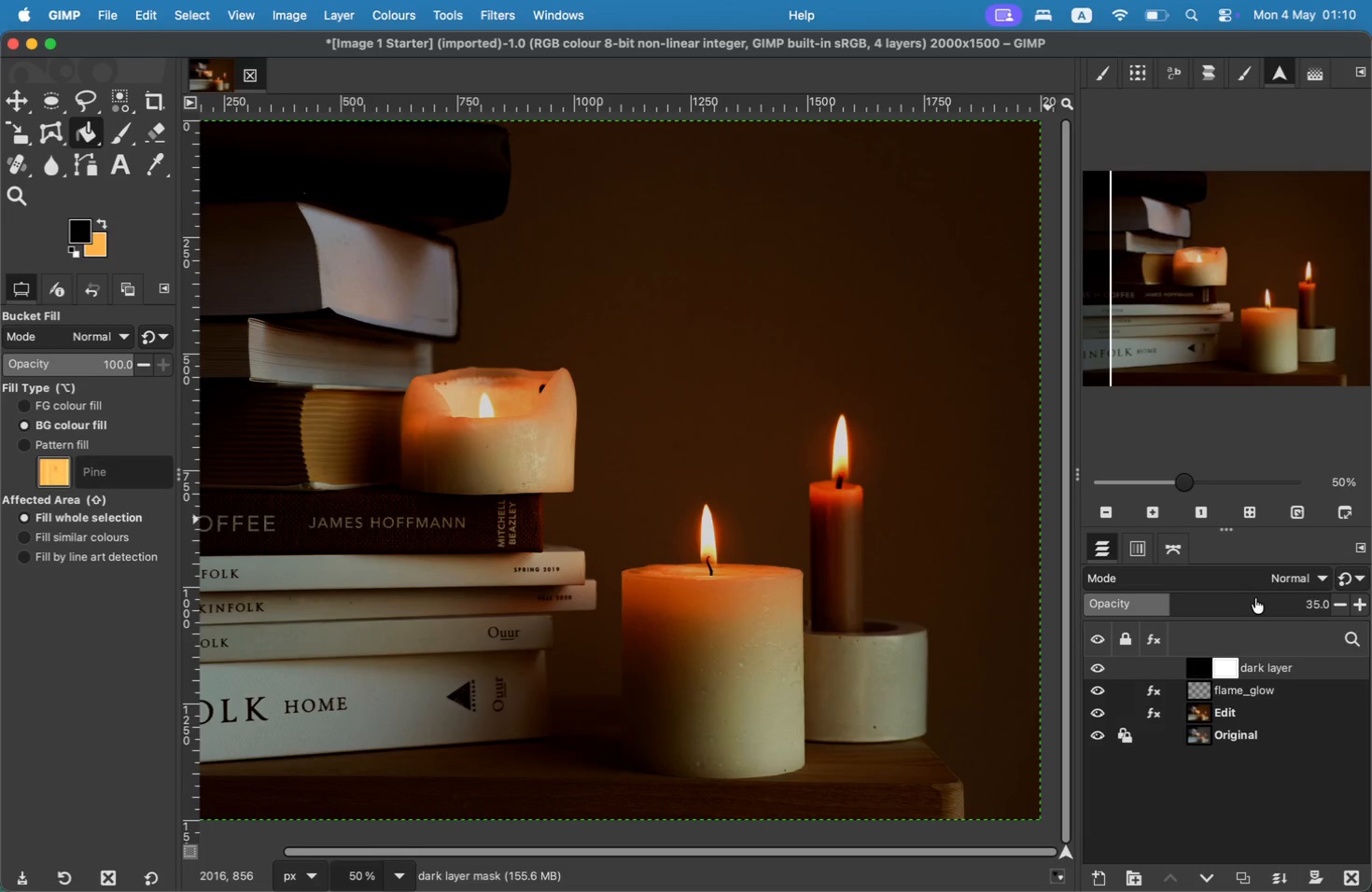 
left_click([1255, 604])
 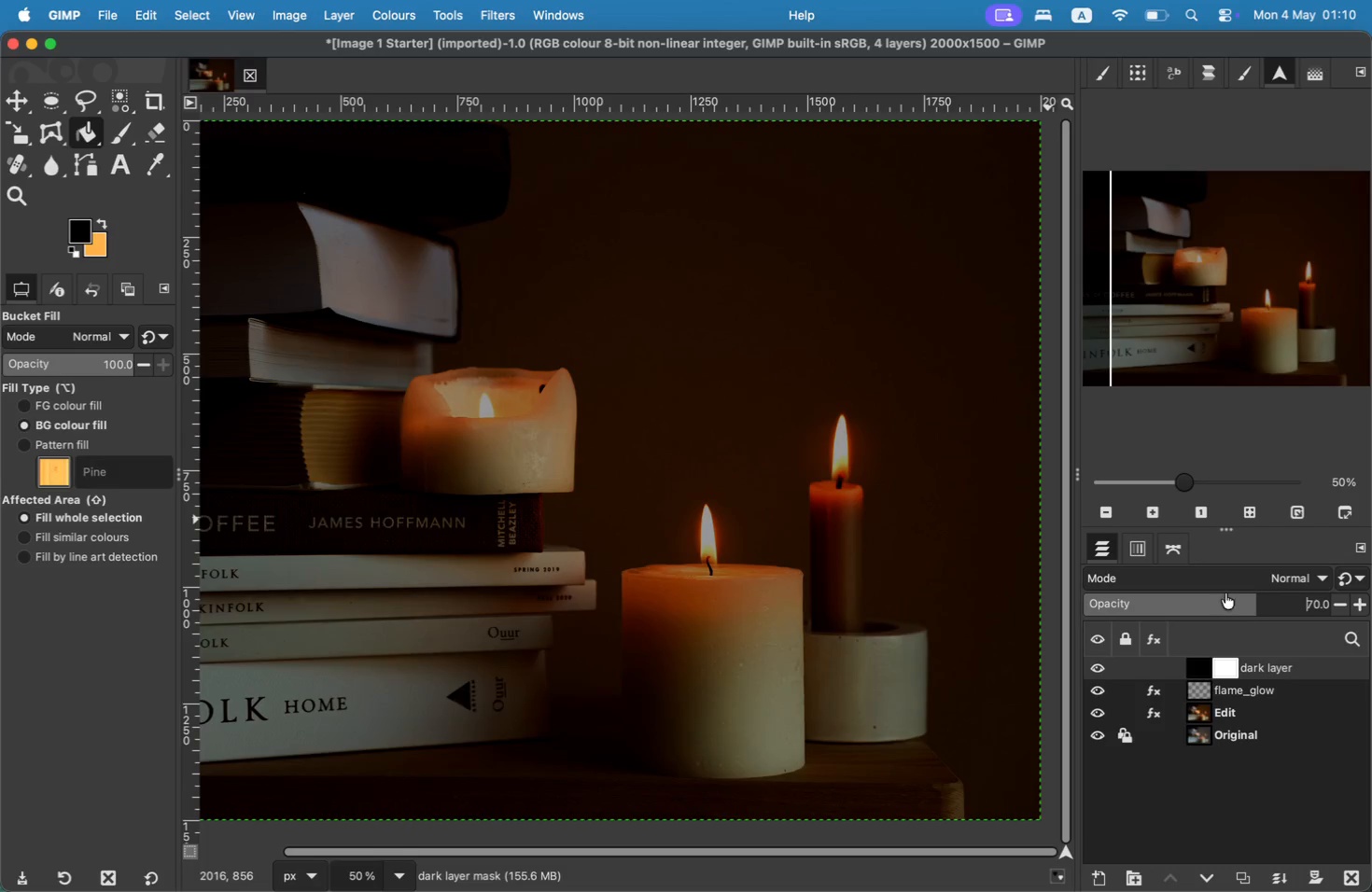 
left_click_drag(start_coordinate=[1263, 606], to_coordinate=[1356, 598])
 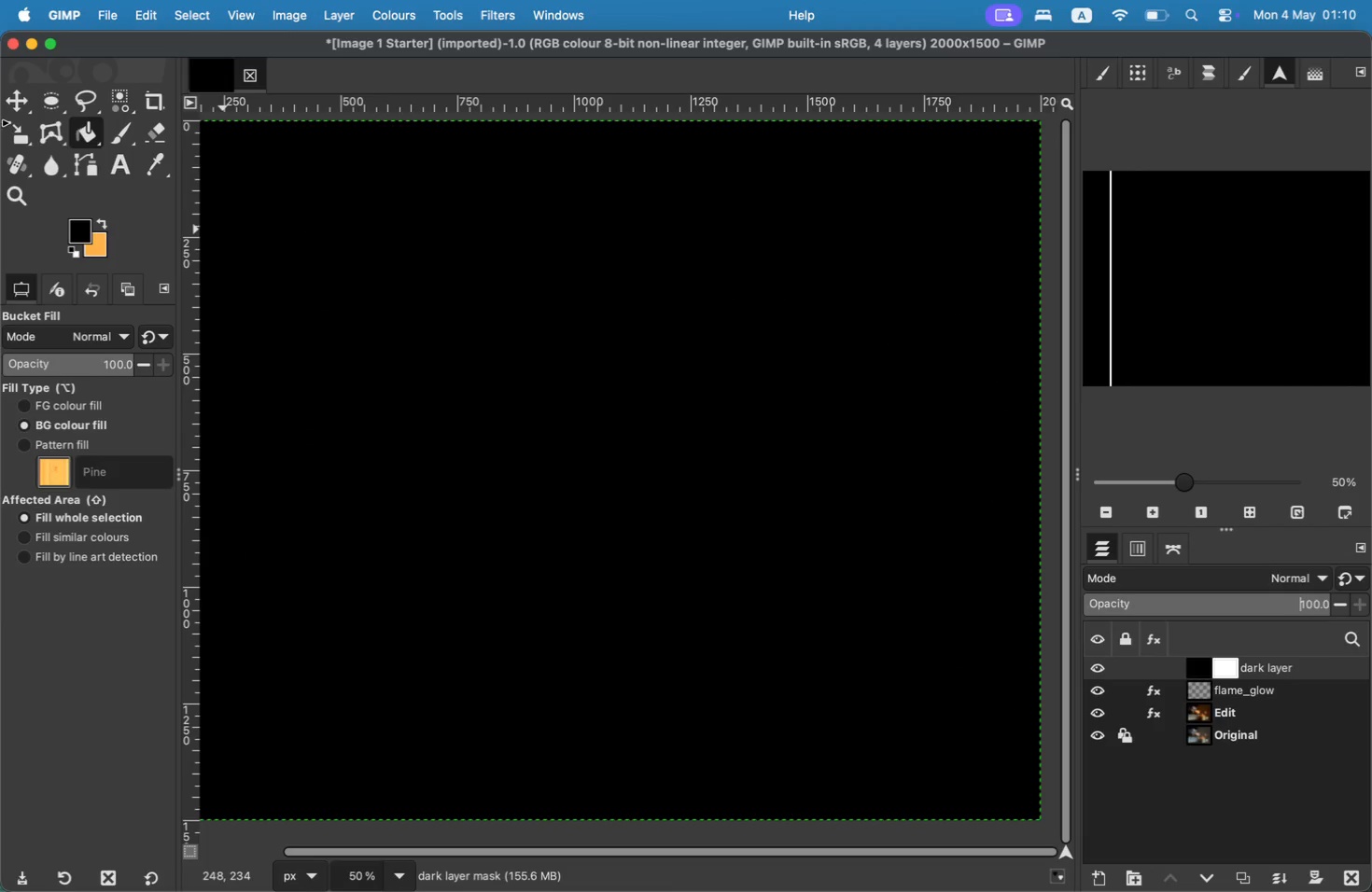 
left_click([116, 137])
 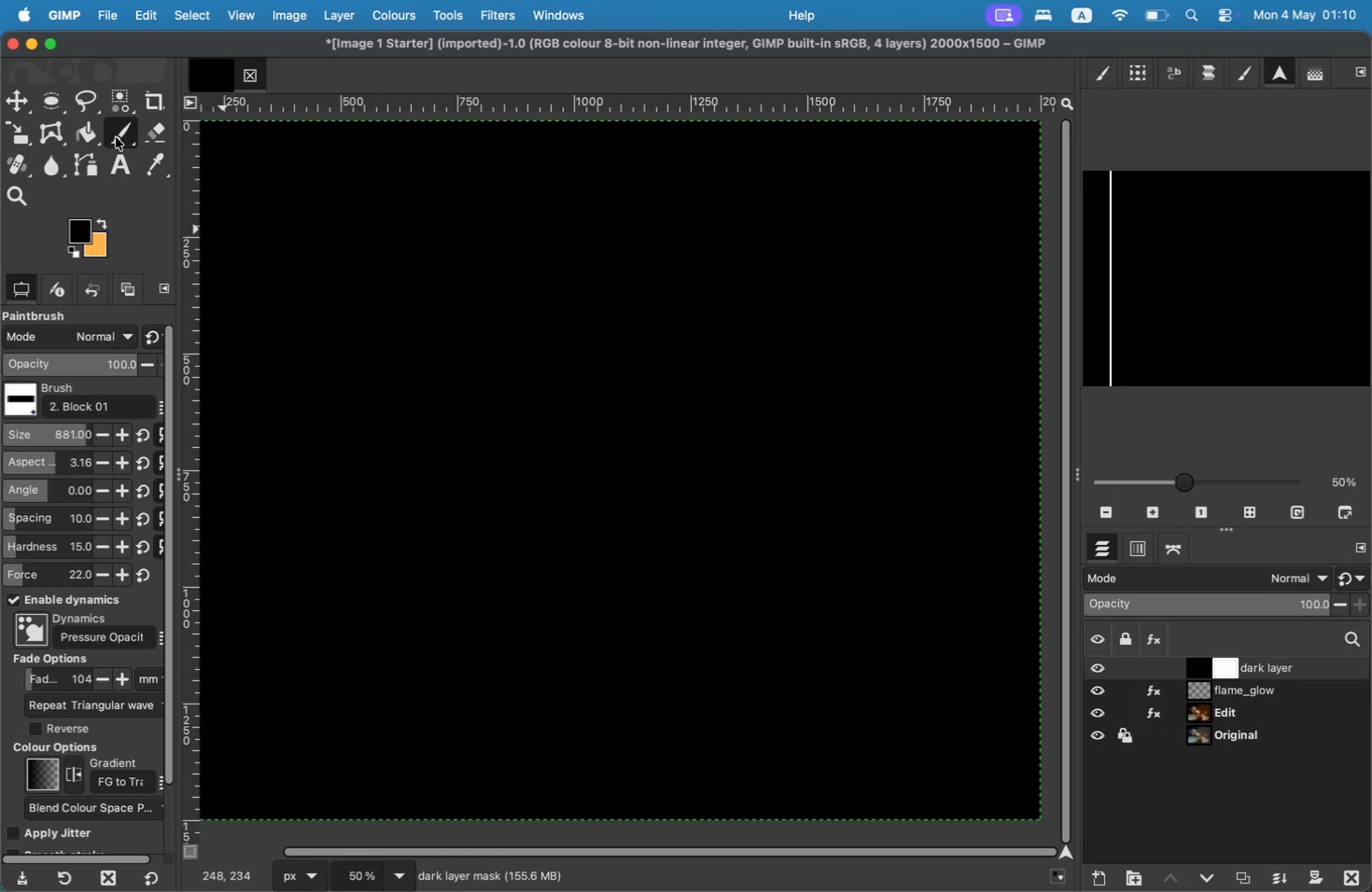 
left_click([588, 440])
 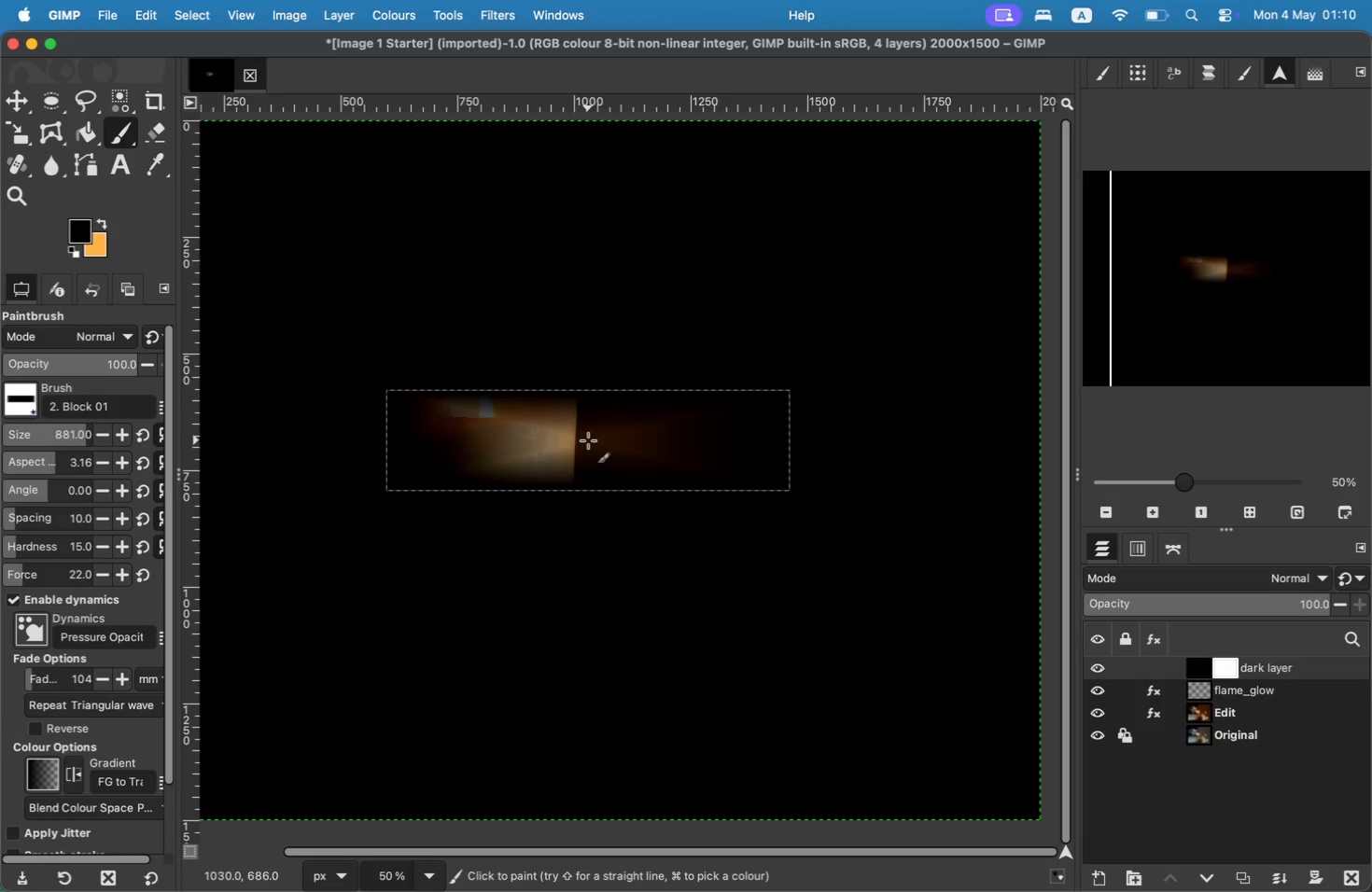 
left_click([588, 440])
 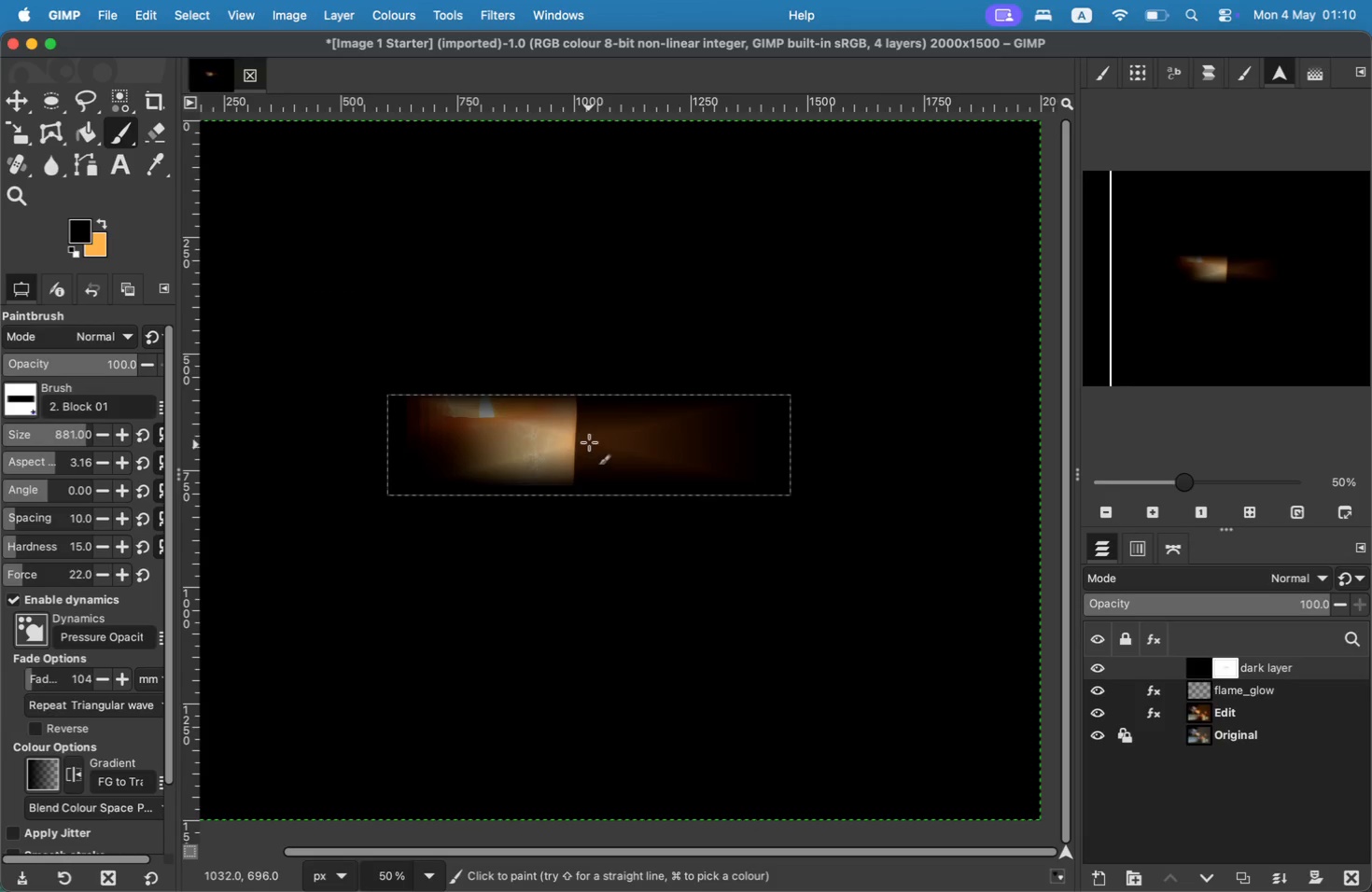 
left_click_drag(start_coordinate=[588, 440], to_coordinate=[601, 446])
 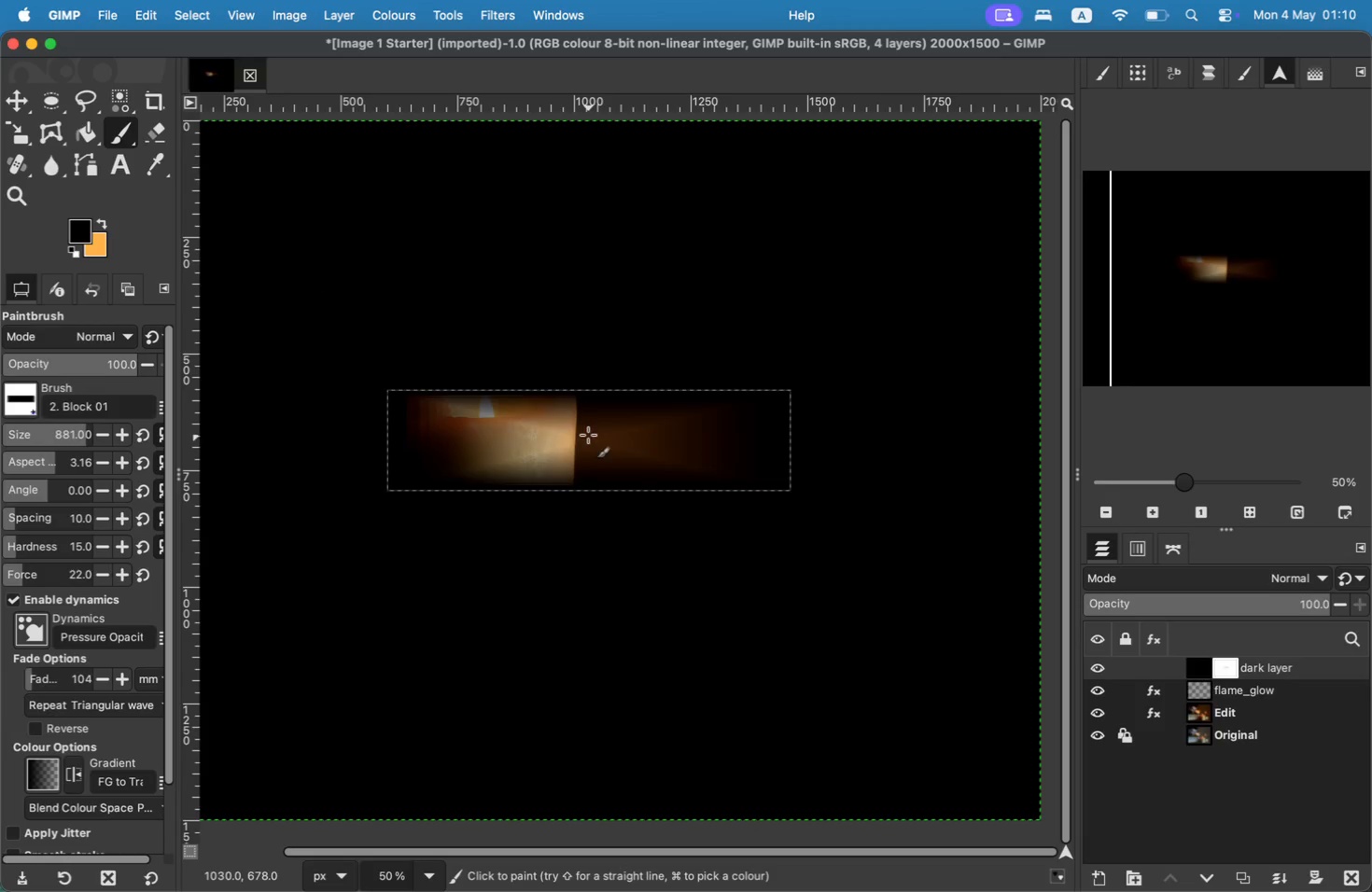 
key(Meta+Z)
 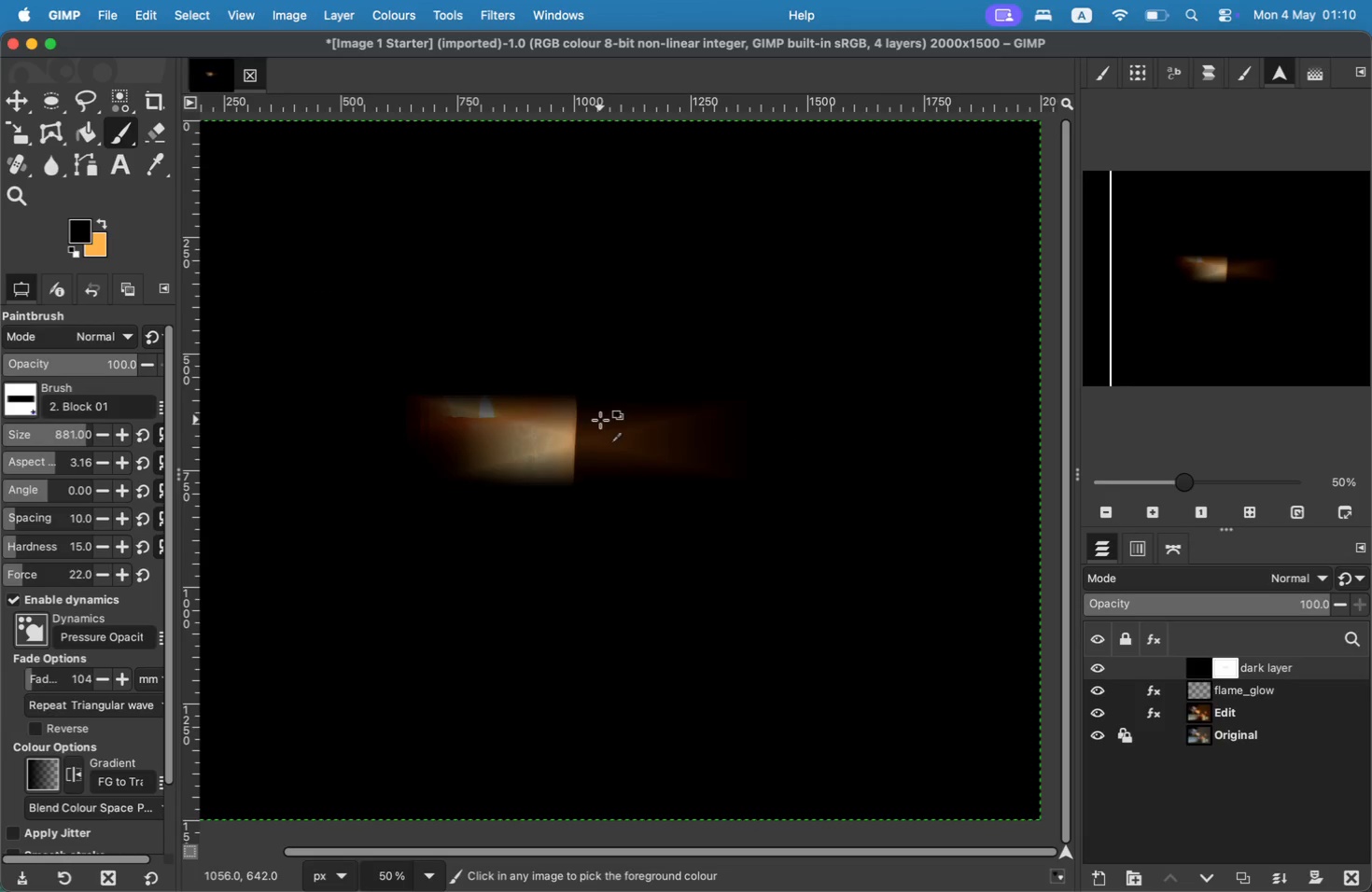 
key(Meta+Z)
 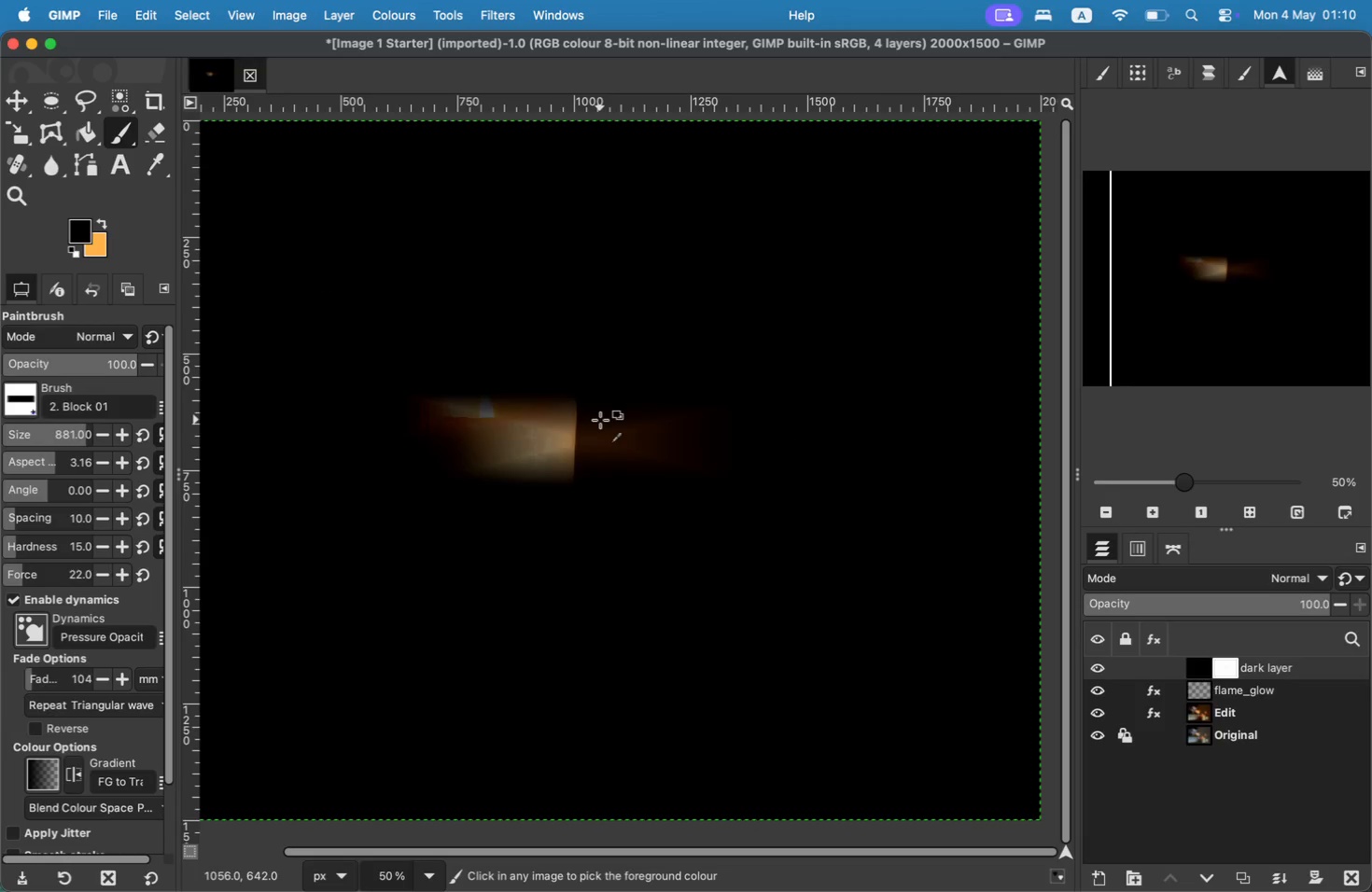 
key(Meta+Z)
 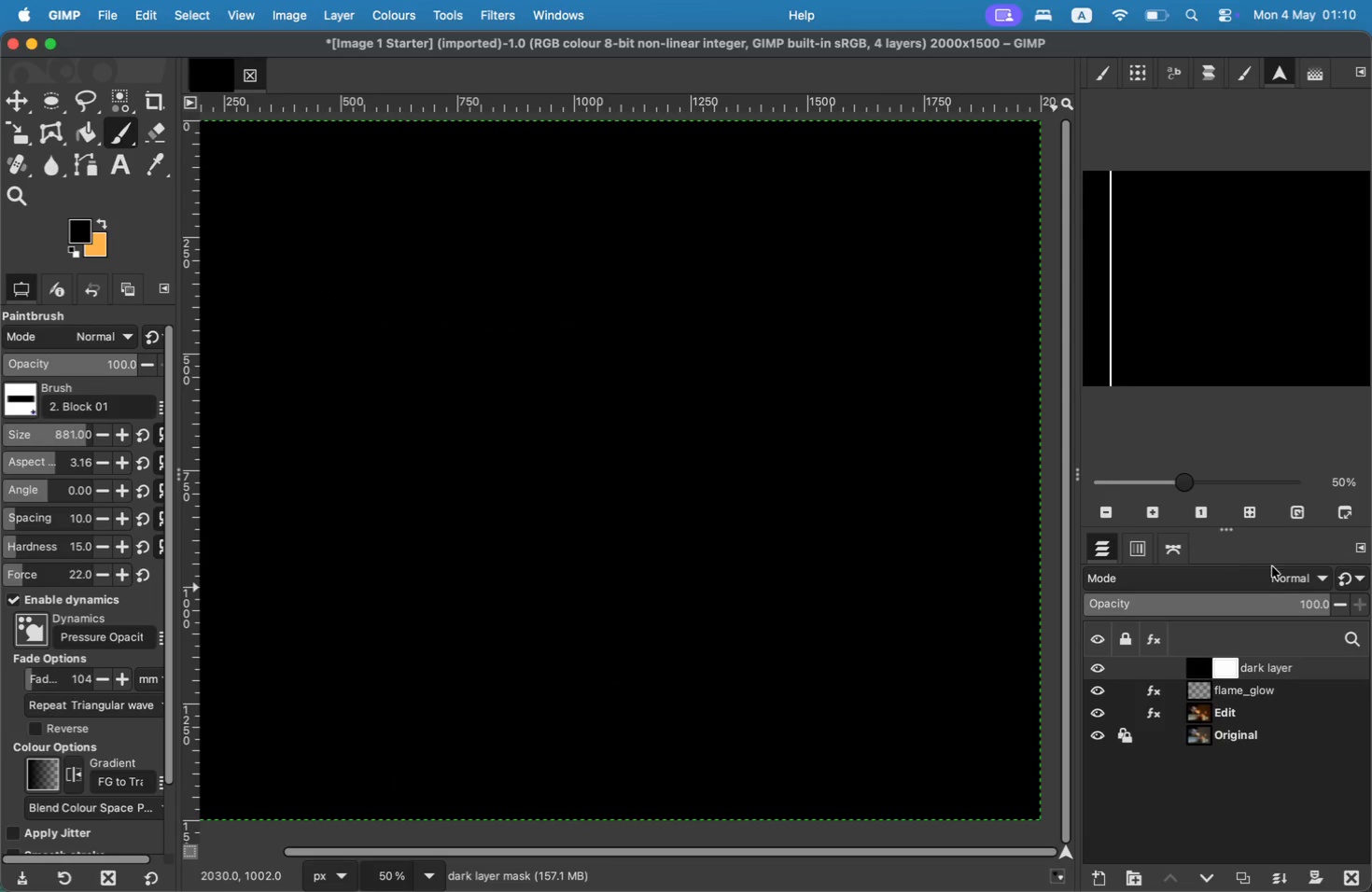 
left_click([1283, 605])
 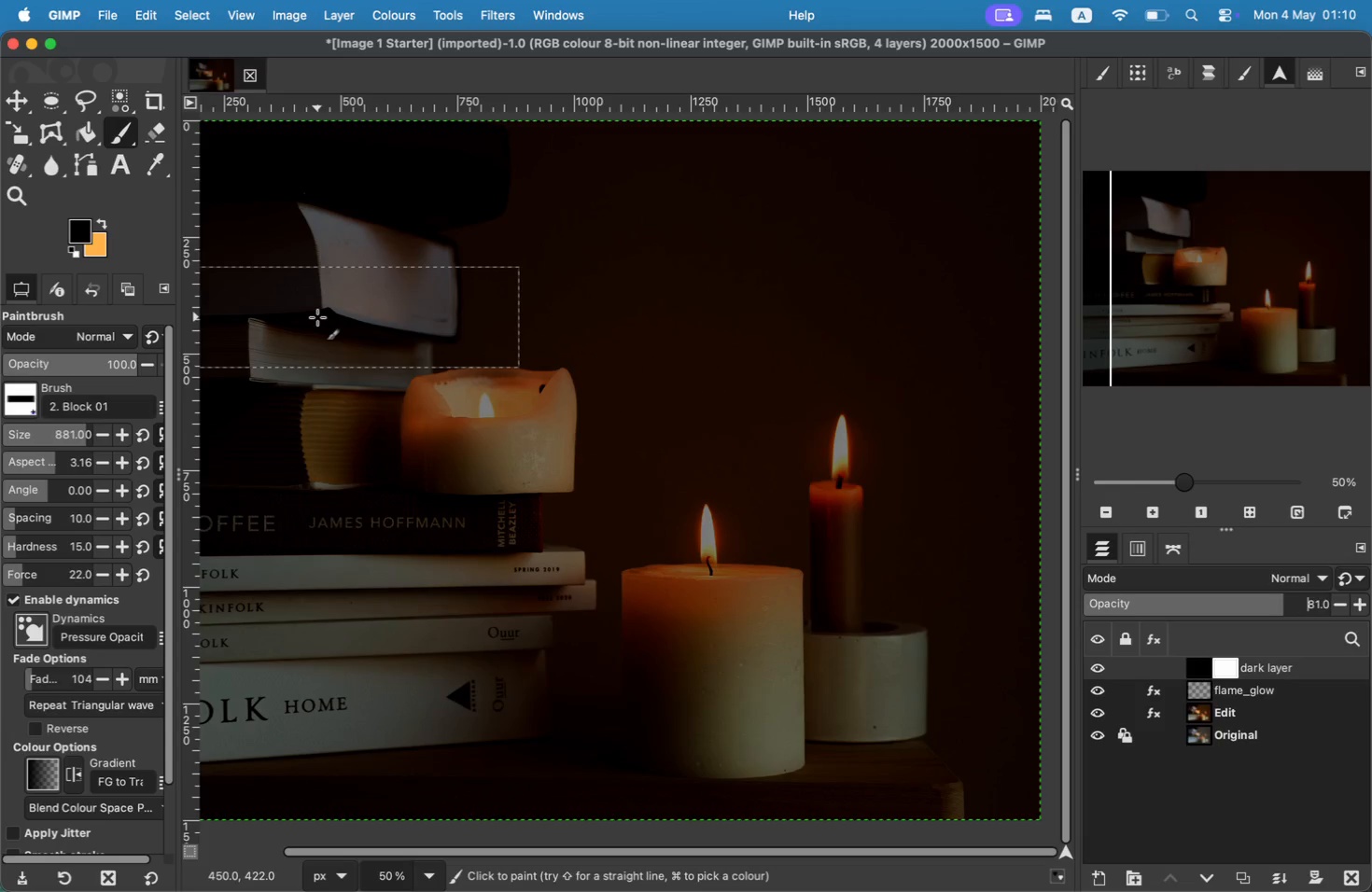 
wait(9.05)
 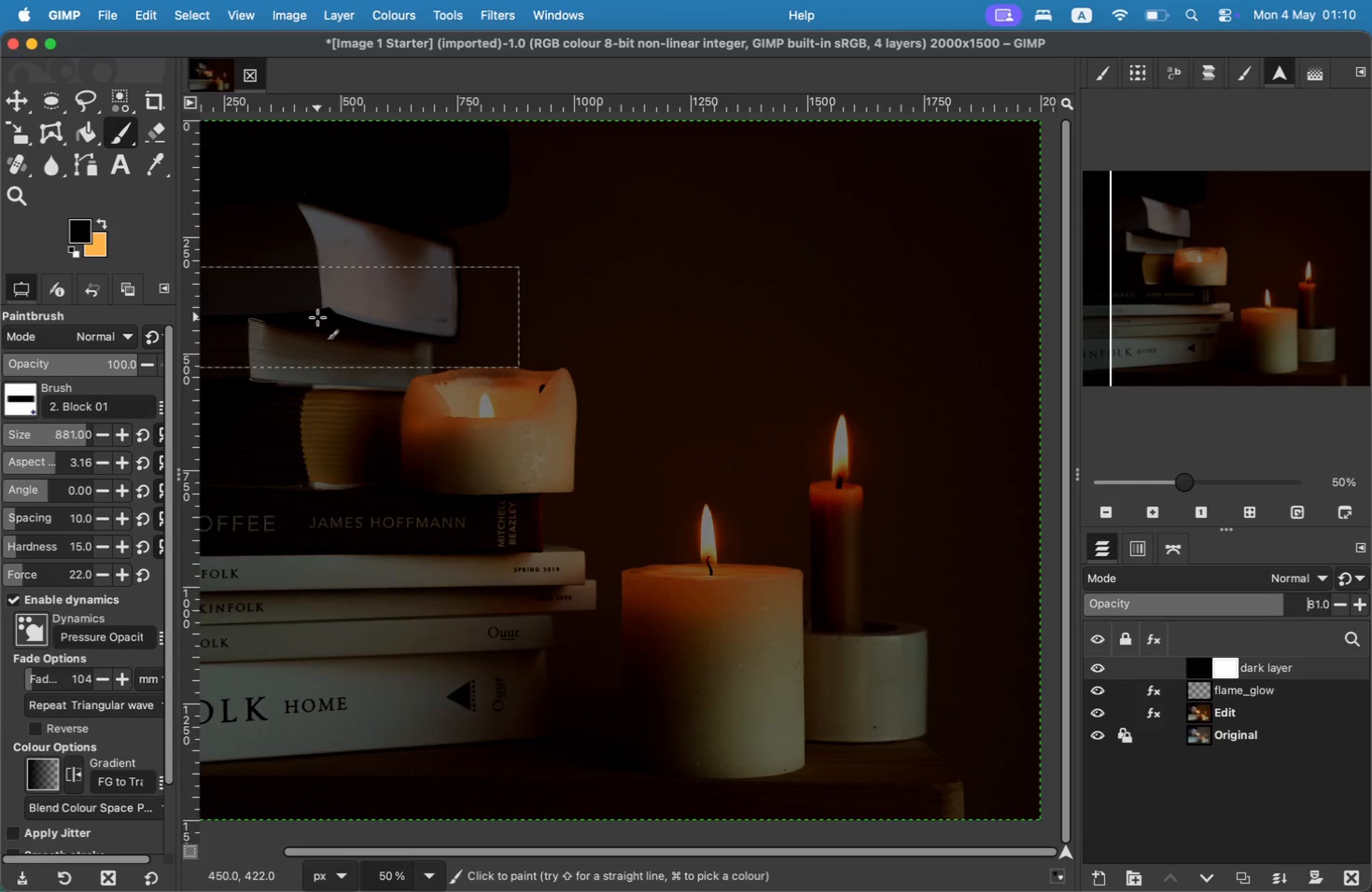 
left_click([29, 398])
 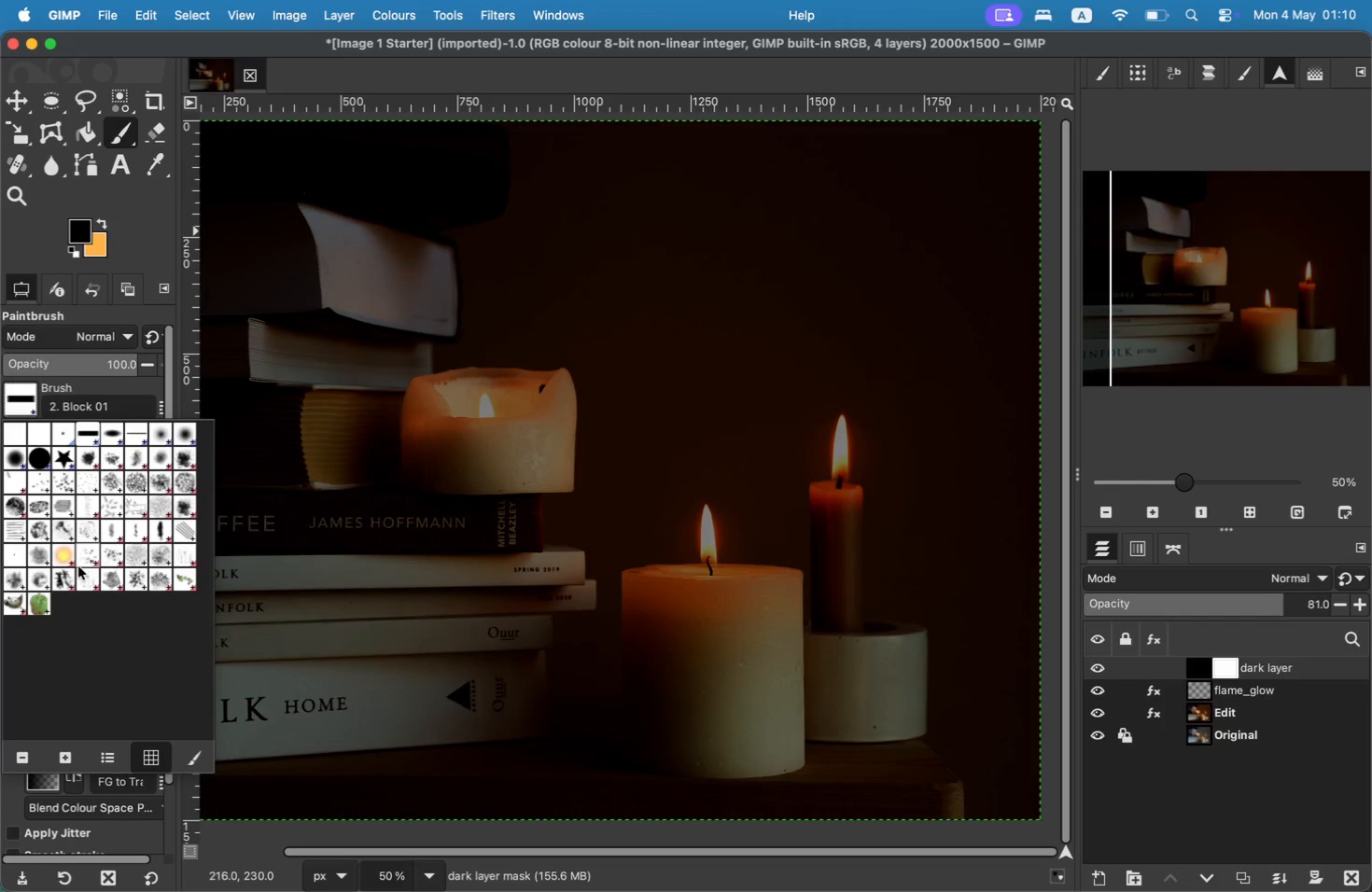 
wait(13.47)
 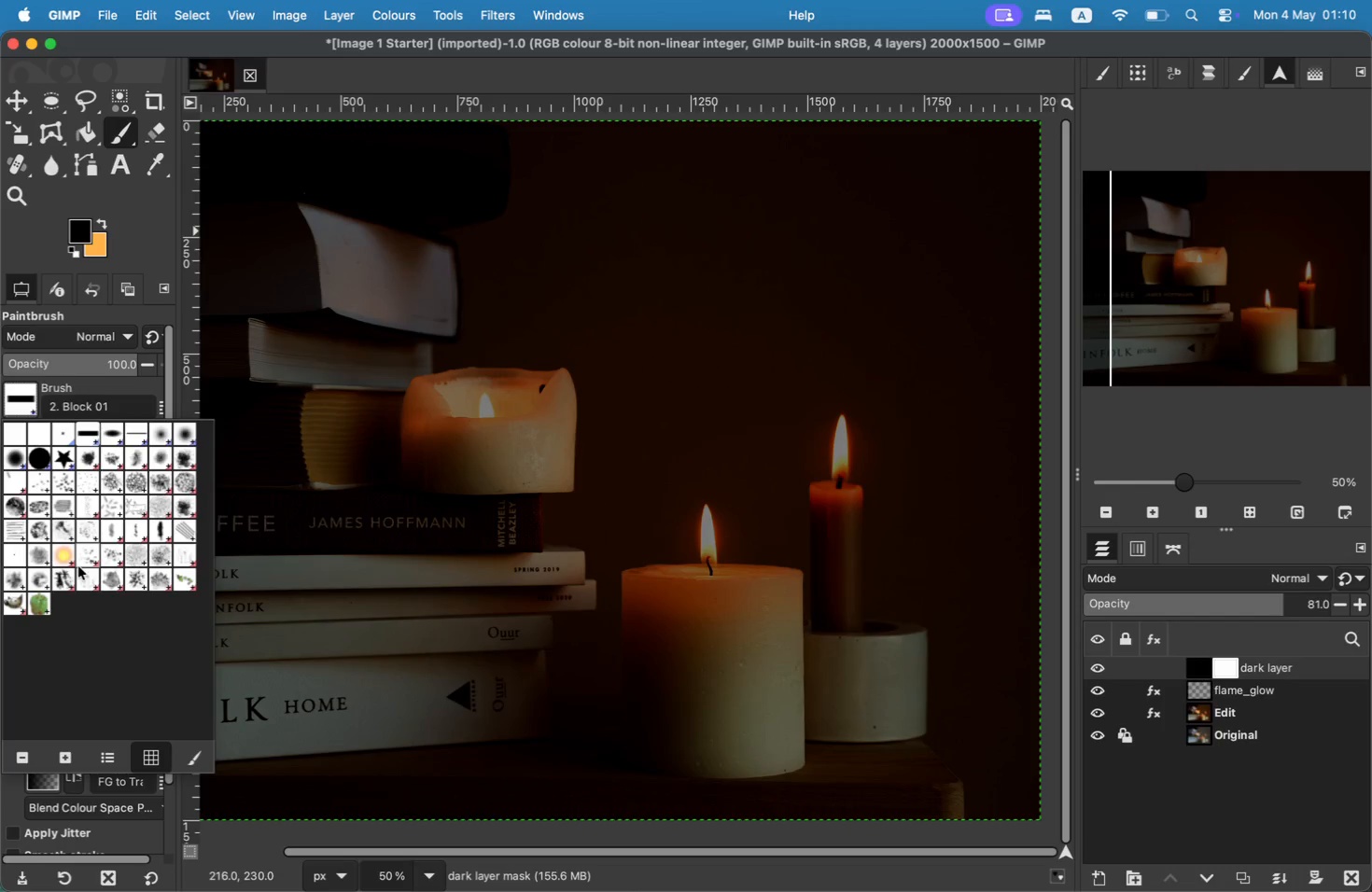 
left_click_drag(start_coordinate=[1282, 606], to_coordinate=[1296, 608])
 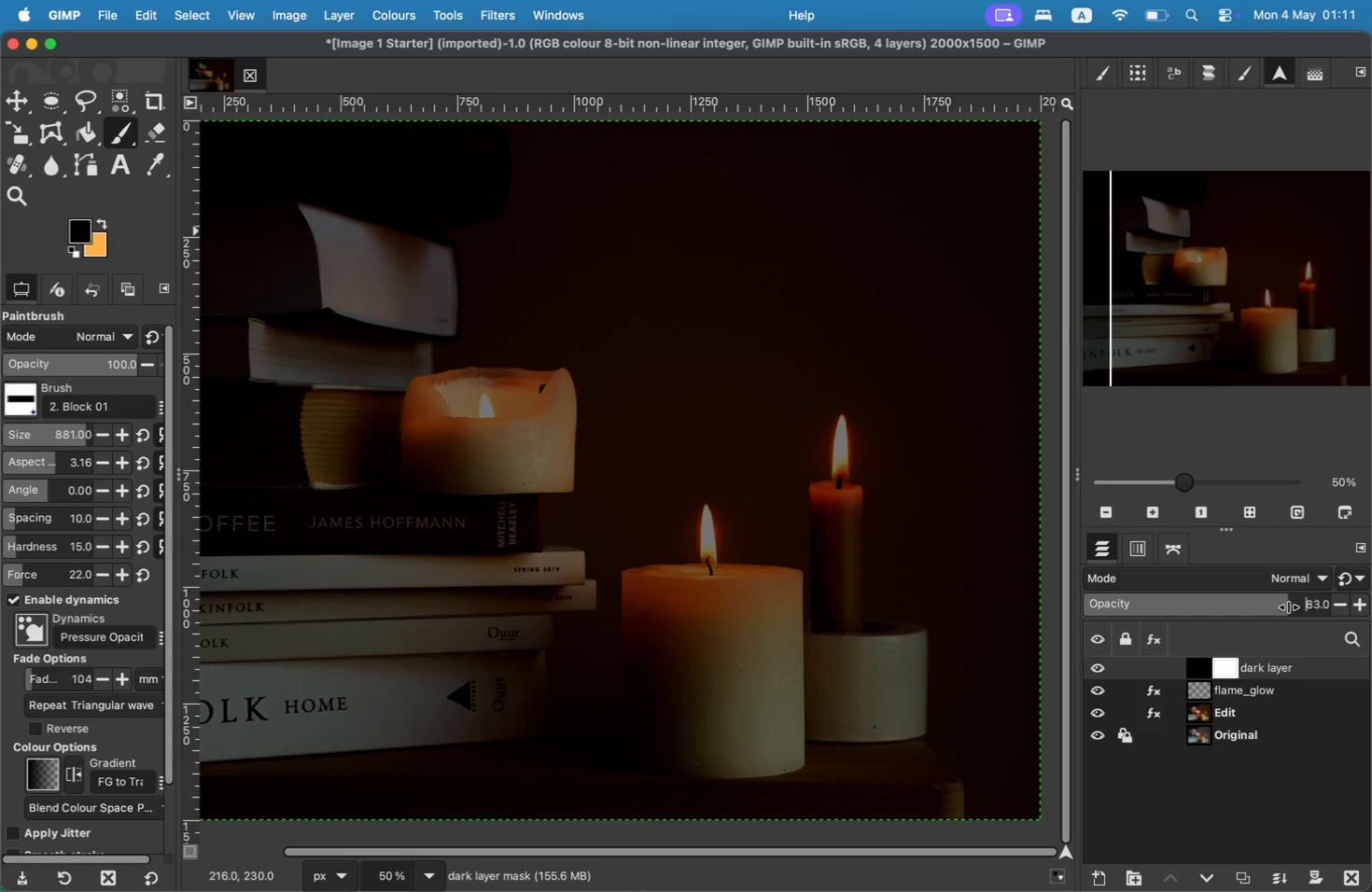 
left_click_drag(start_coordinate=[1192, 334], to_coordinate=[1183, 335])
 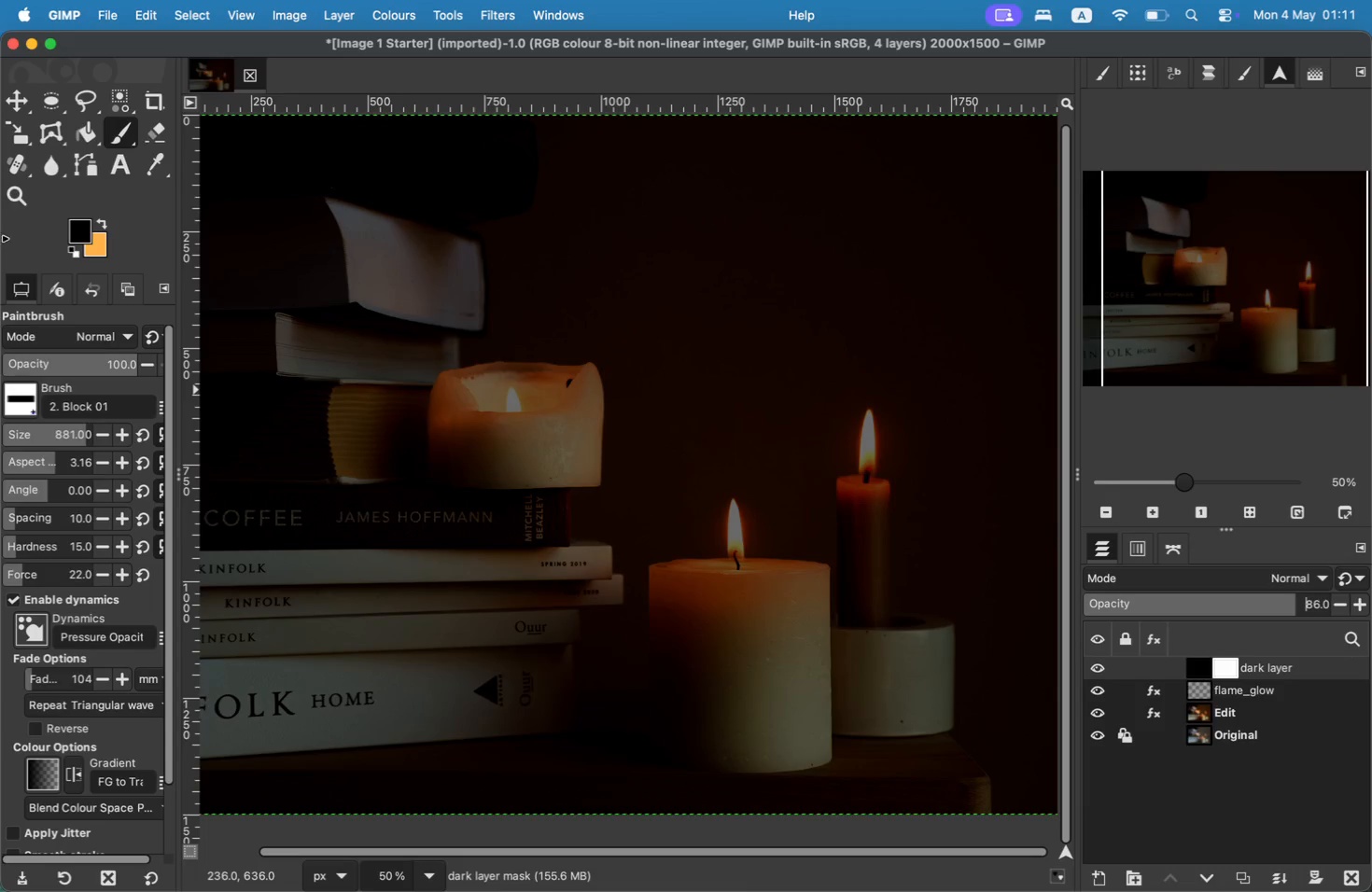 
left_click([25, 396])
 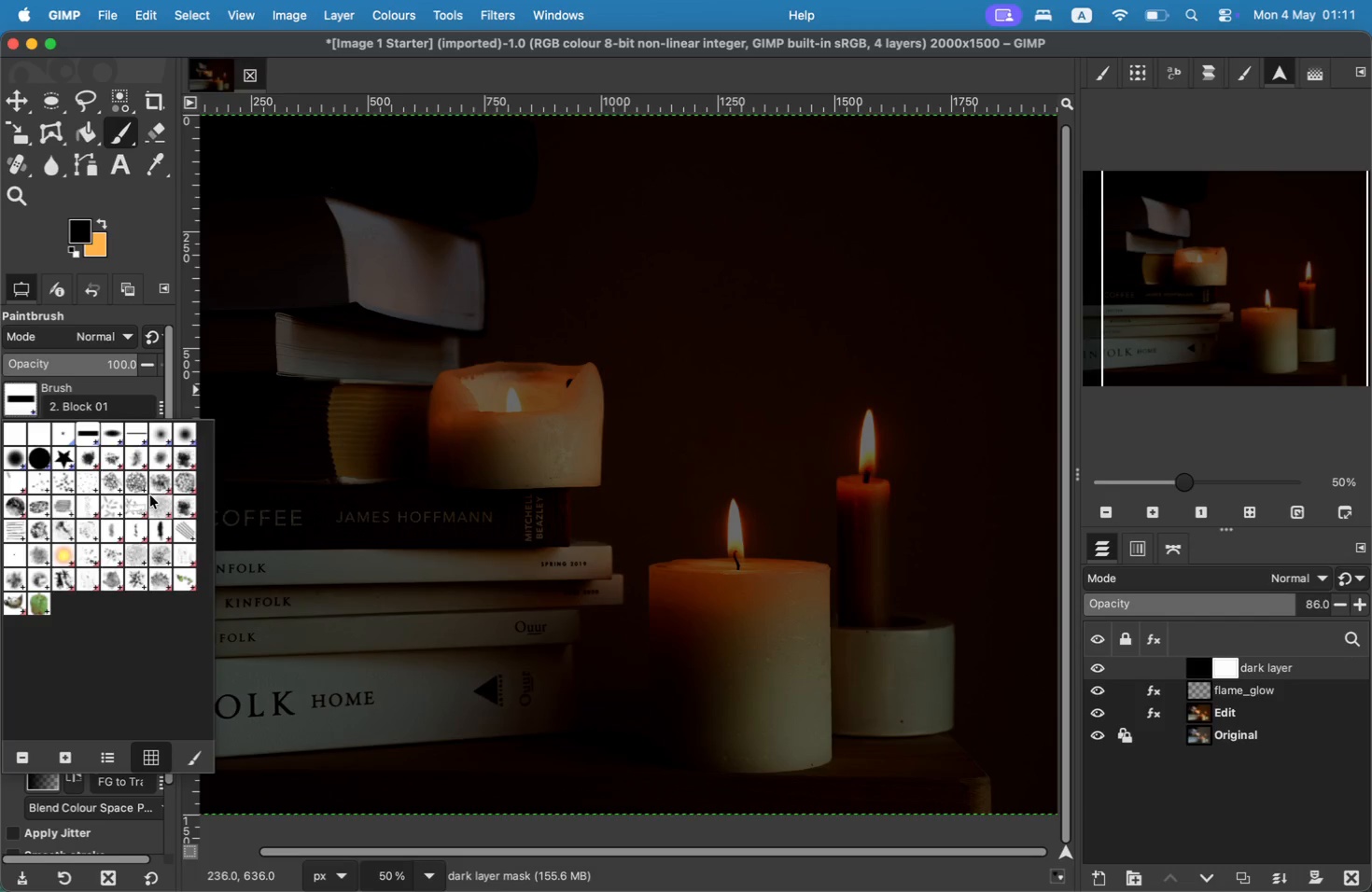 
left_click([42, 455])
 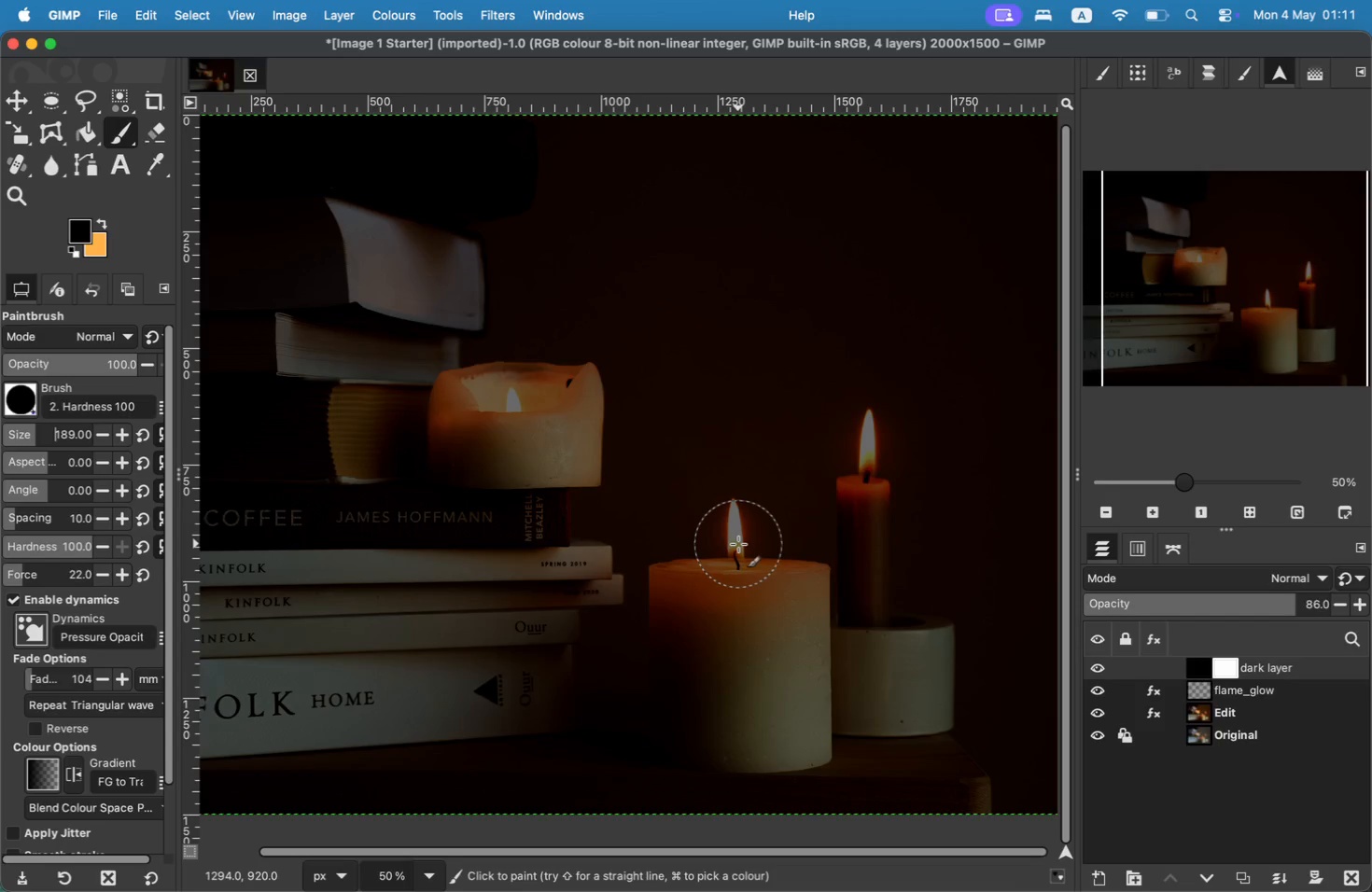 
wait(11.91)
 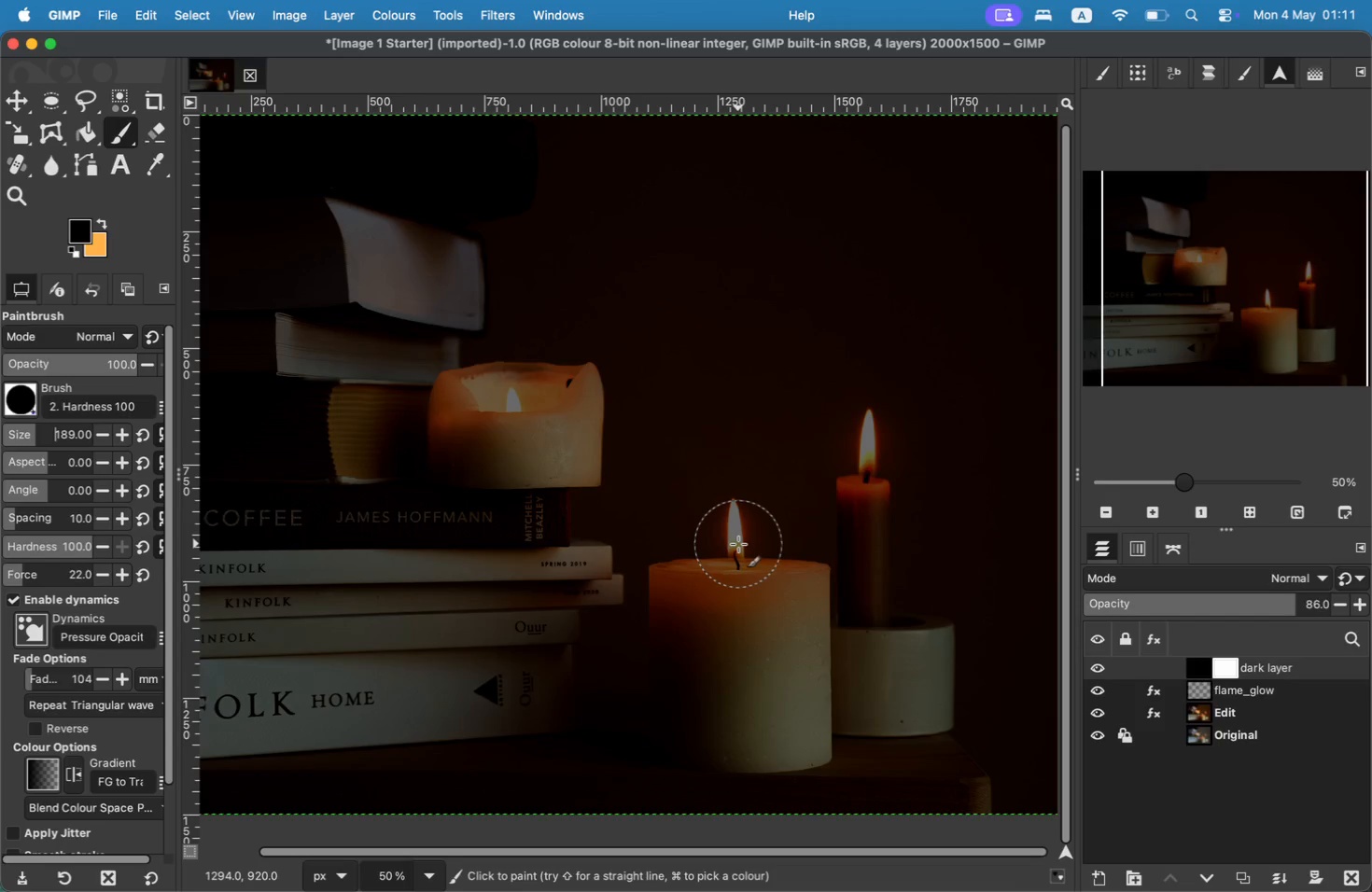 
left_click_drag(start_coordinate=[735, 519], to_coordinate=[679, 592])
 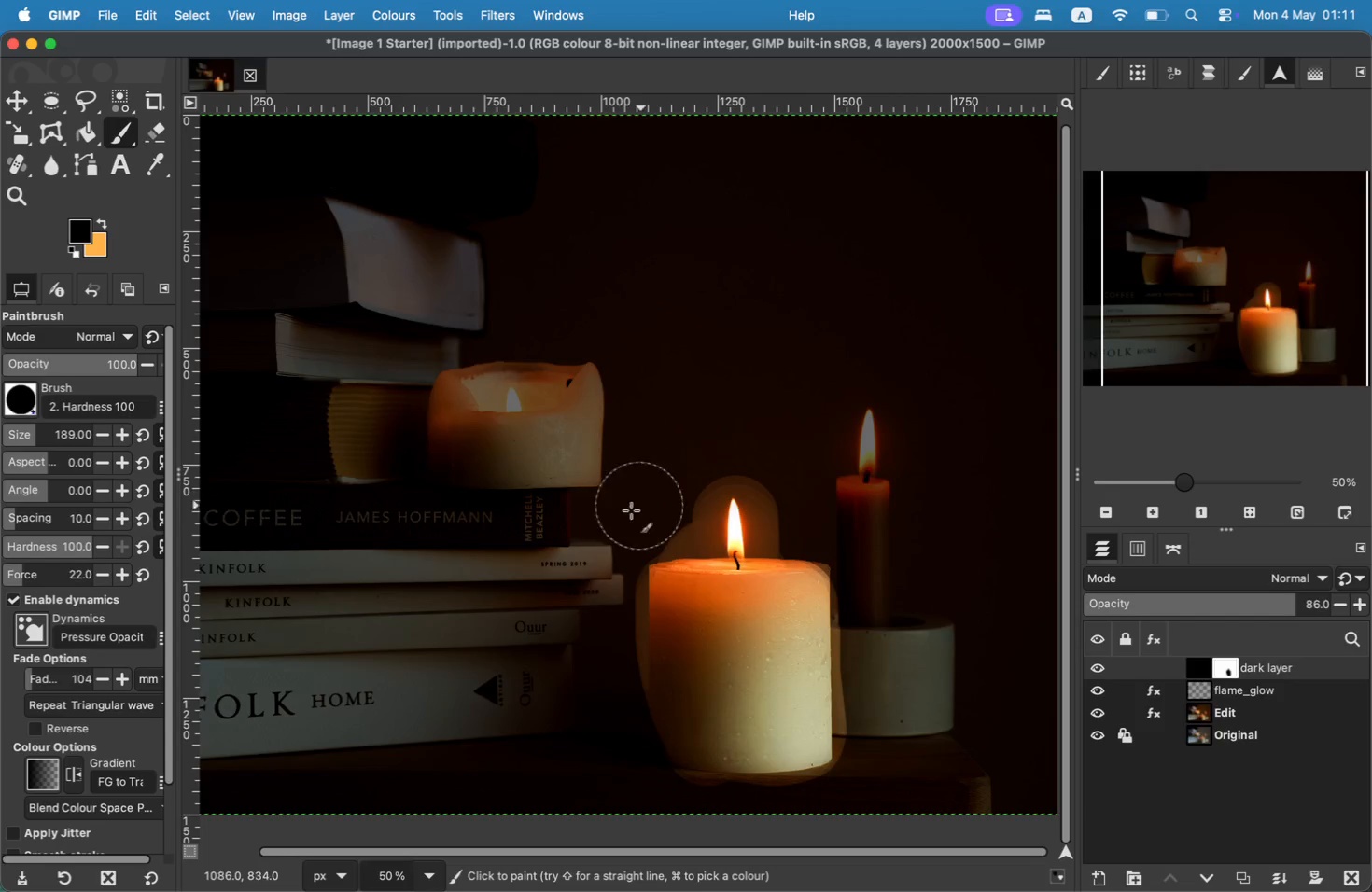 
wait(12.64)
 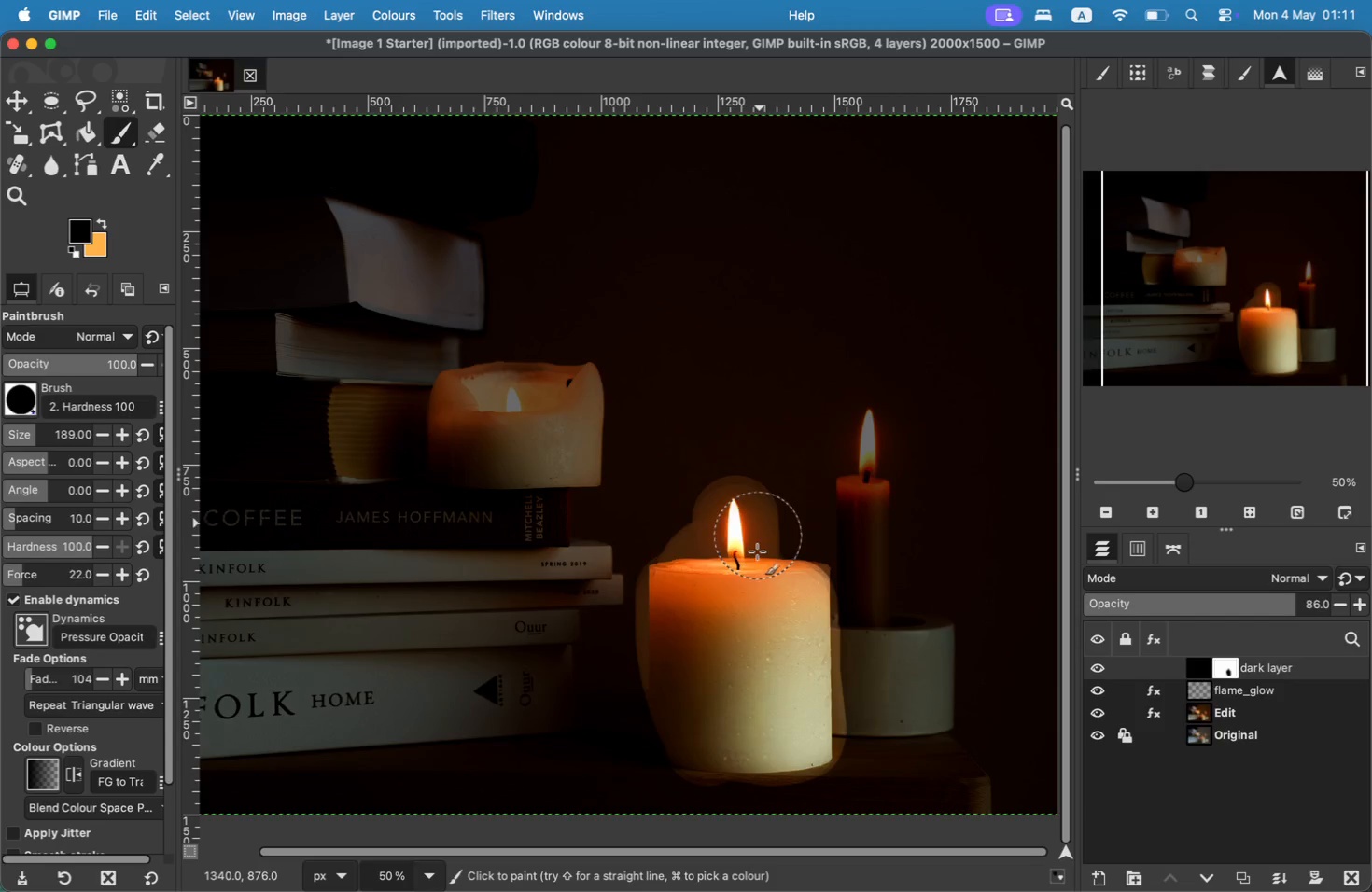 
key(Meta+Z)
 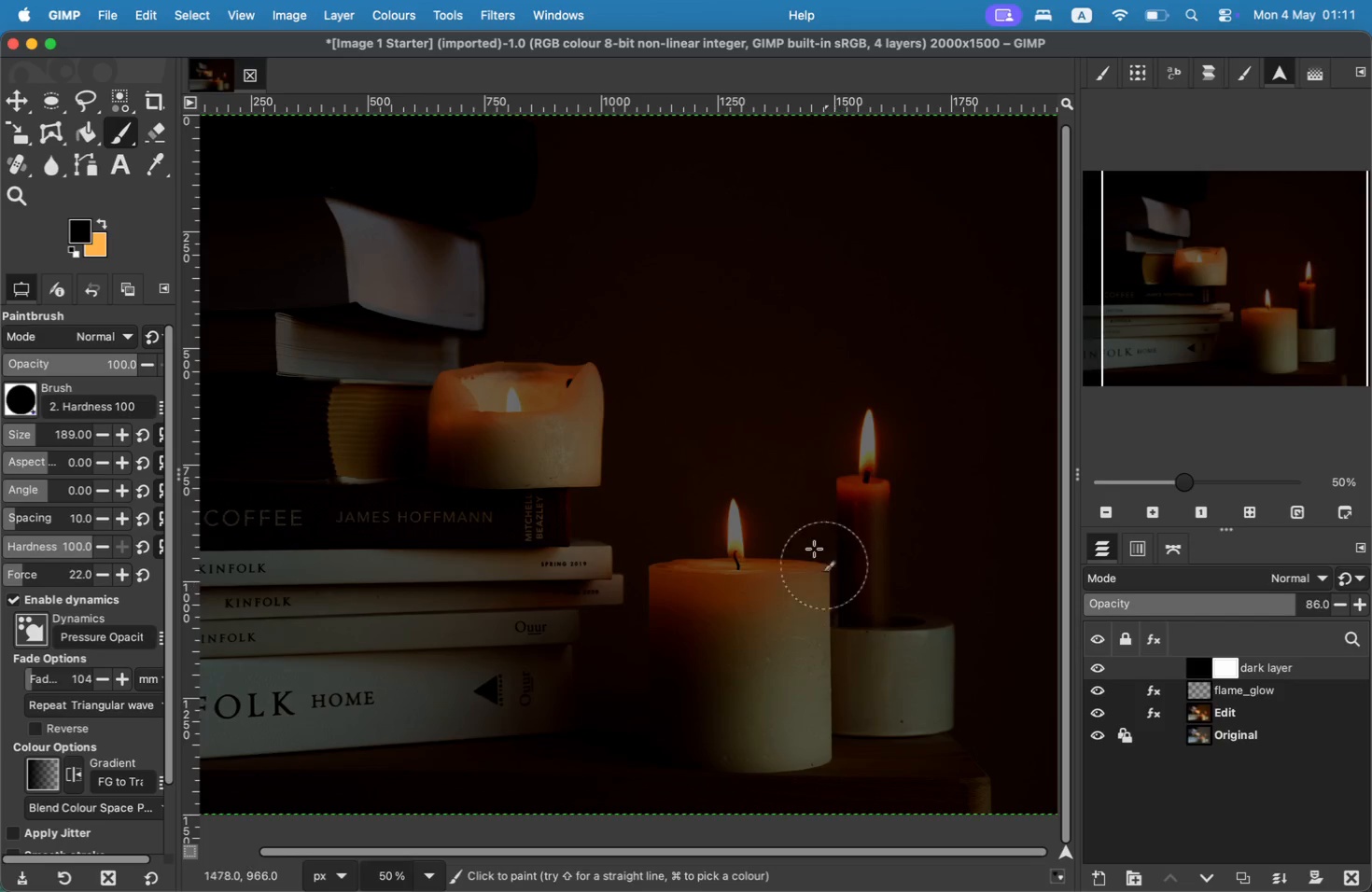 
left_click([734, 537])
 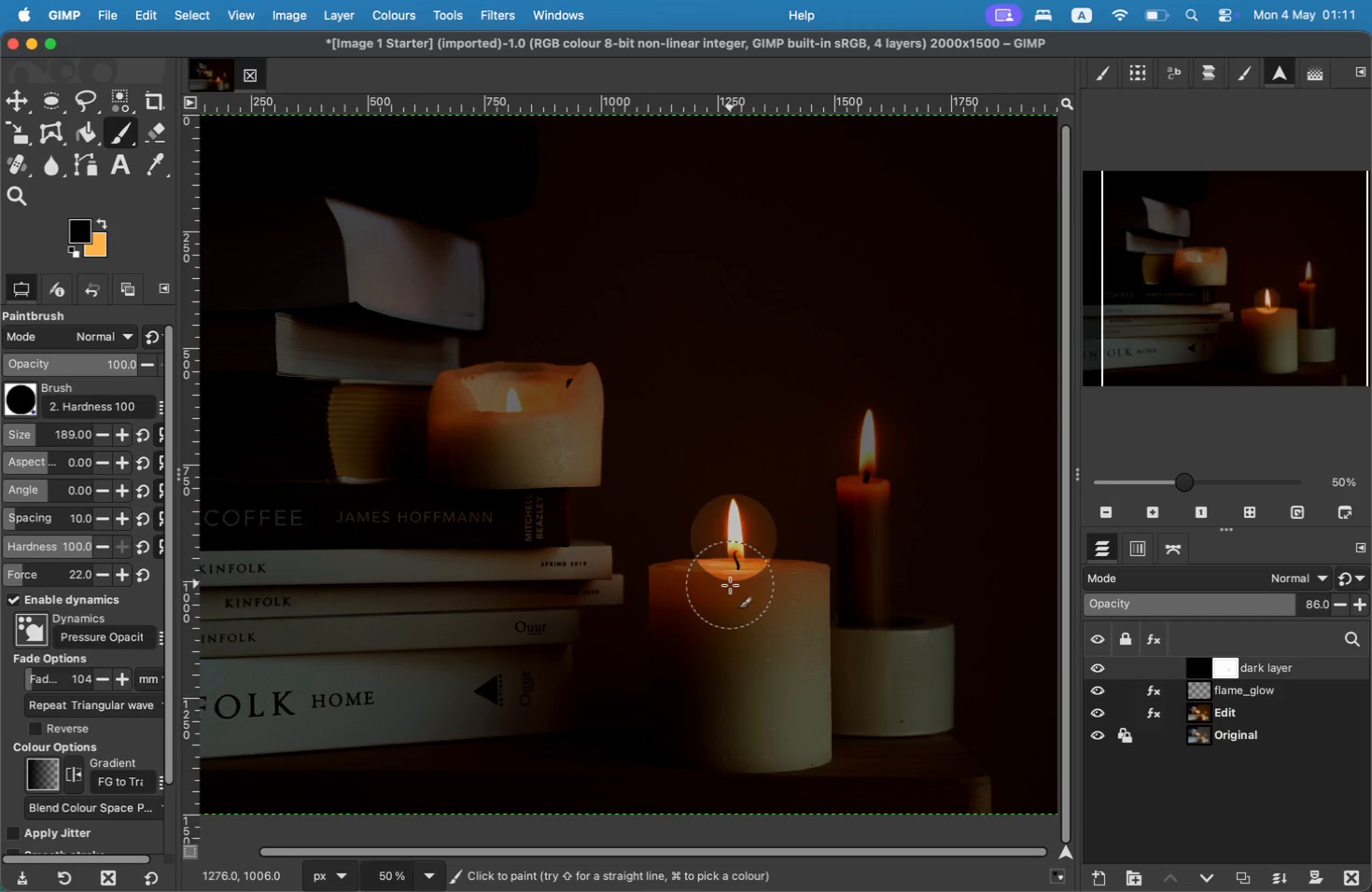 
left_click([730, 585])
 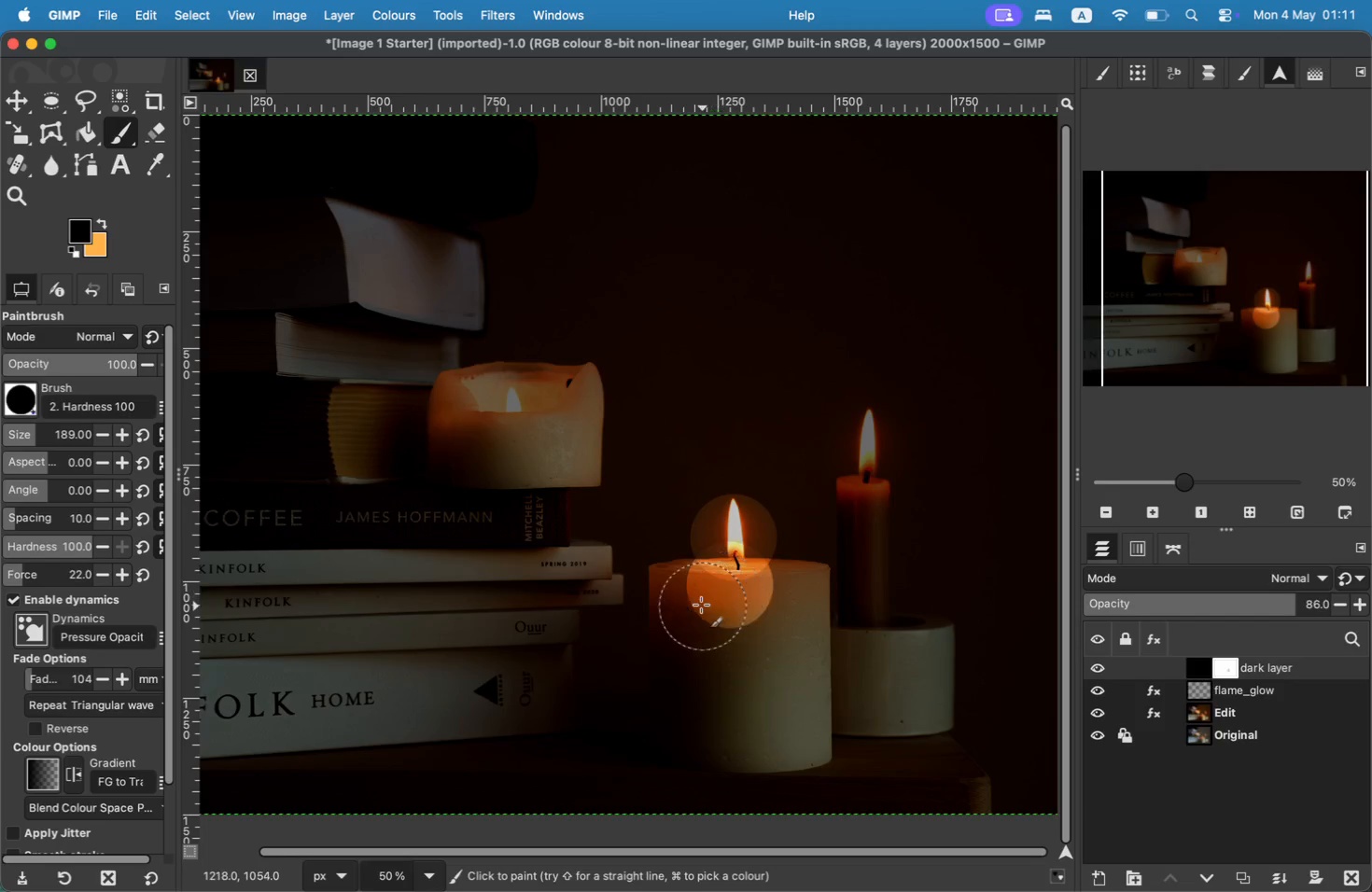 
left_click([699, 604])
 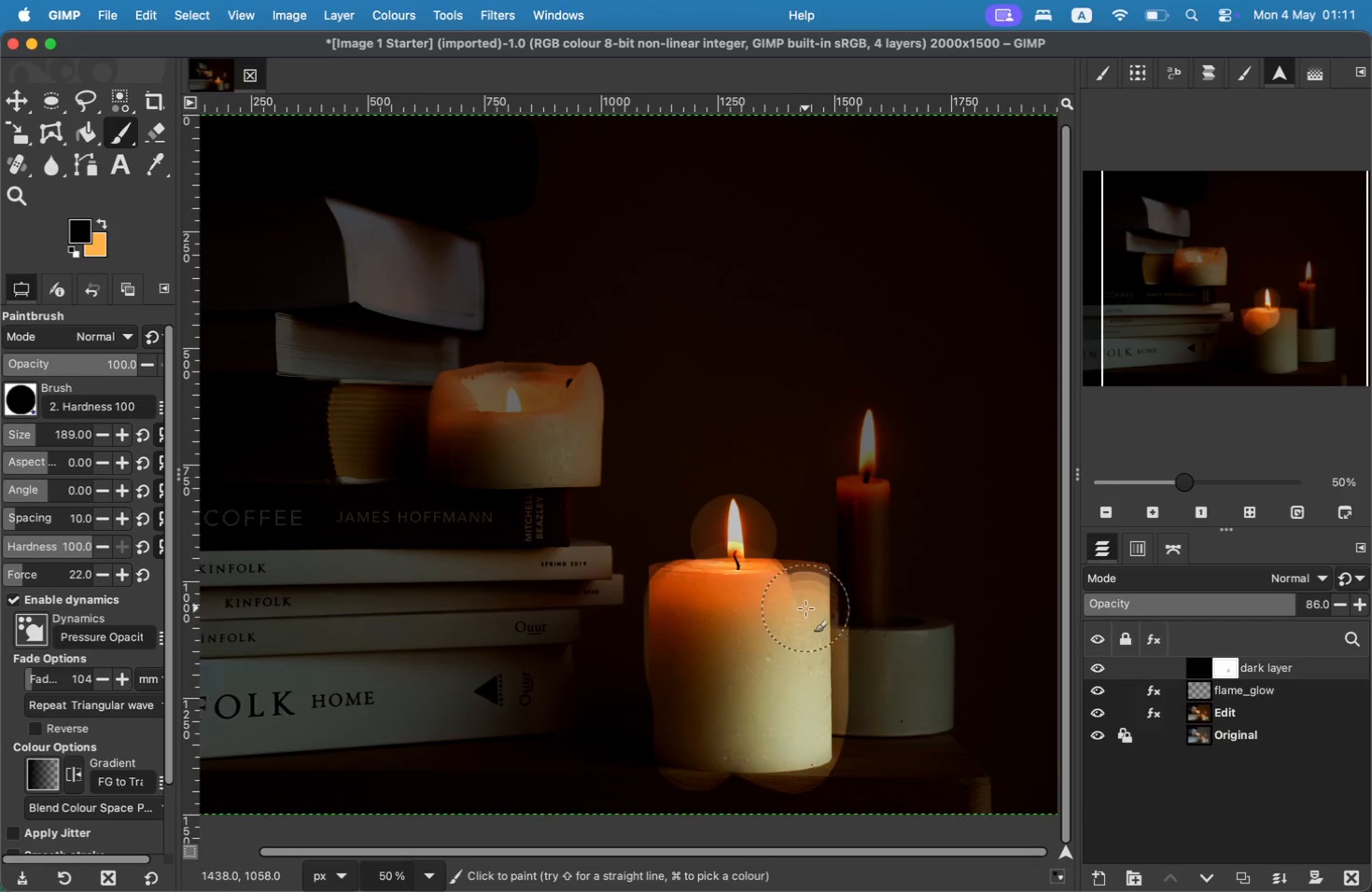 
left_click_drag(start_coordinate=[687, 603], to_coordinate=[785, 582])
 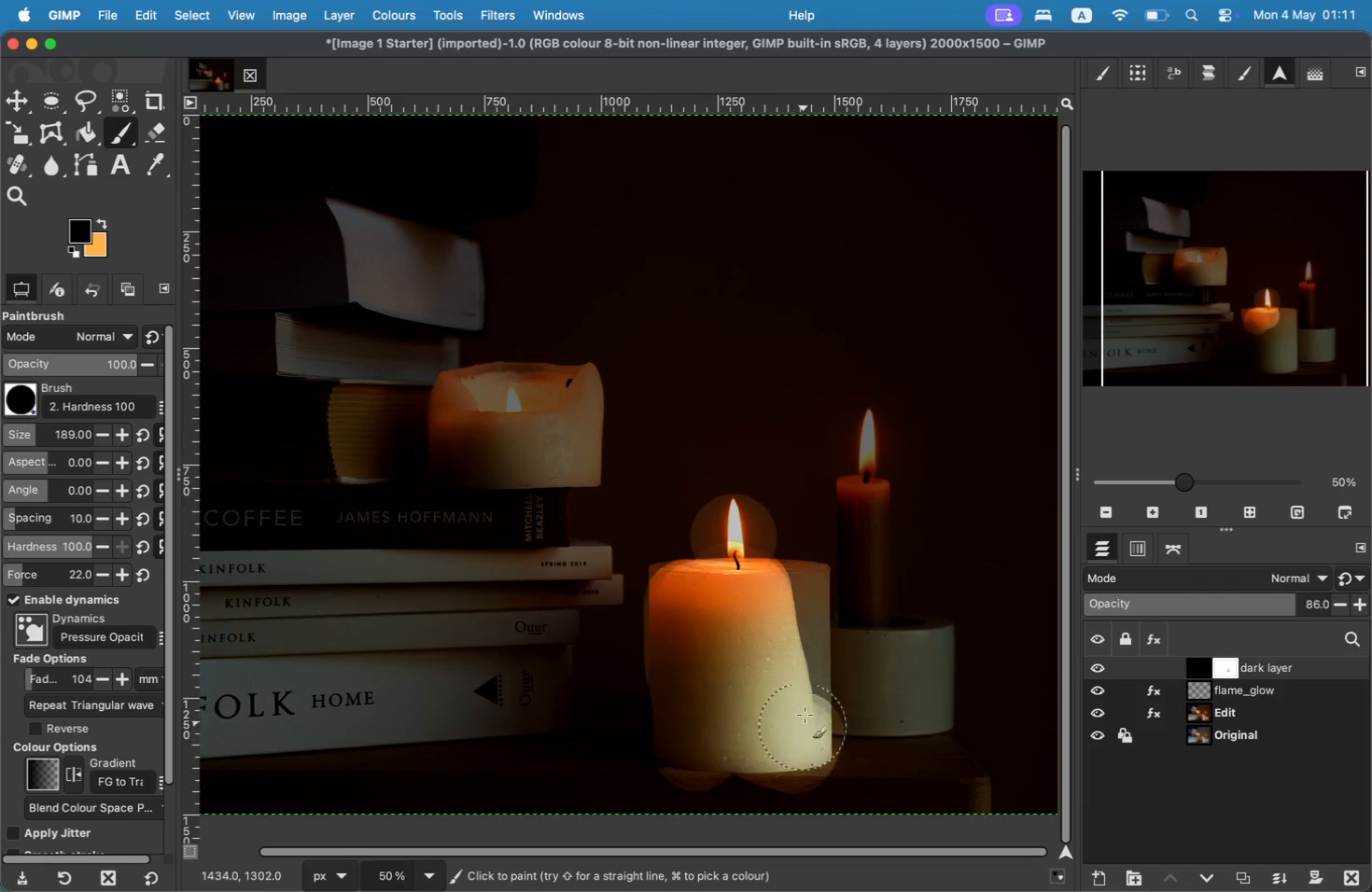 
left_click_drag(start_coordinate=[871, 439], to_coordinate=[866, 537])
 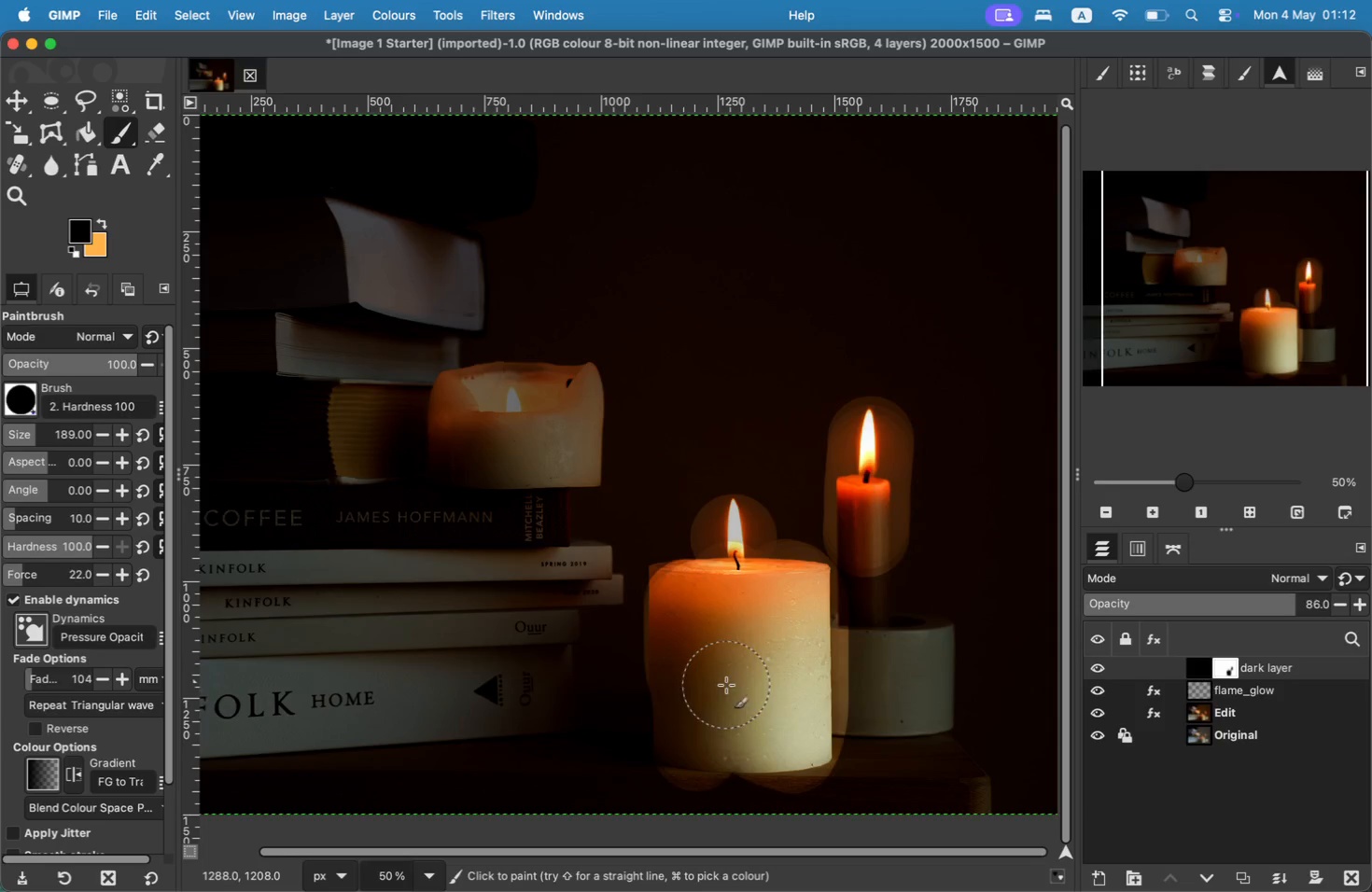 
wait(5.44)
 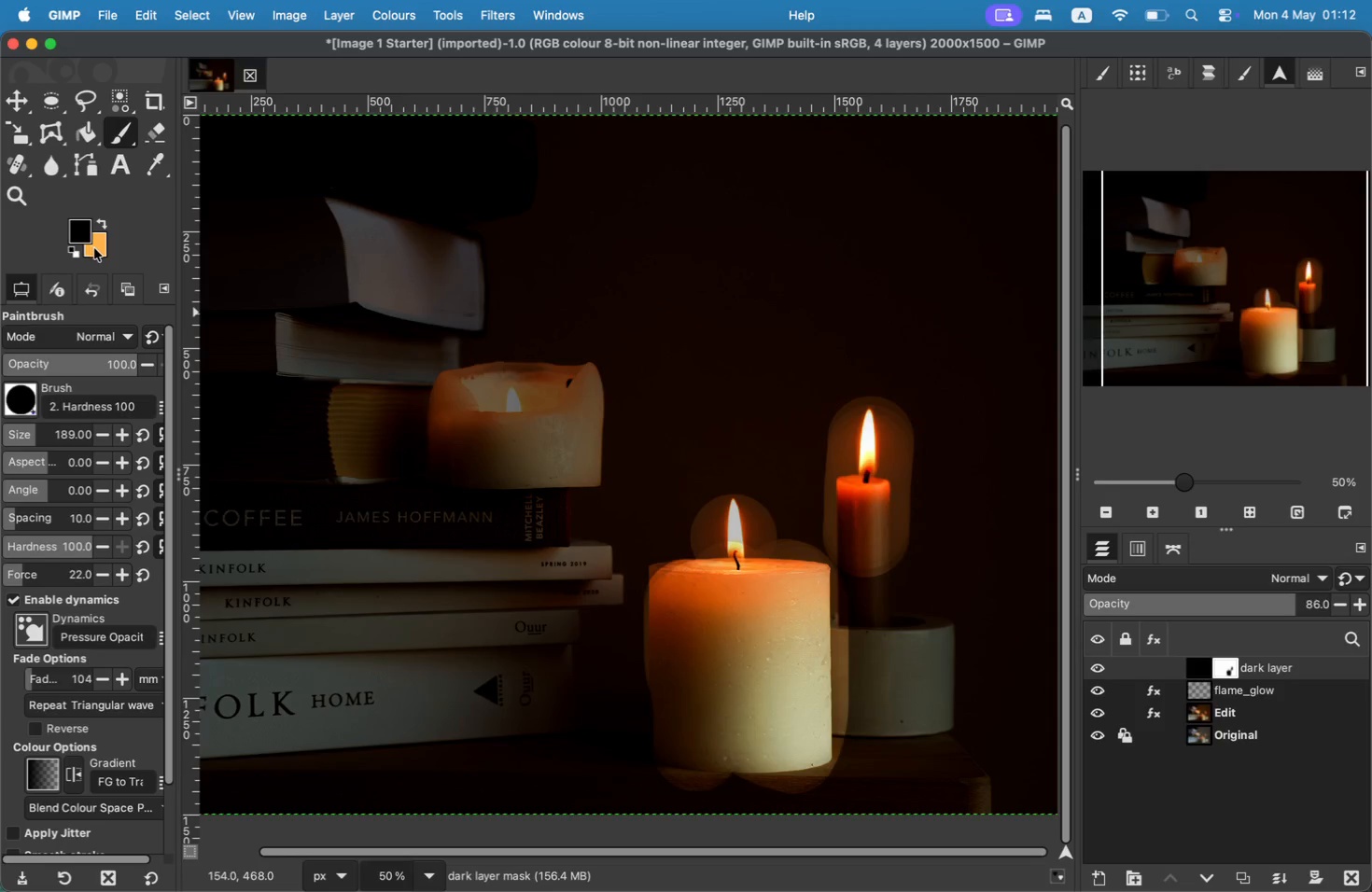 
left_click([95, 248])
 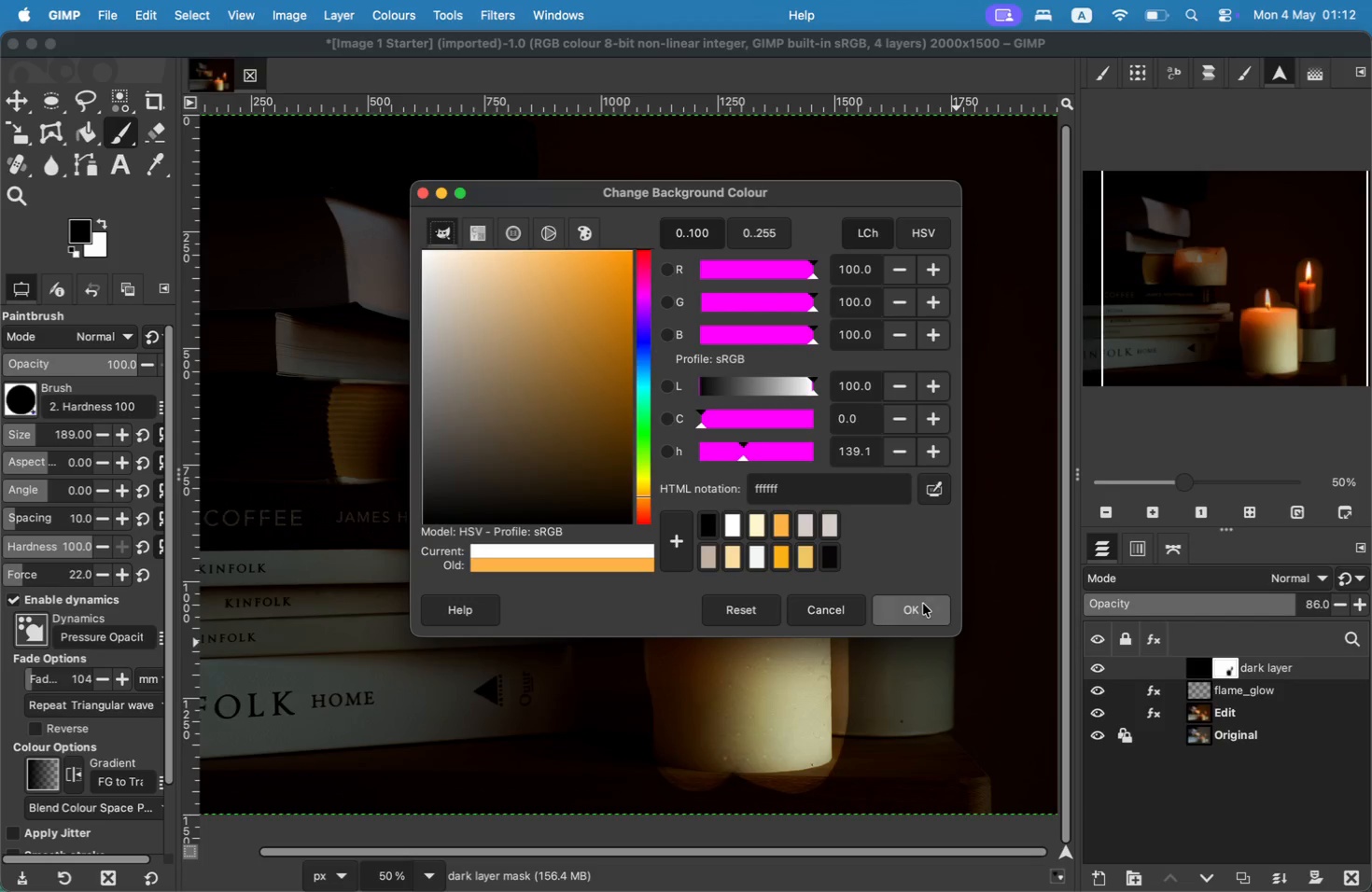 
left_click_drag(start_coordinate=[453, 294], to_coordinate=[379, 176])
 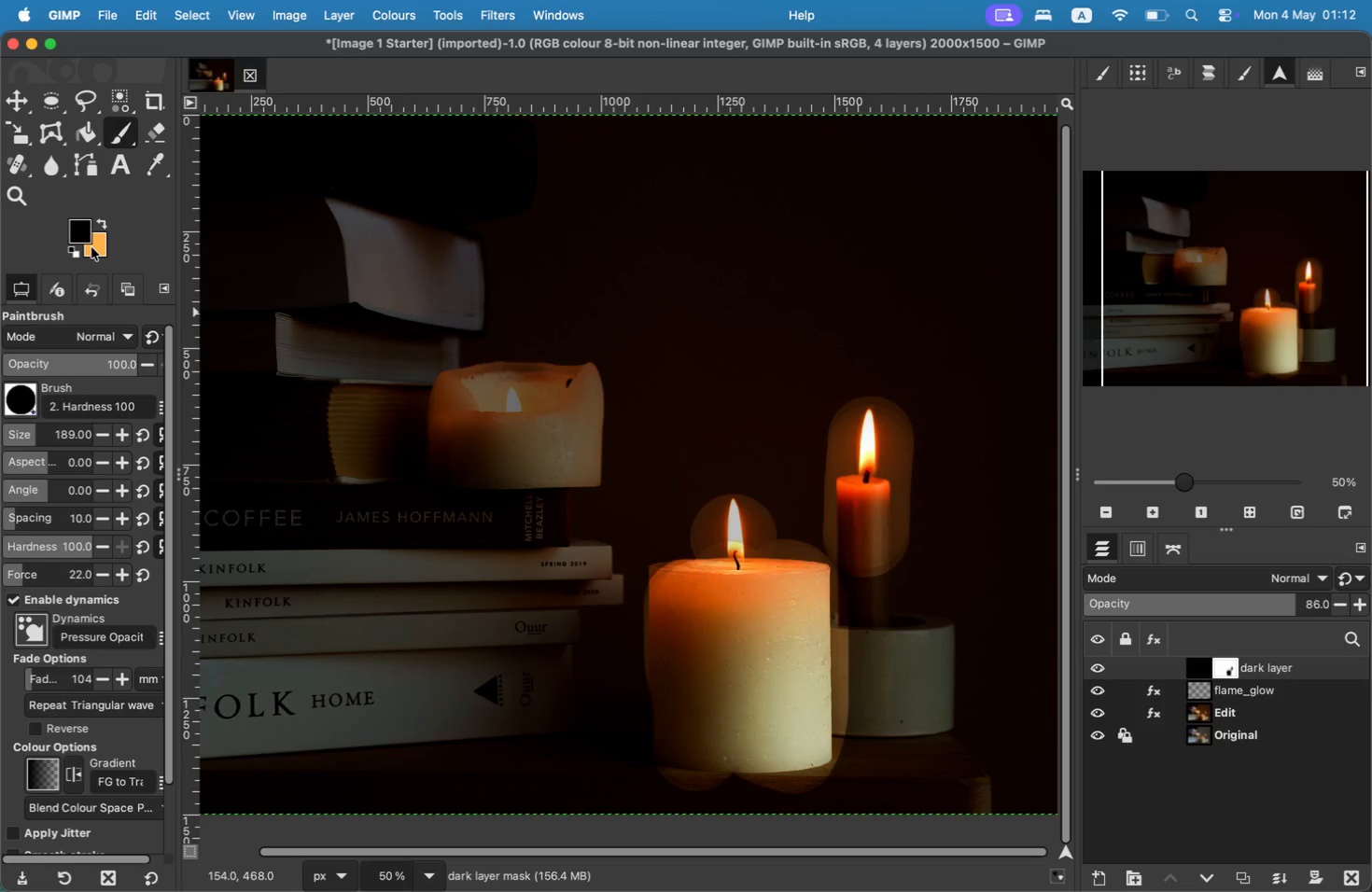 
left_click([103, 226])
 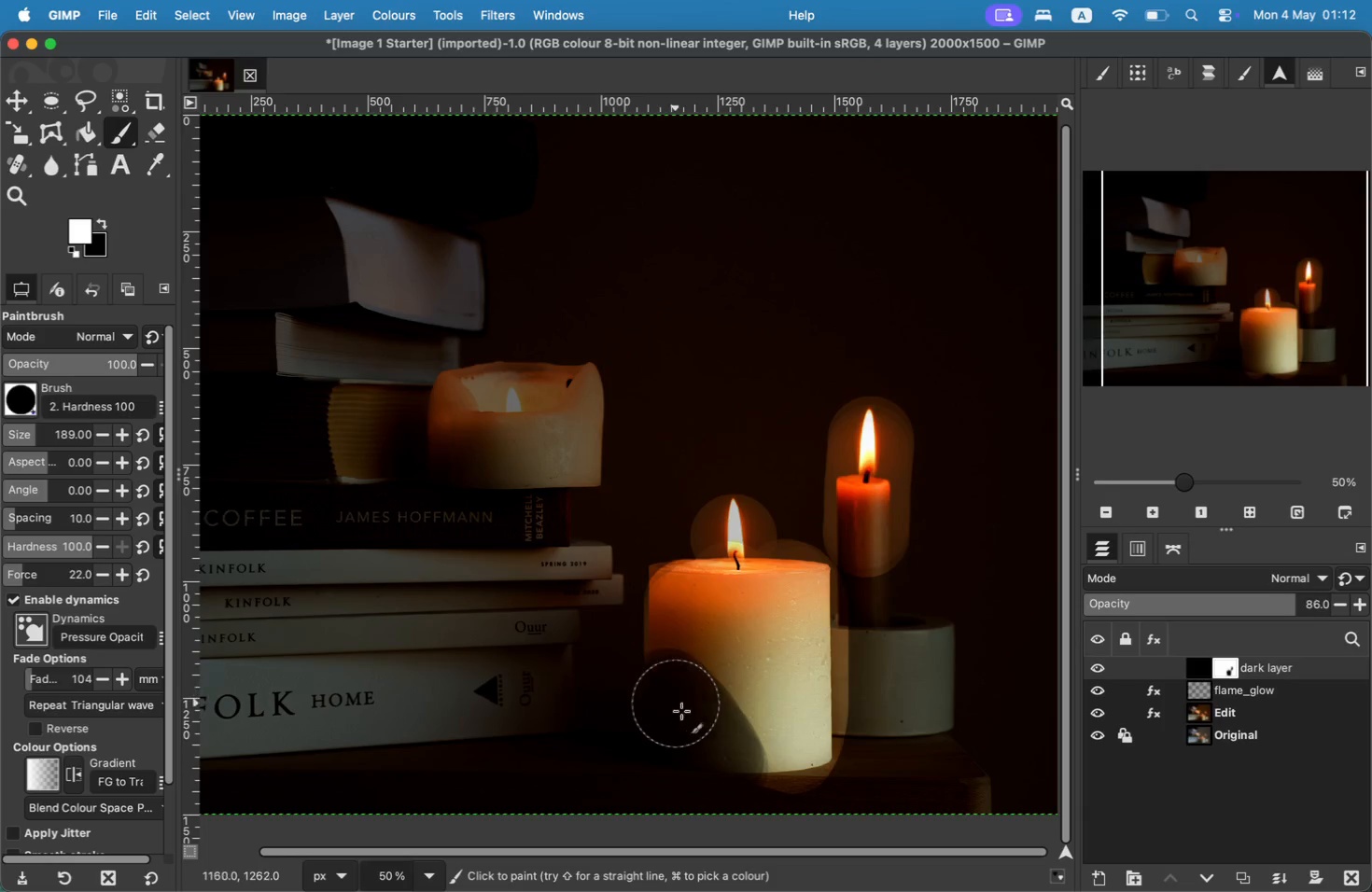 
left_click_drag(start_coordinate=[641, 711], to_coordinate=[721, 746])
 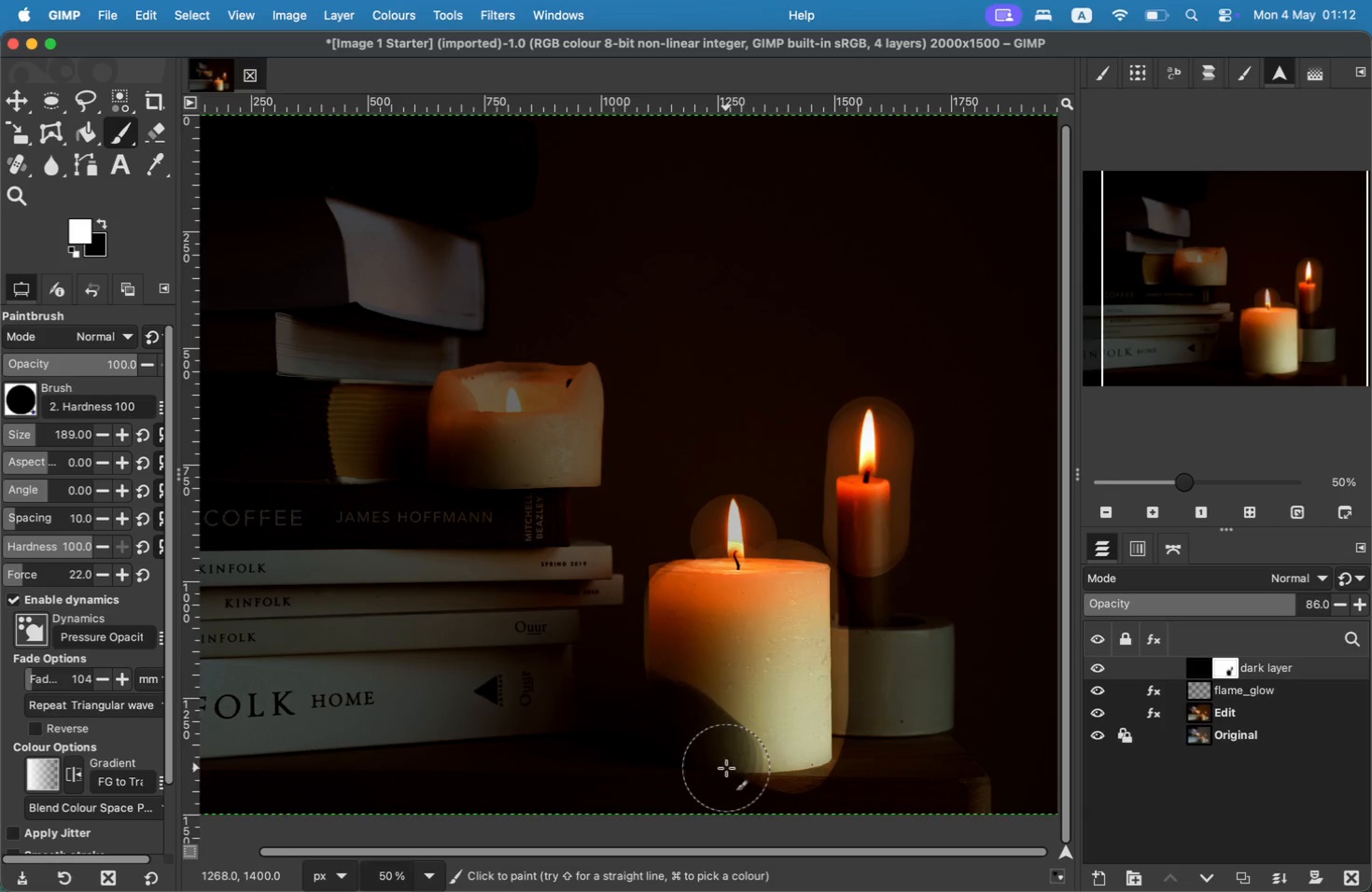 
left_click([106, 225])
 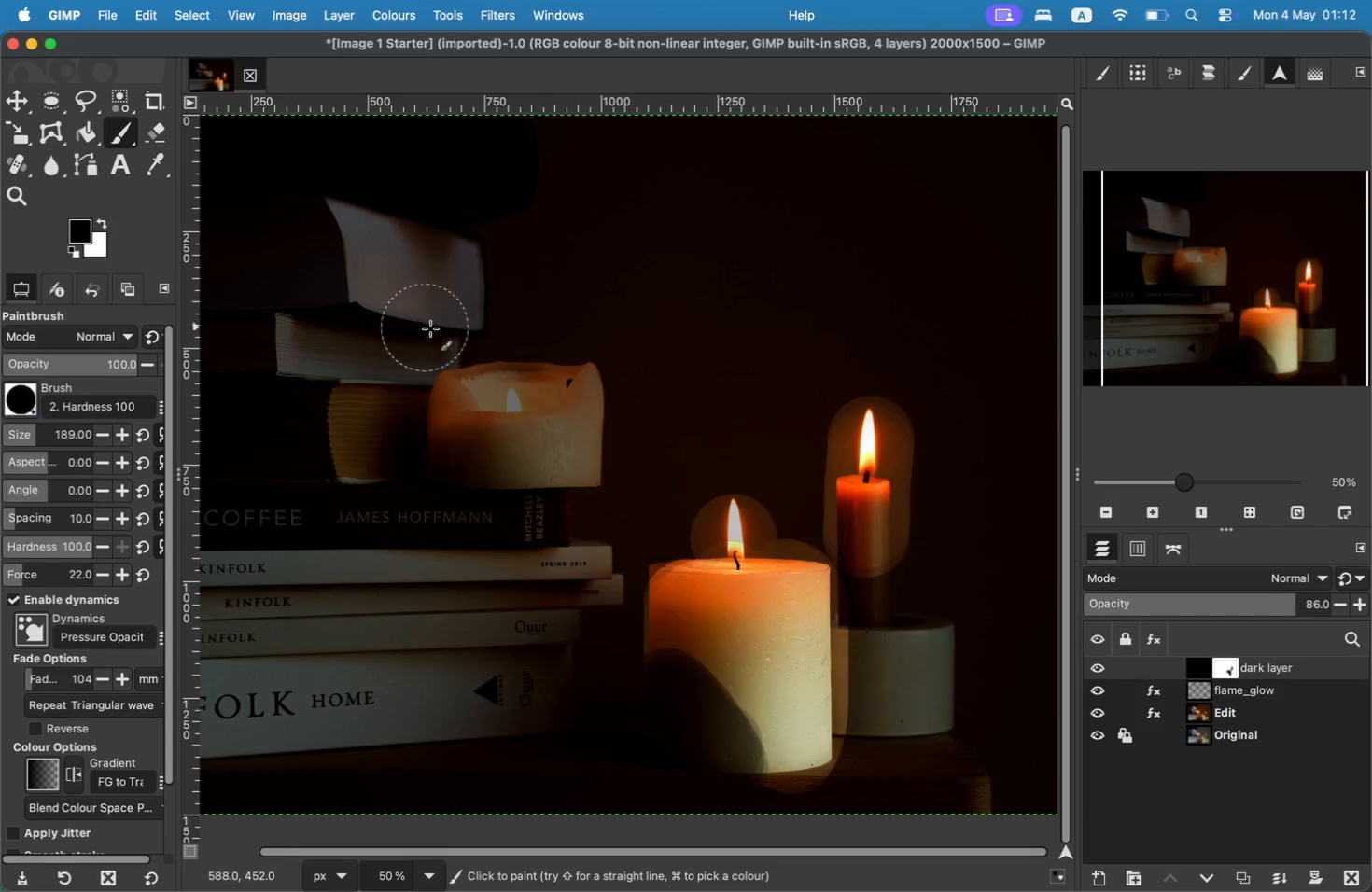 
left_click_drag(start_coordinate=[499, 400], to_coordinate=[516, 382])
 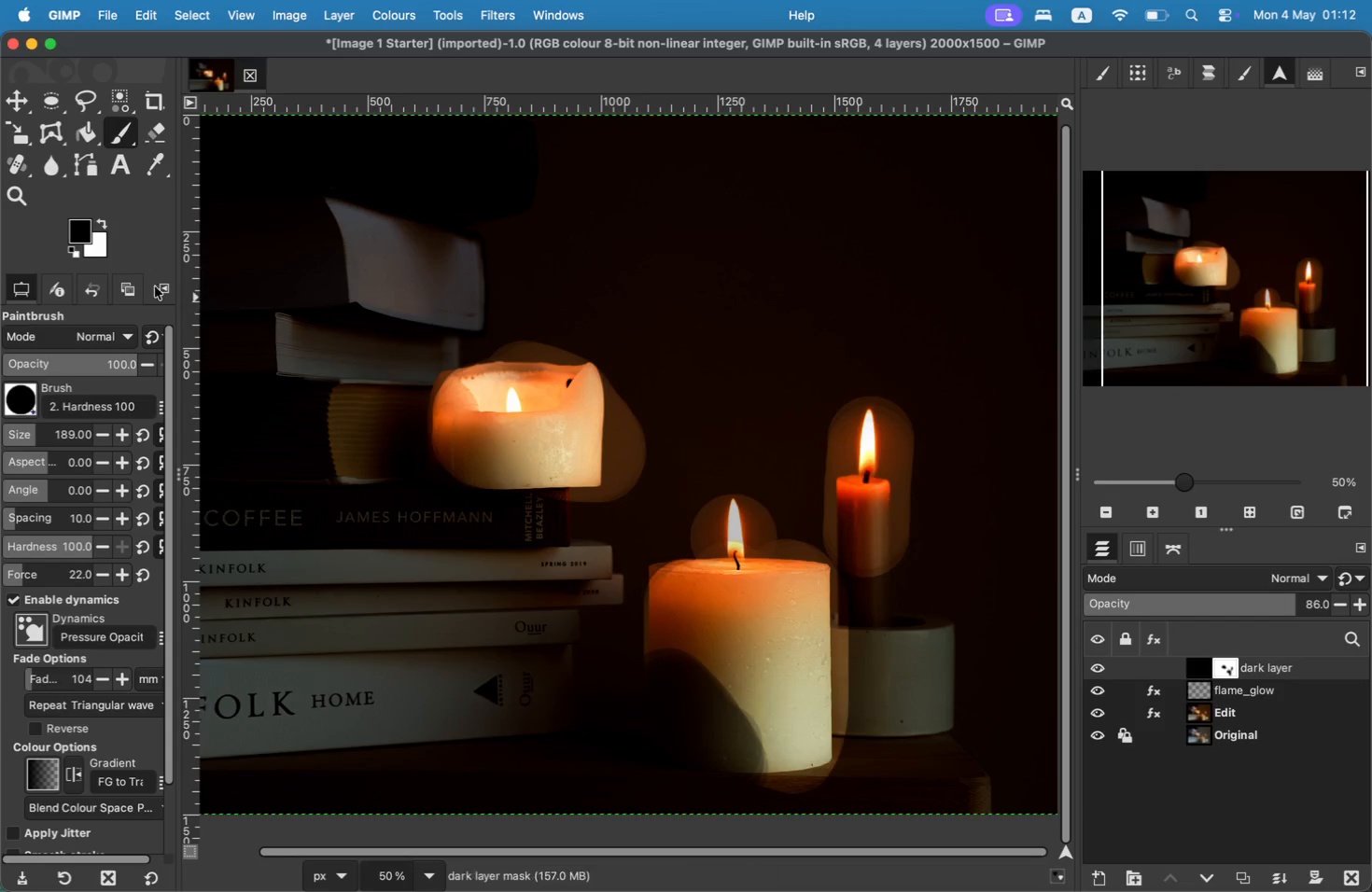 
left_click([95, 226])
 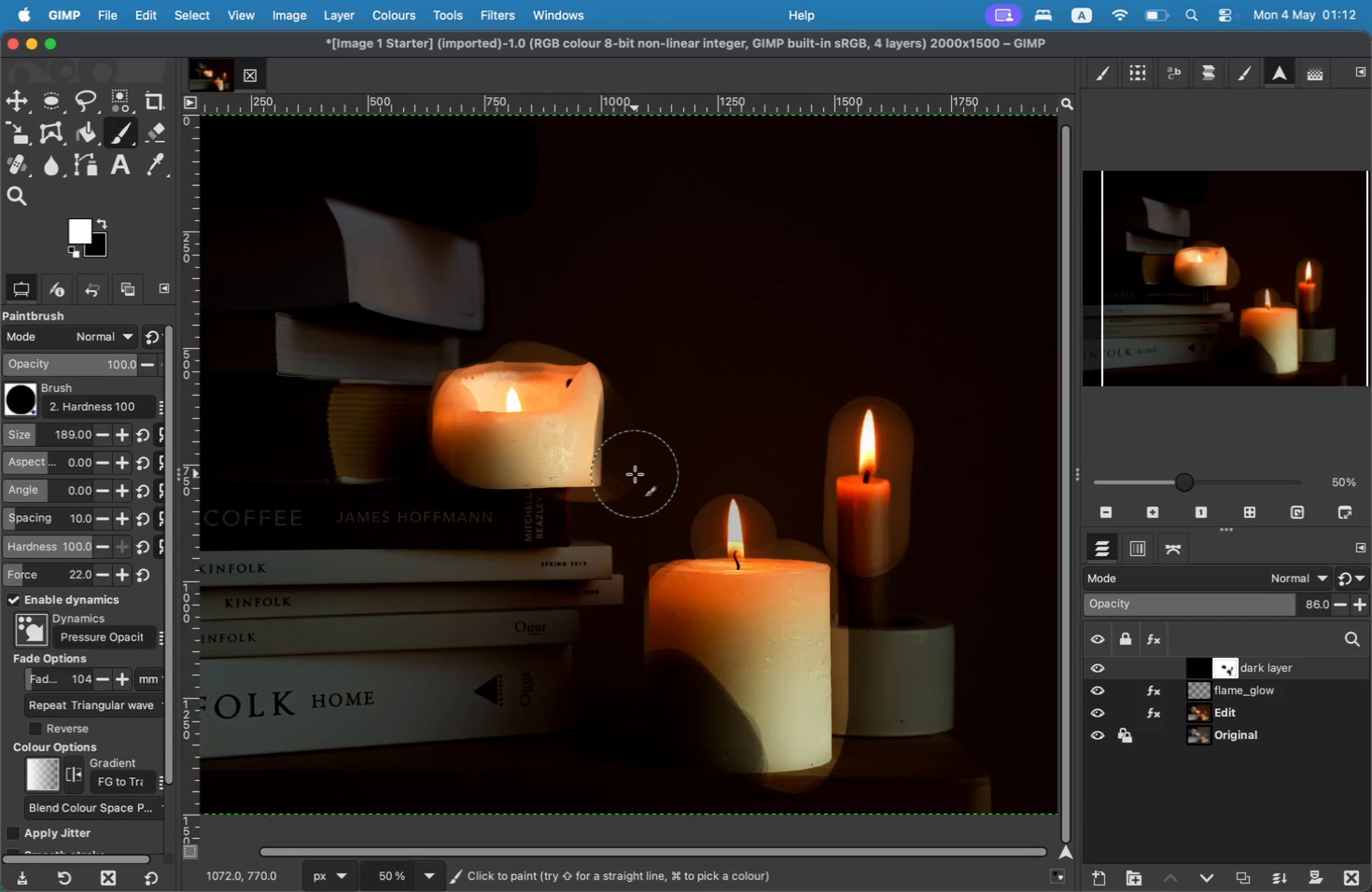 
left_click_drag(start_coordinate=[641, 409], to_coordinate=[635, 475])
 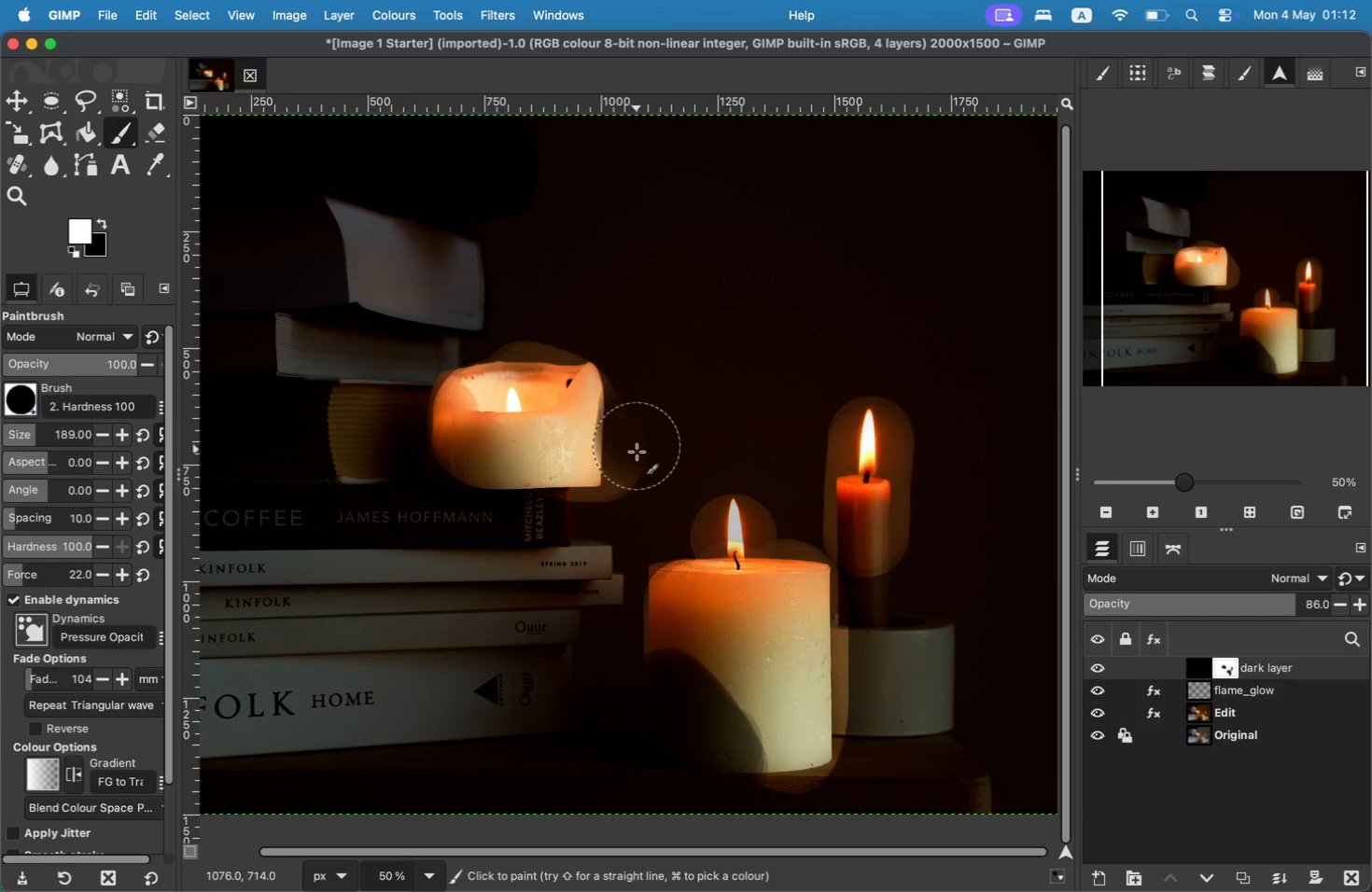 
key(Meta+CommandLeft)
 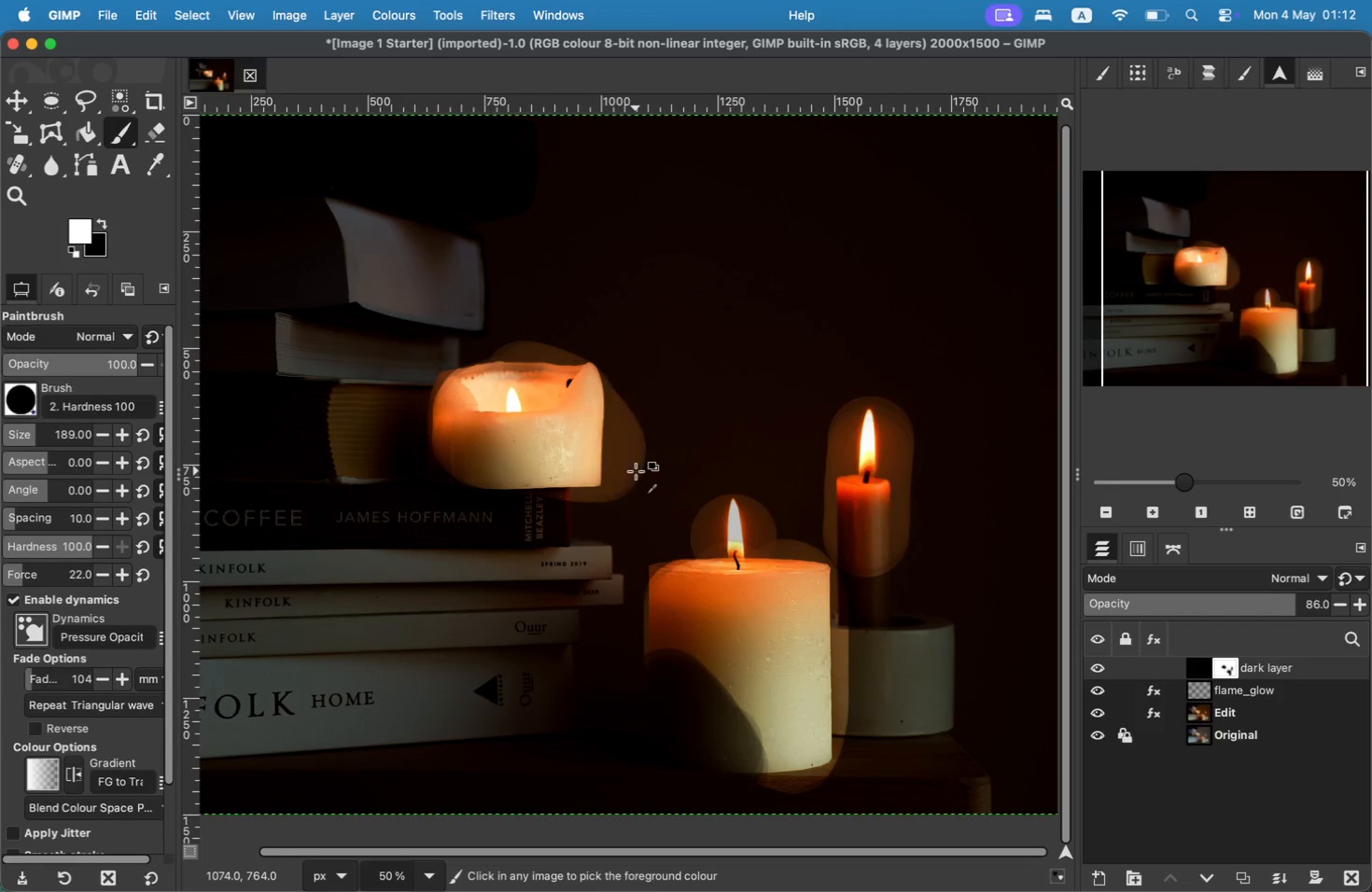 
key(Meta+Z)
 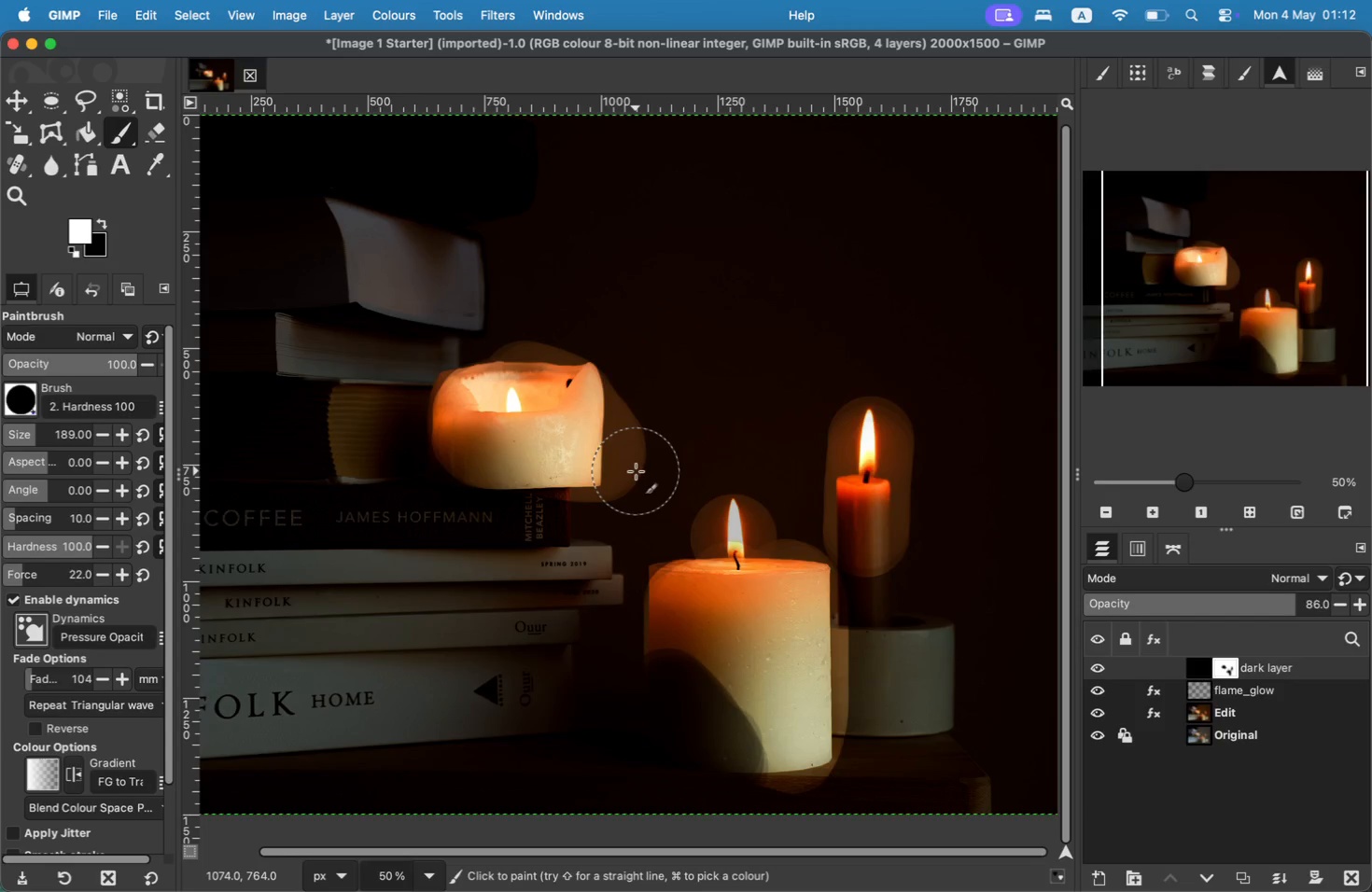 
left_click_drag(start_coordinate=[652, 412], to_coordinate=[652, 393])
 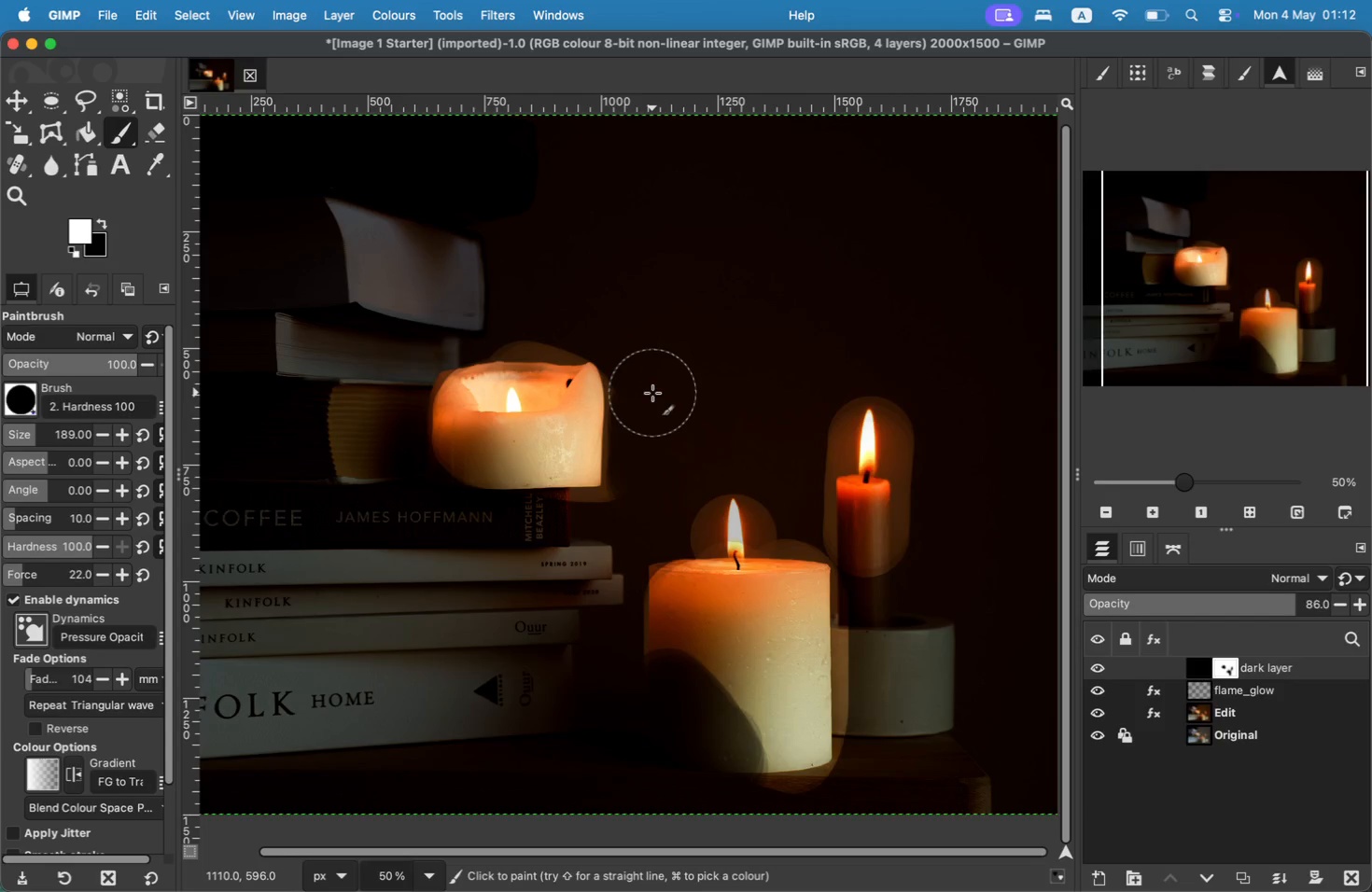 
left_click_drag(start_coordinate=[511, 315], to_coordinate=[595, 325])
 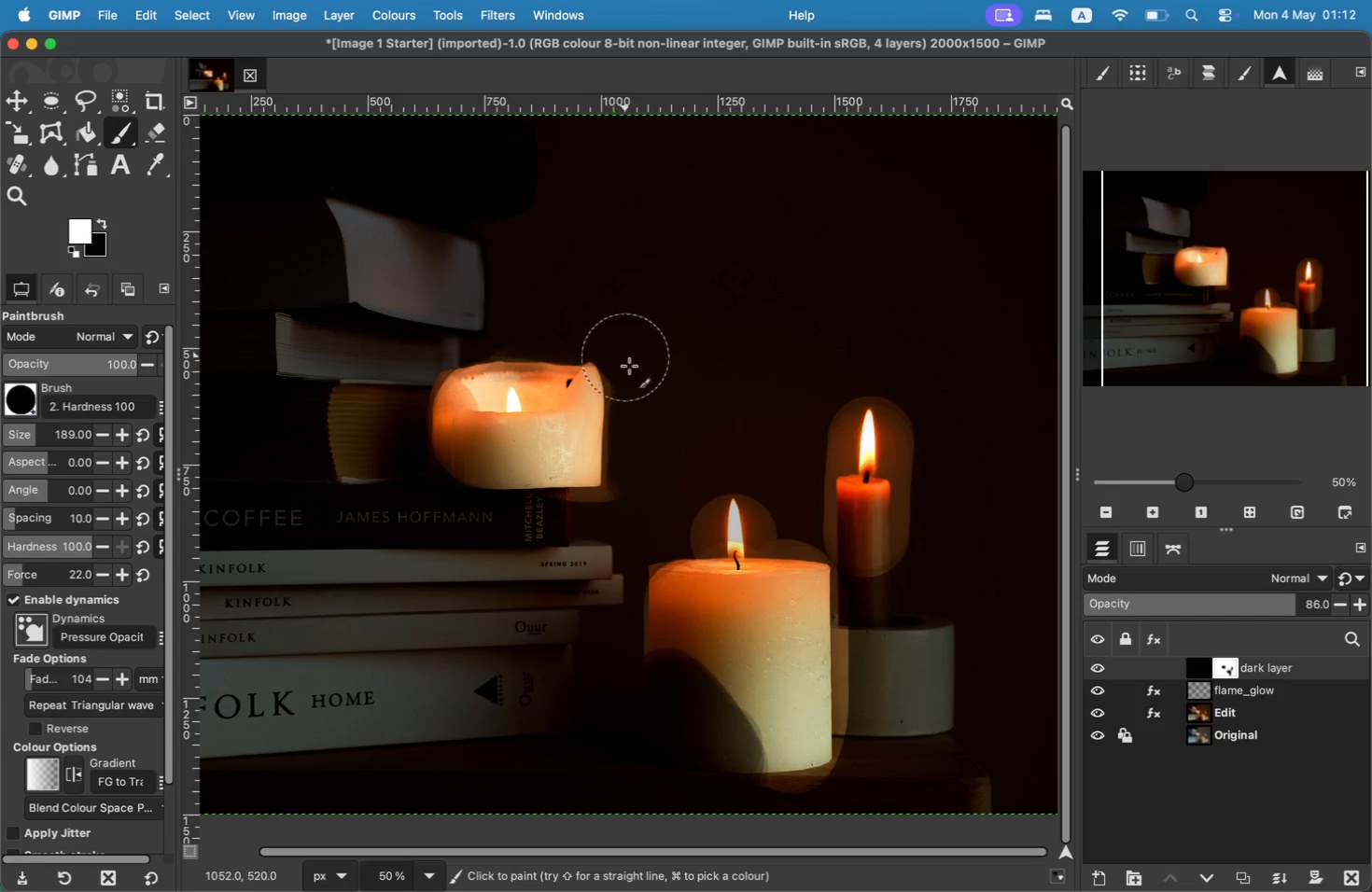 
left_click([651, 383])
 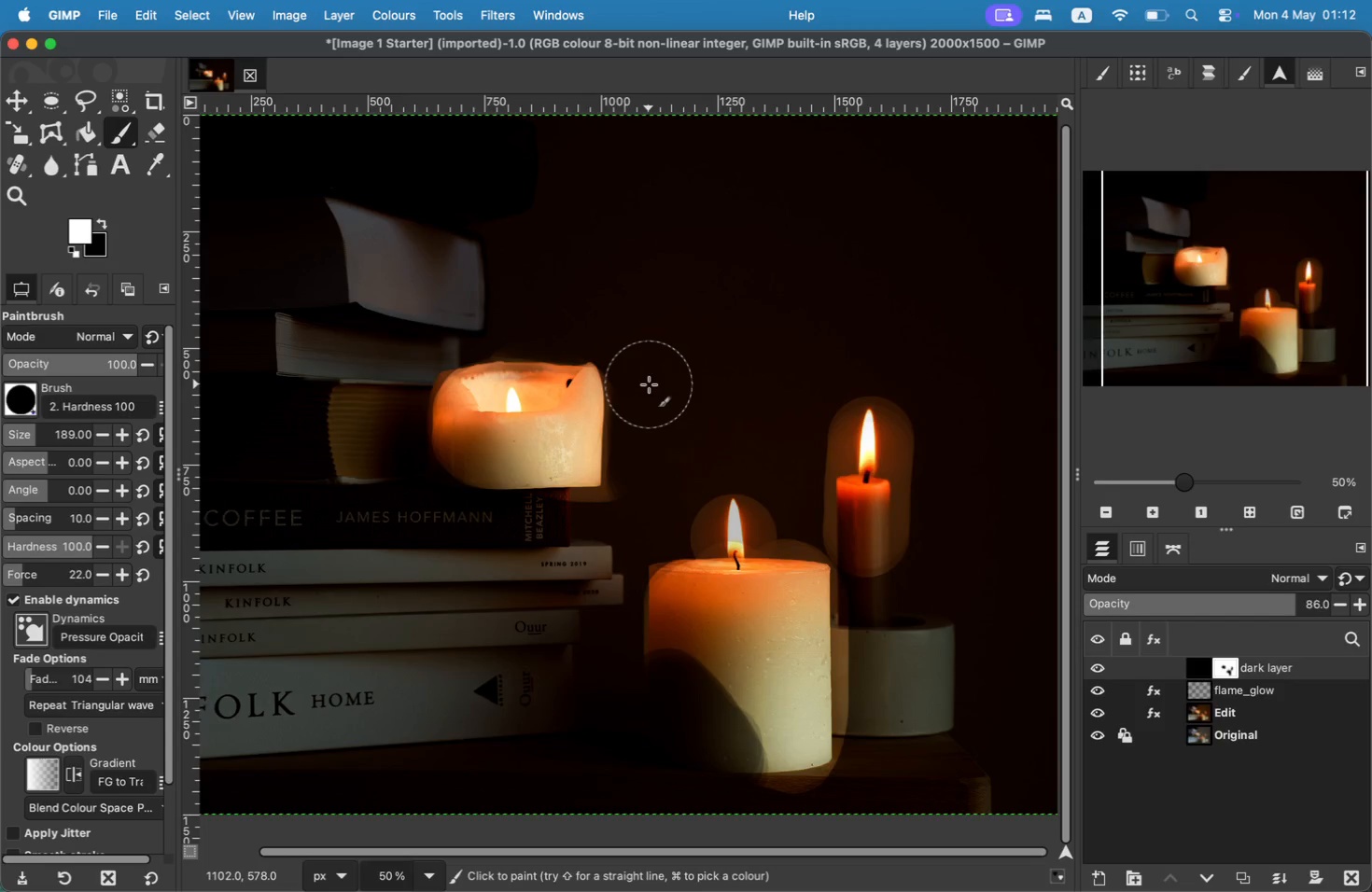 
double_click([646, 387])
 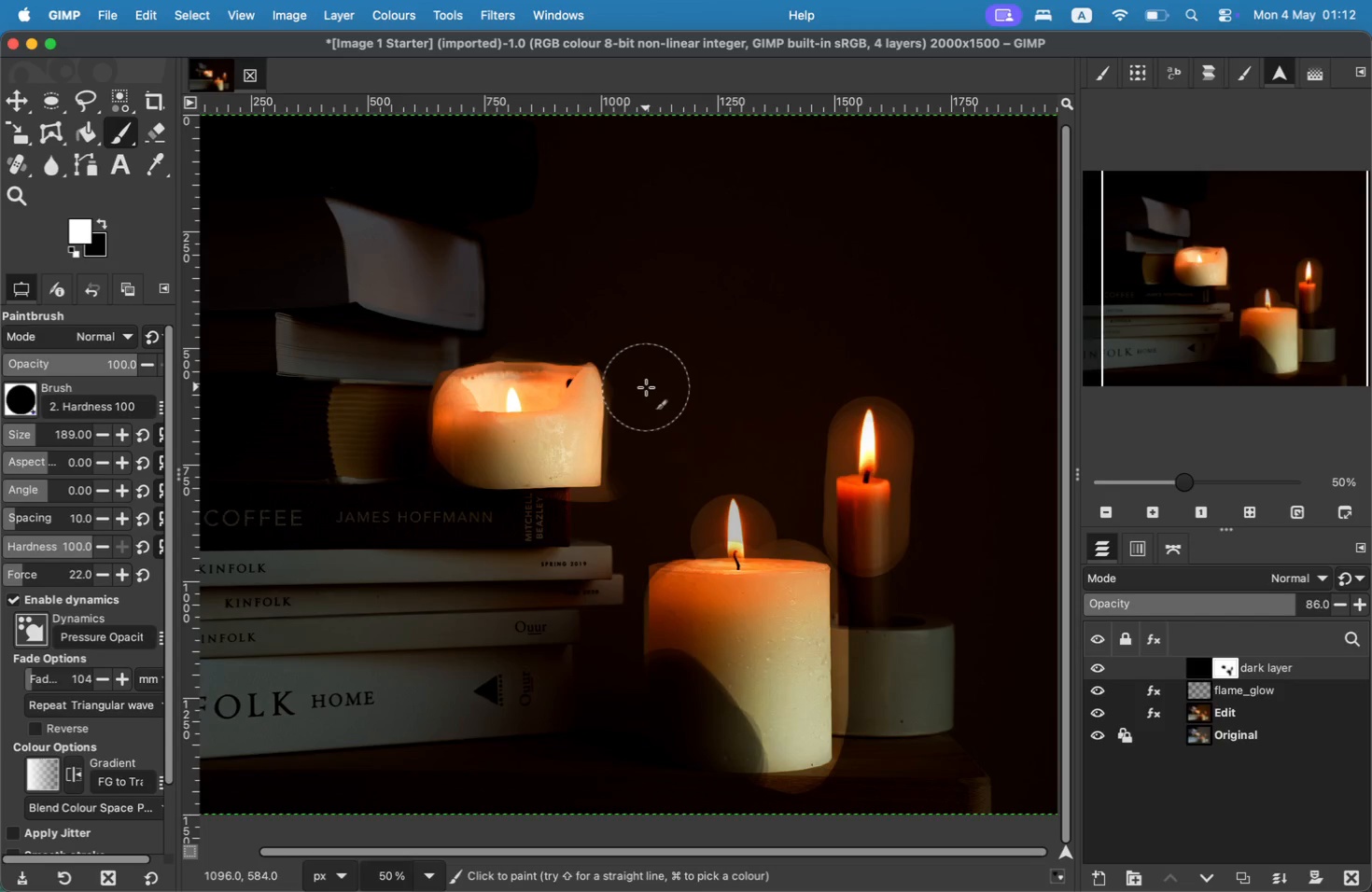 
left_click_drag(start_coordinate=[604, 535], to_coordinate=[526, 527])
 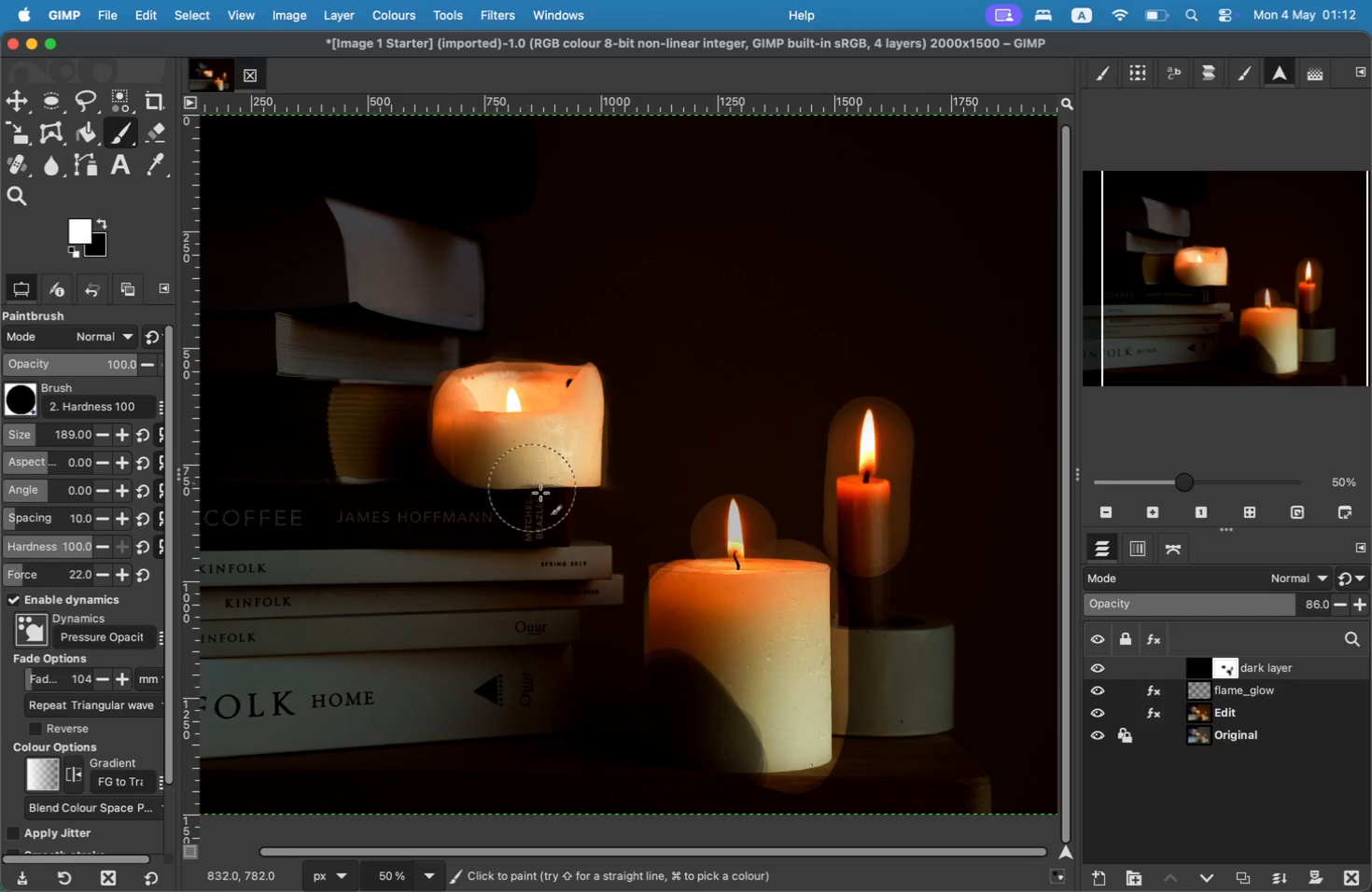 
wait(6.3)
 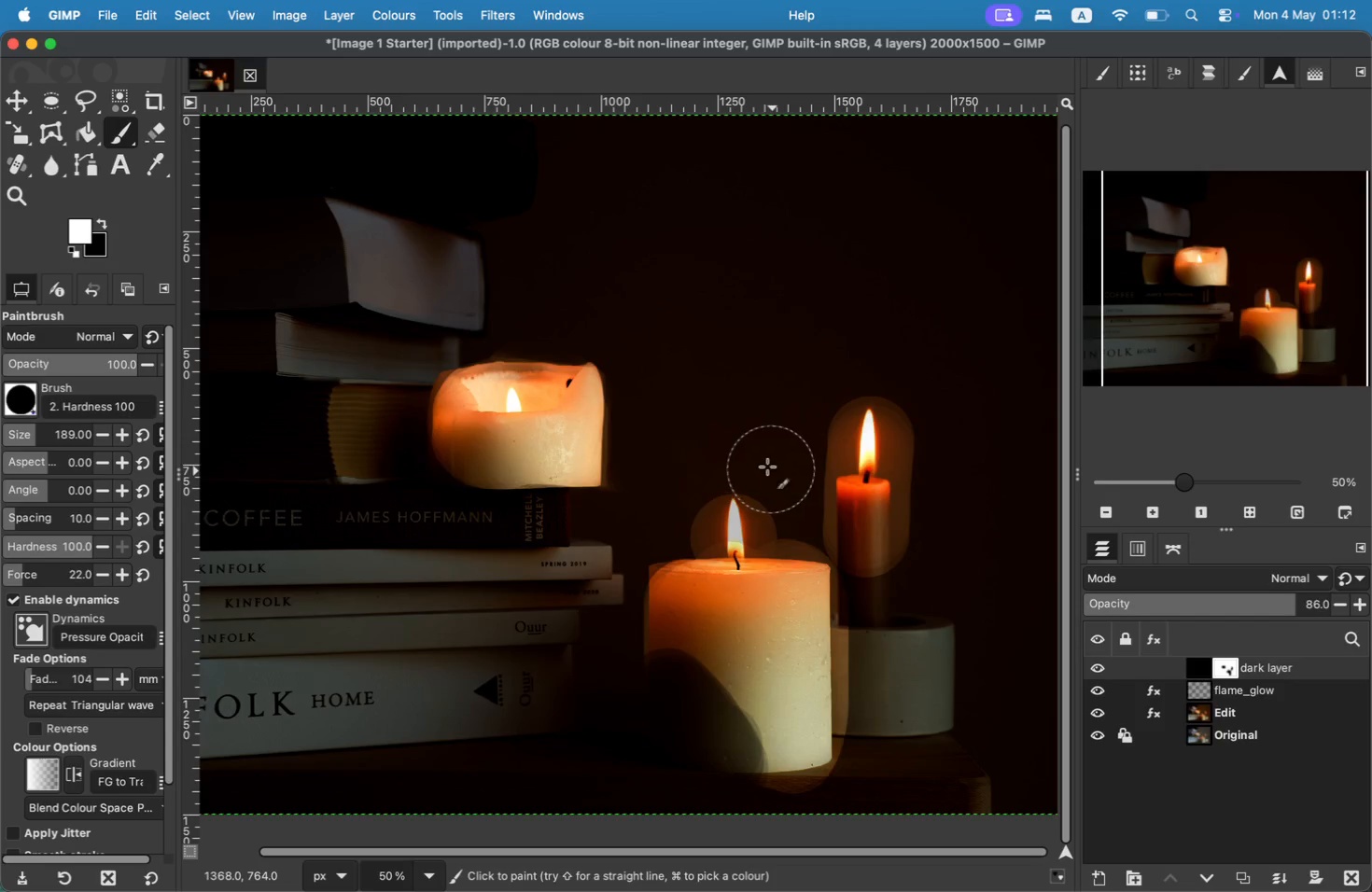 
left_click([475, 409])
 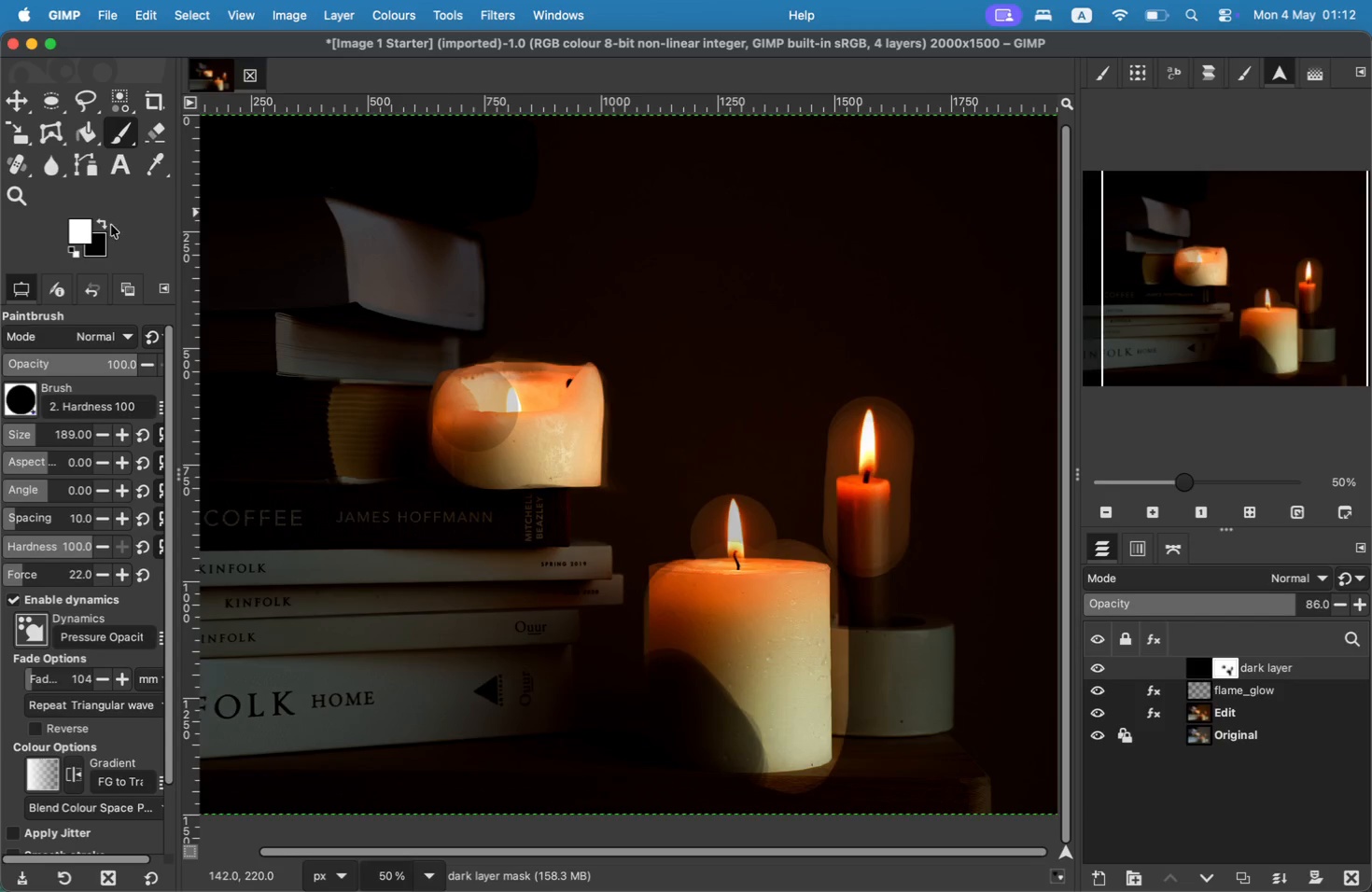 
left_click([105, 224])
 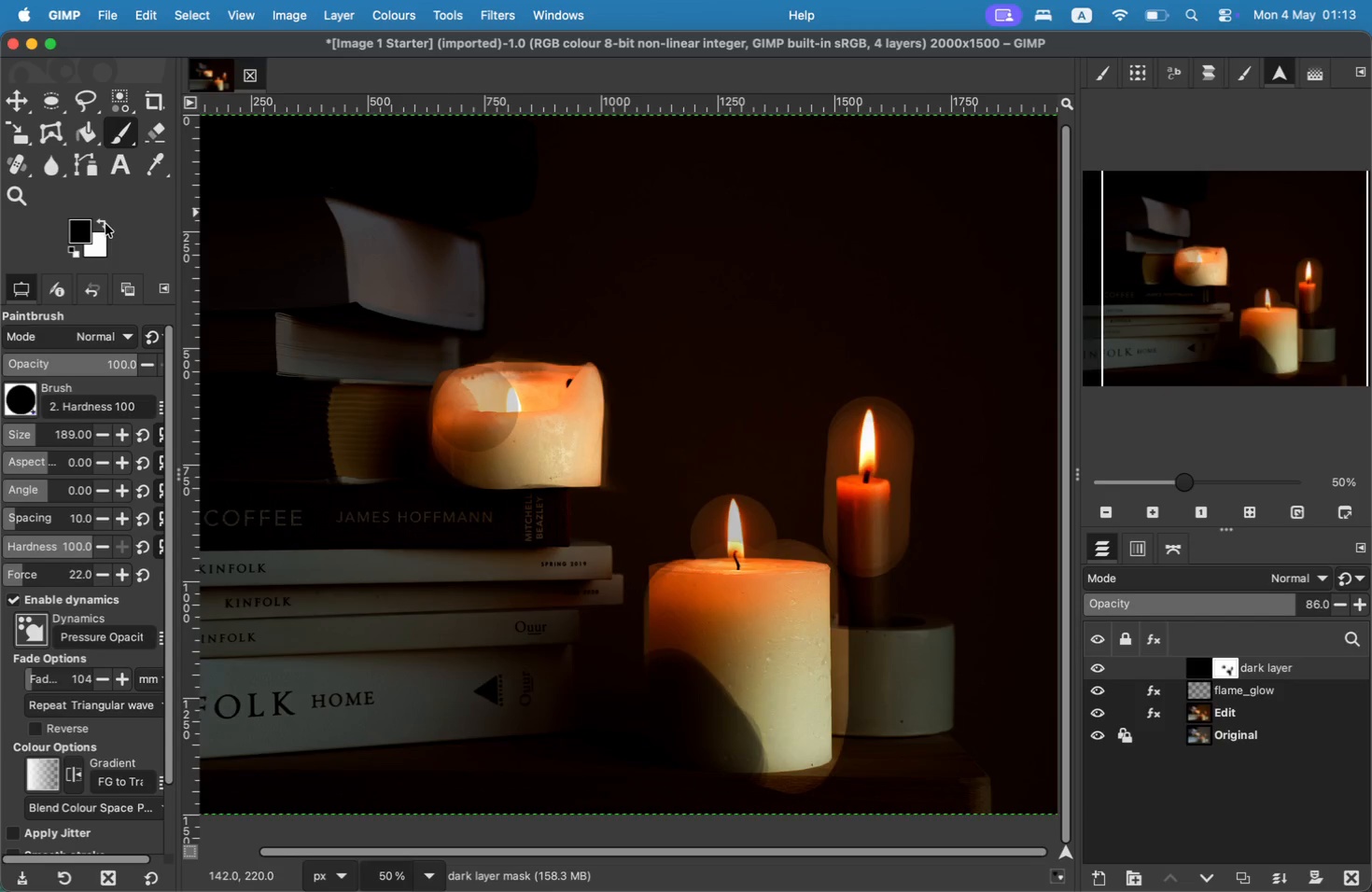 
key(Meta+Z)
 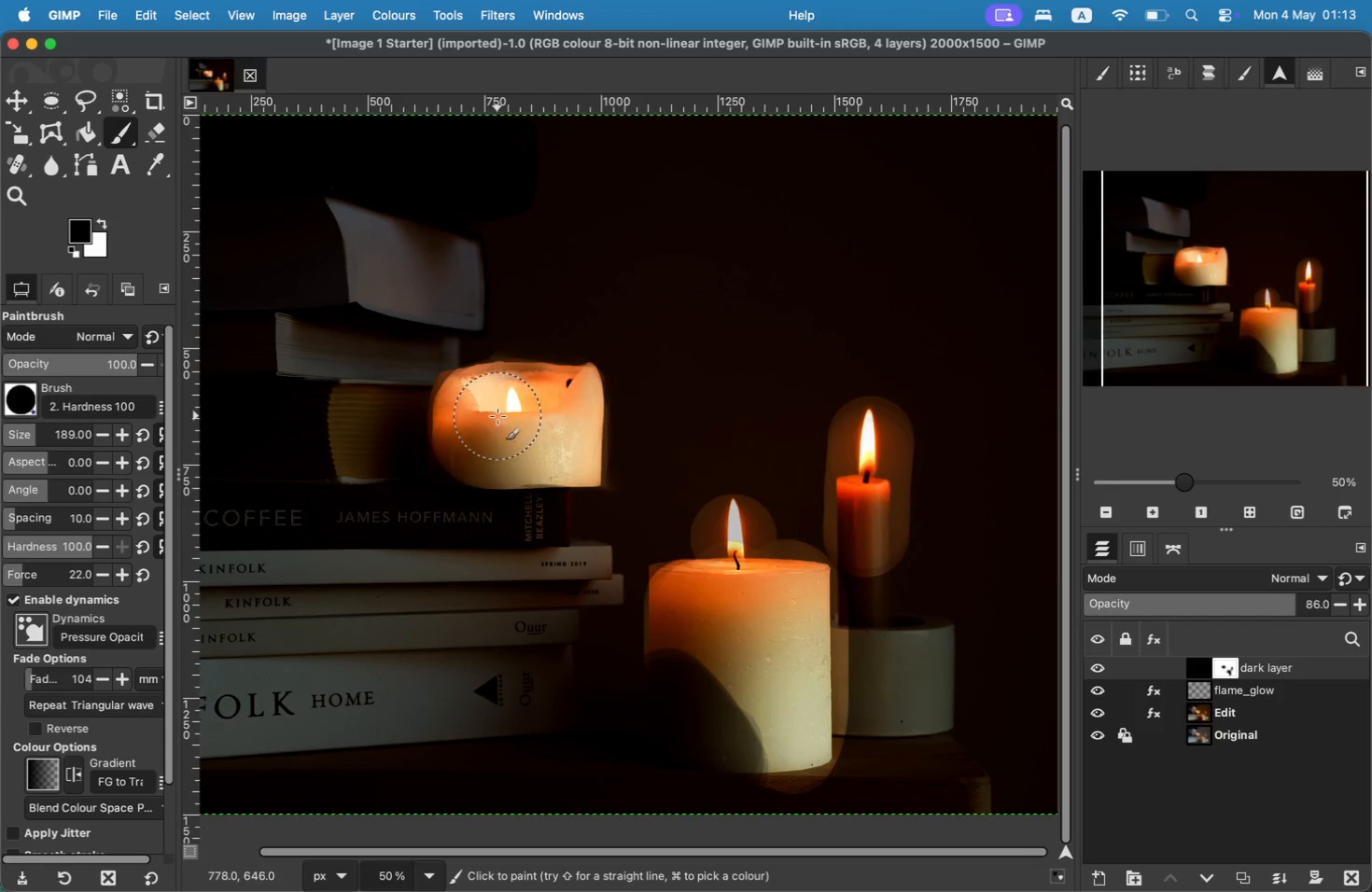 
left_click([471, 408])
 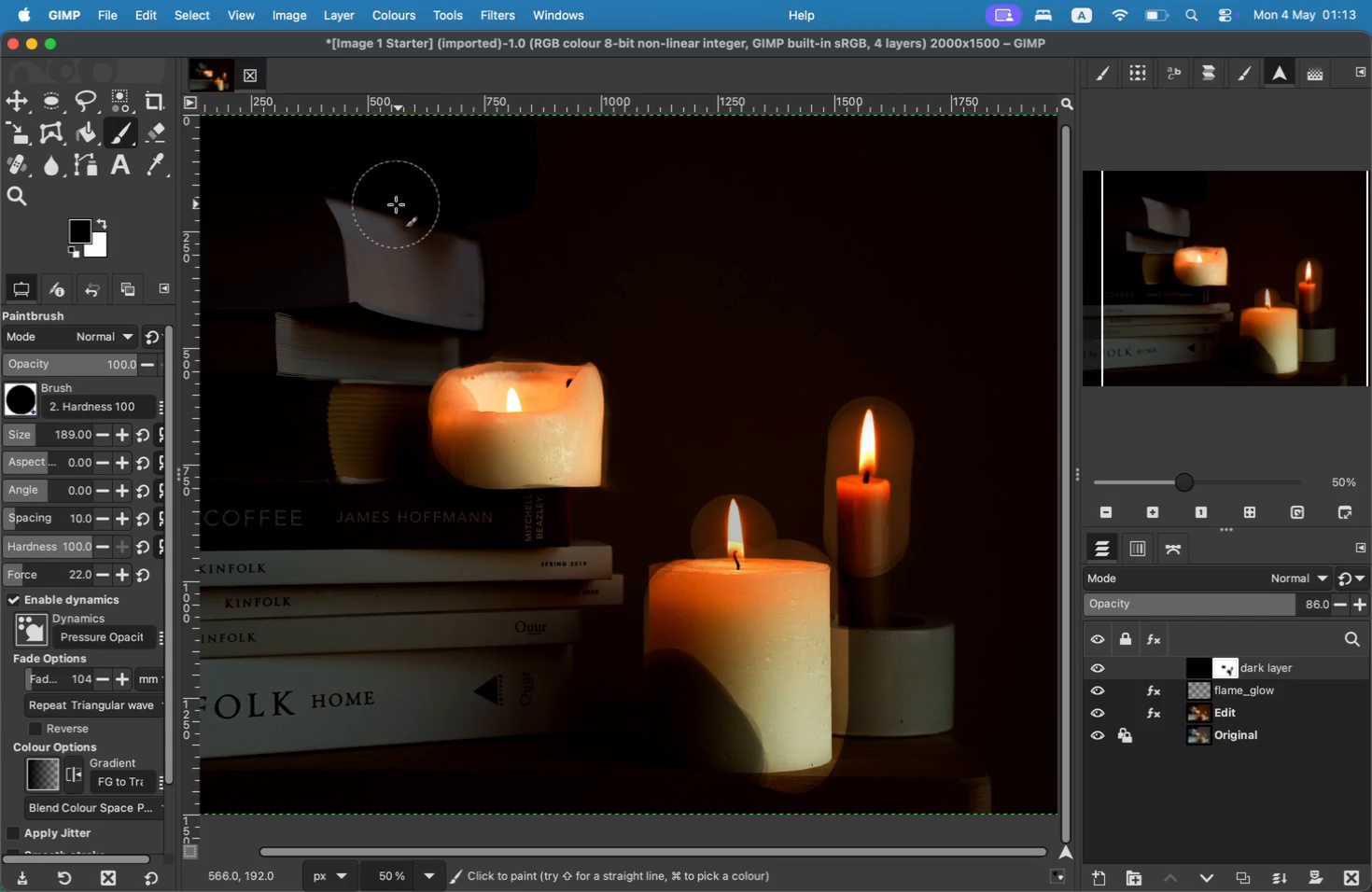 
wait(9.77)
 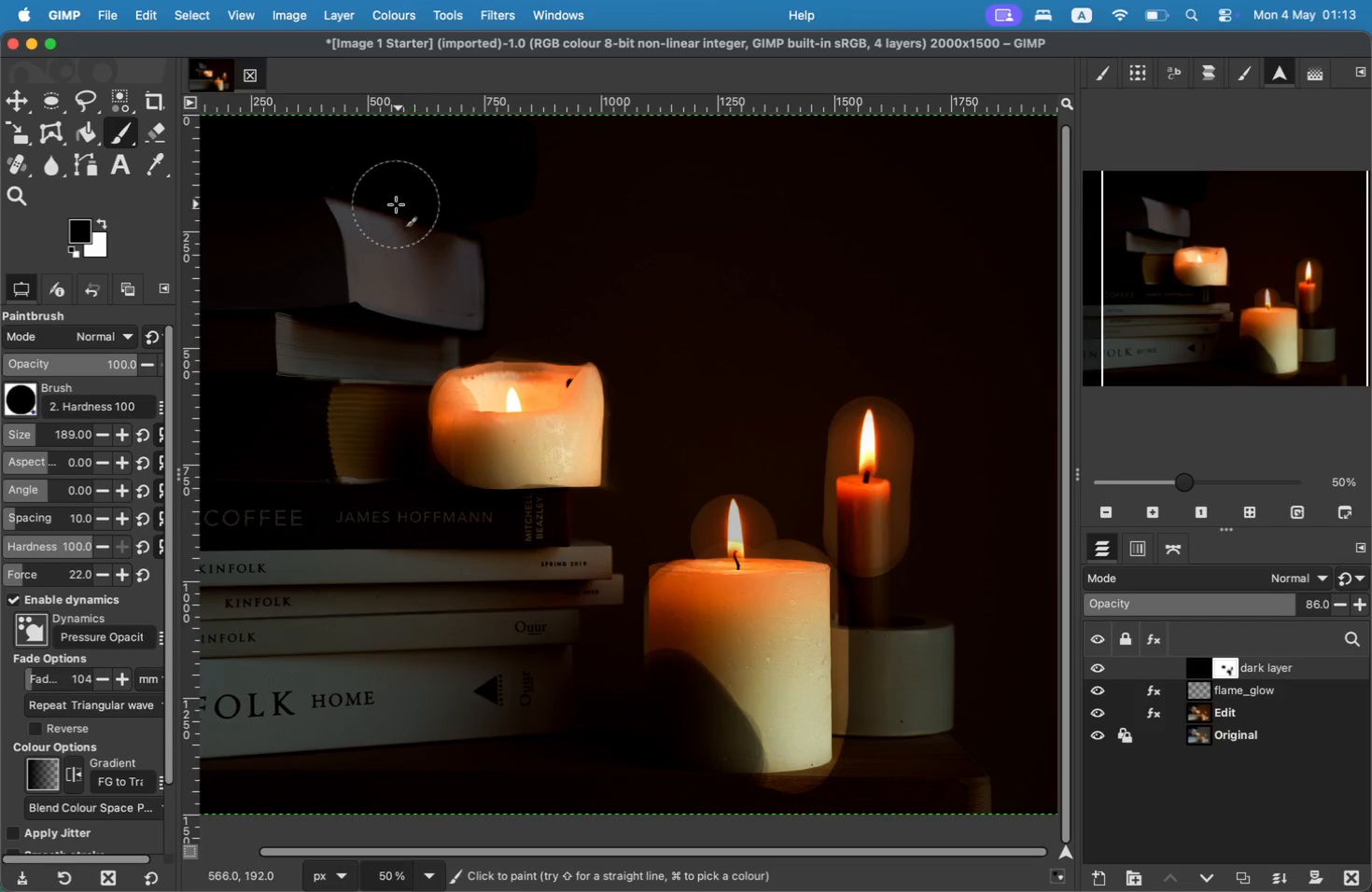 
left_click_drag(start_coordinate=[367, 223], to_coordinate=[394, 311])
 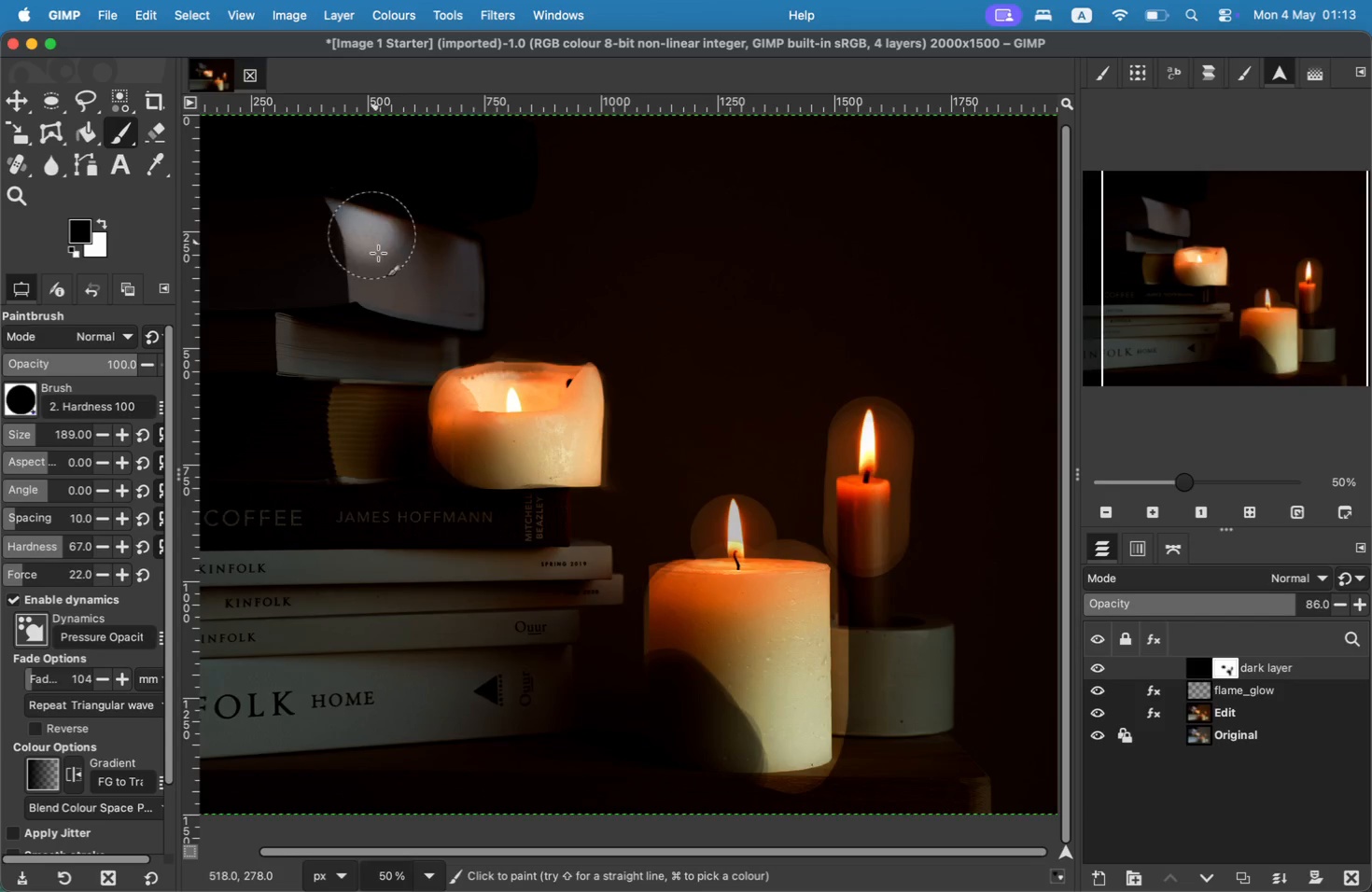 
left_click_drag(start_coordinate=[342, 462], to_coordinate=[357, 420])
 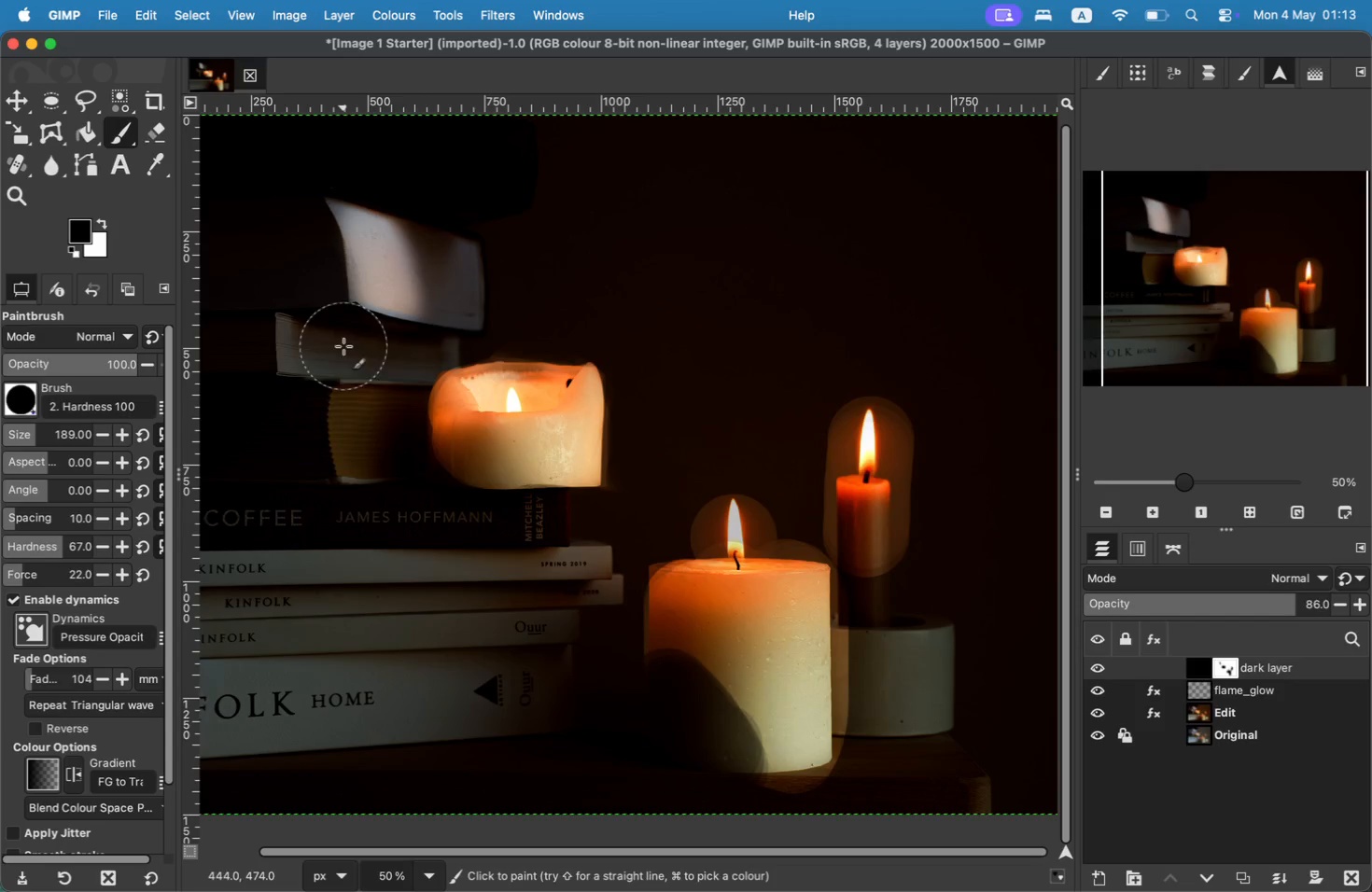 
left_click_drag(start_coordinate=[370, 407], to_coordinate=[398, 401])
 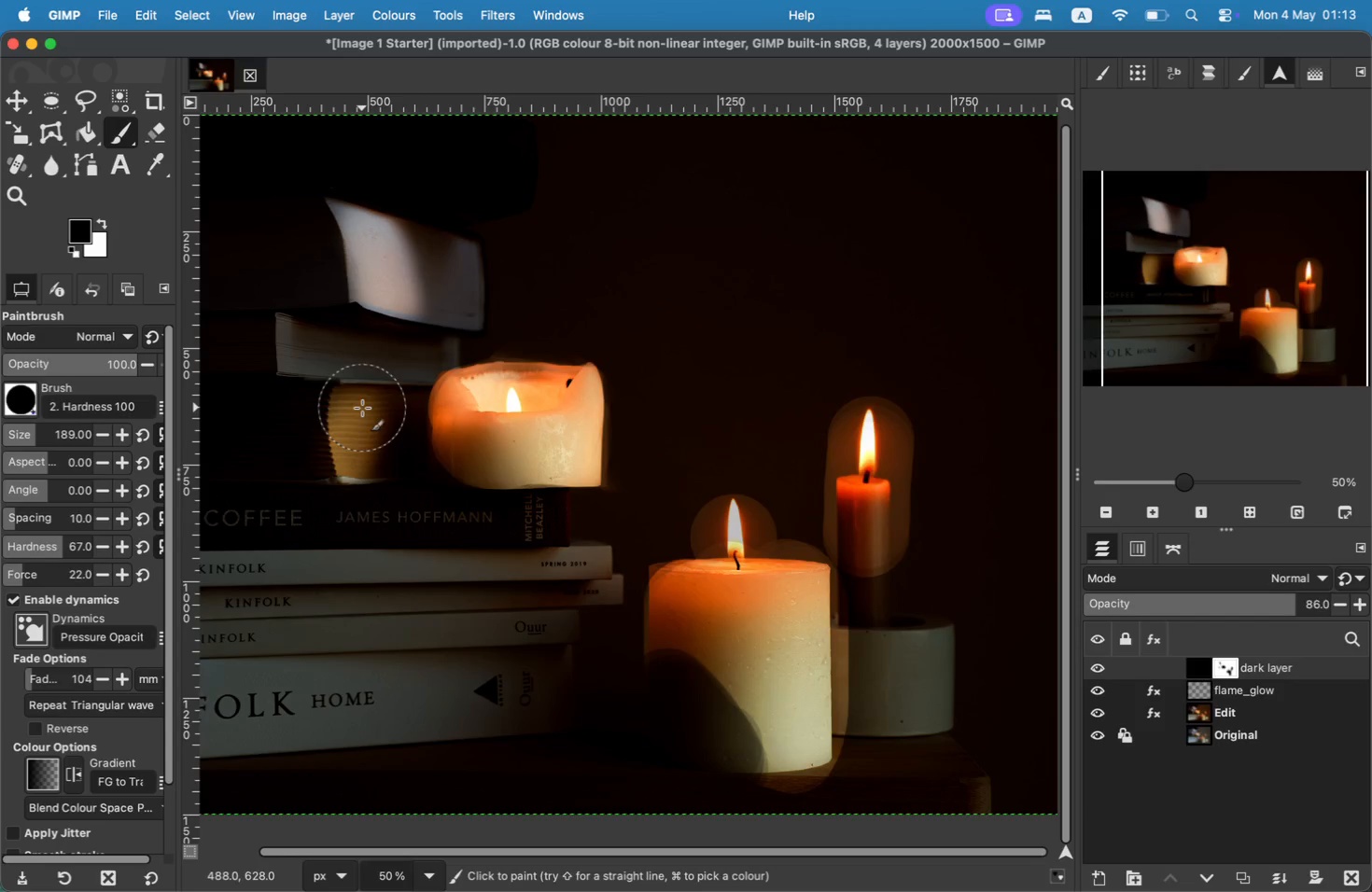 
left_click_drag(start_coordinate=[307, 335], to_coordinate=[367, 360])
 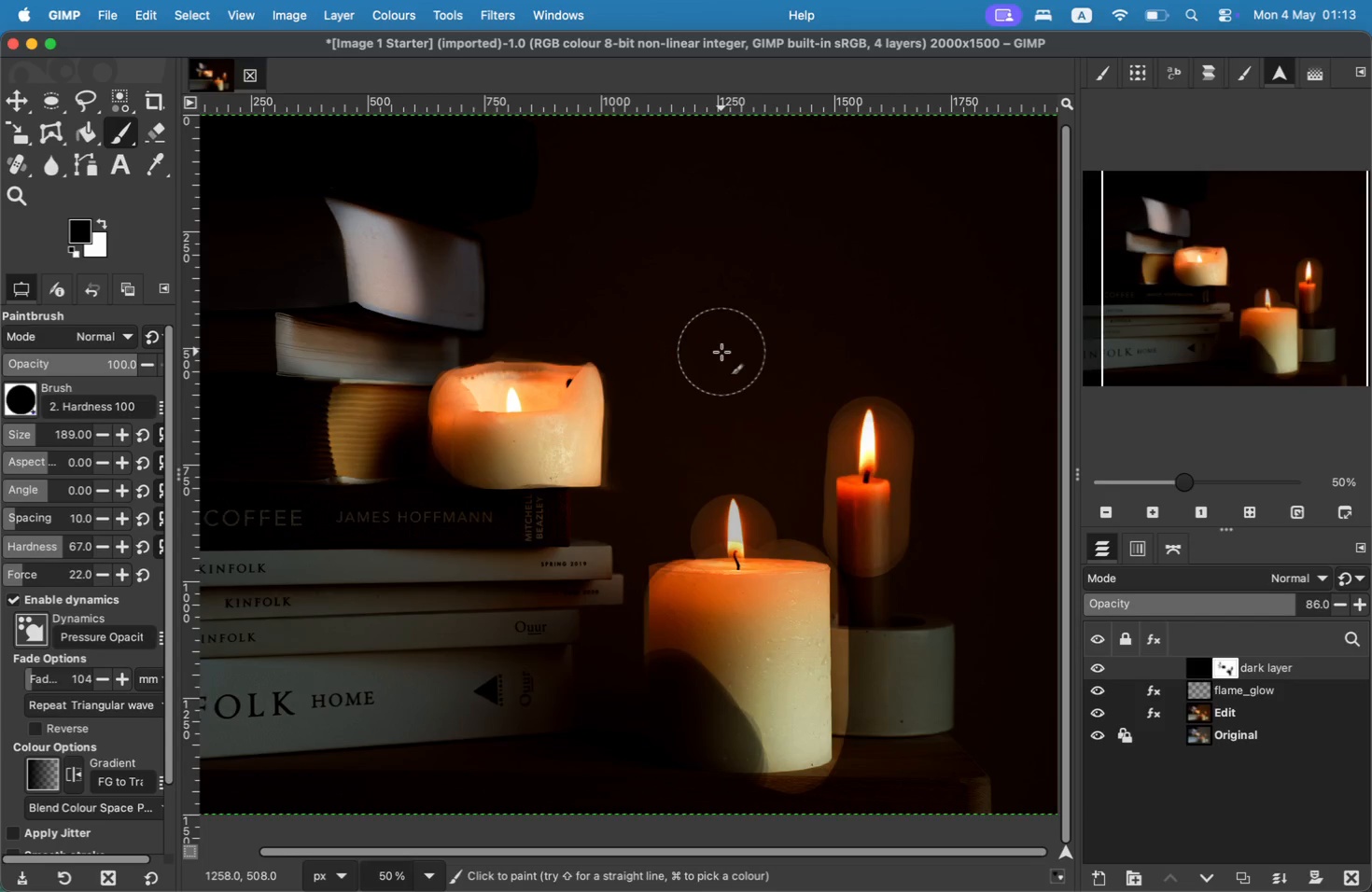 
wait(5.28)
 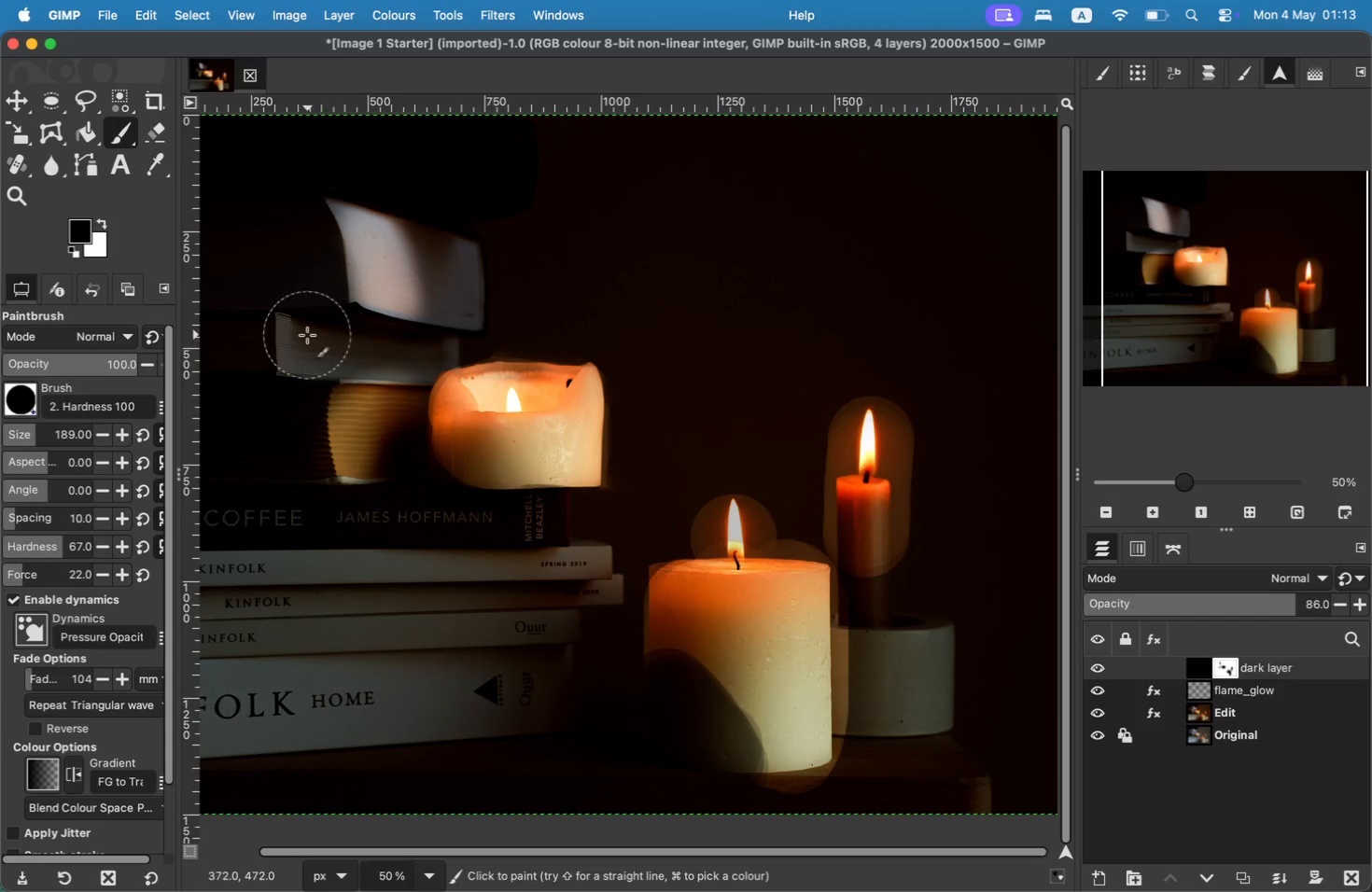 
left_click_drag(start_coordinate=[565, 581], to_coordinate=[590, 580])
 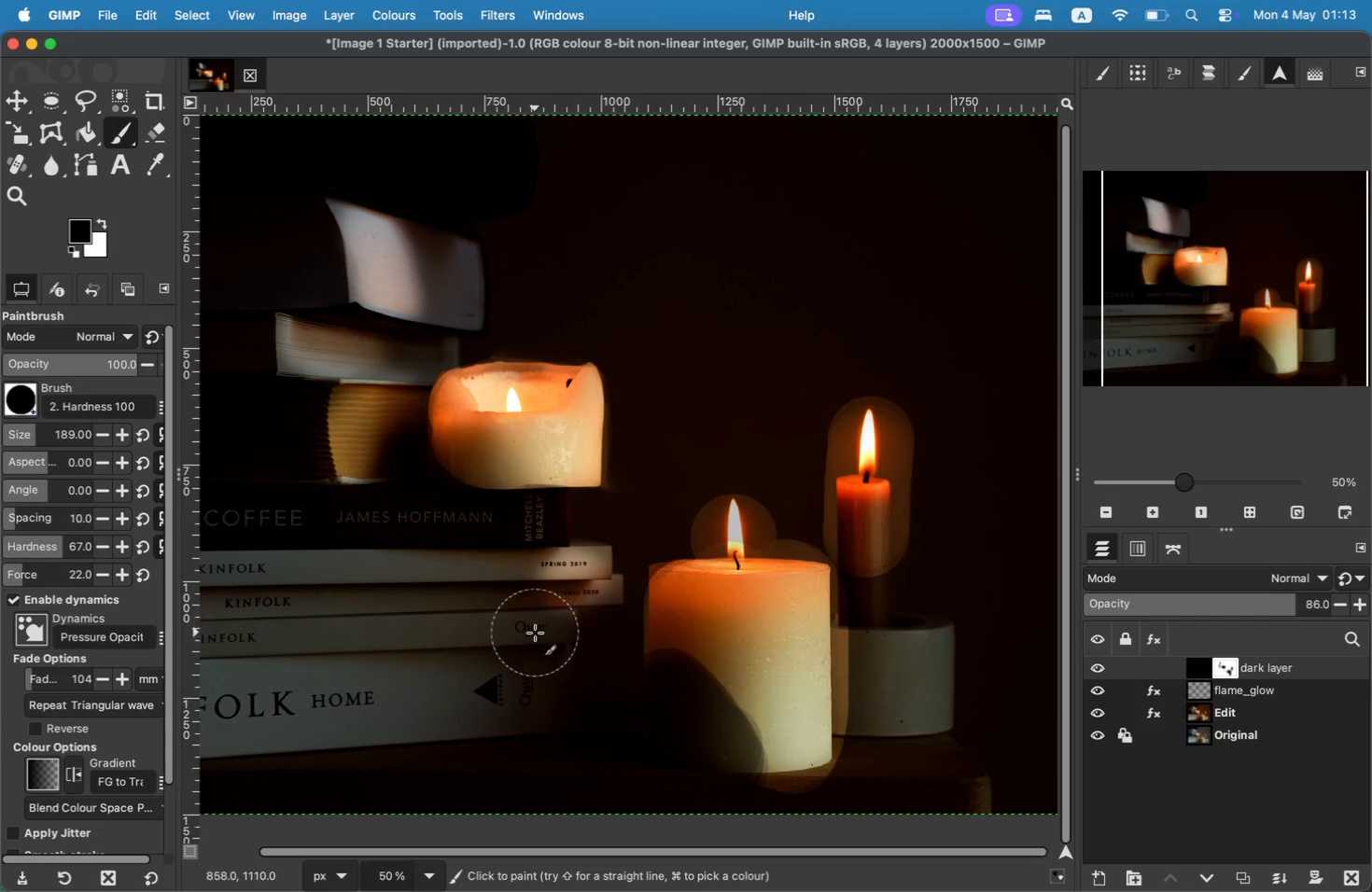 
left_click_drag(start_coordinate=[479, 679], to_coordinate=[473, 675])
 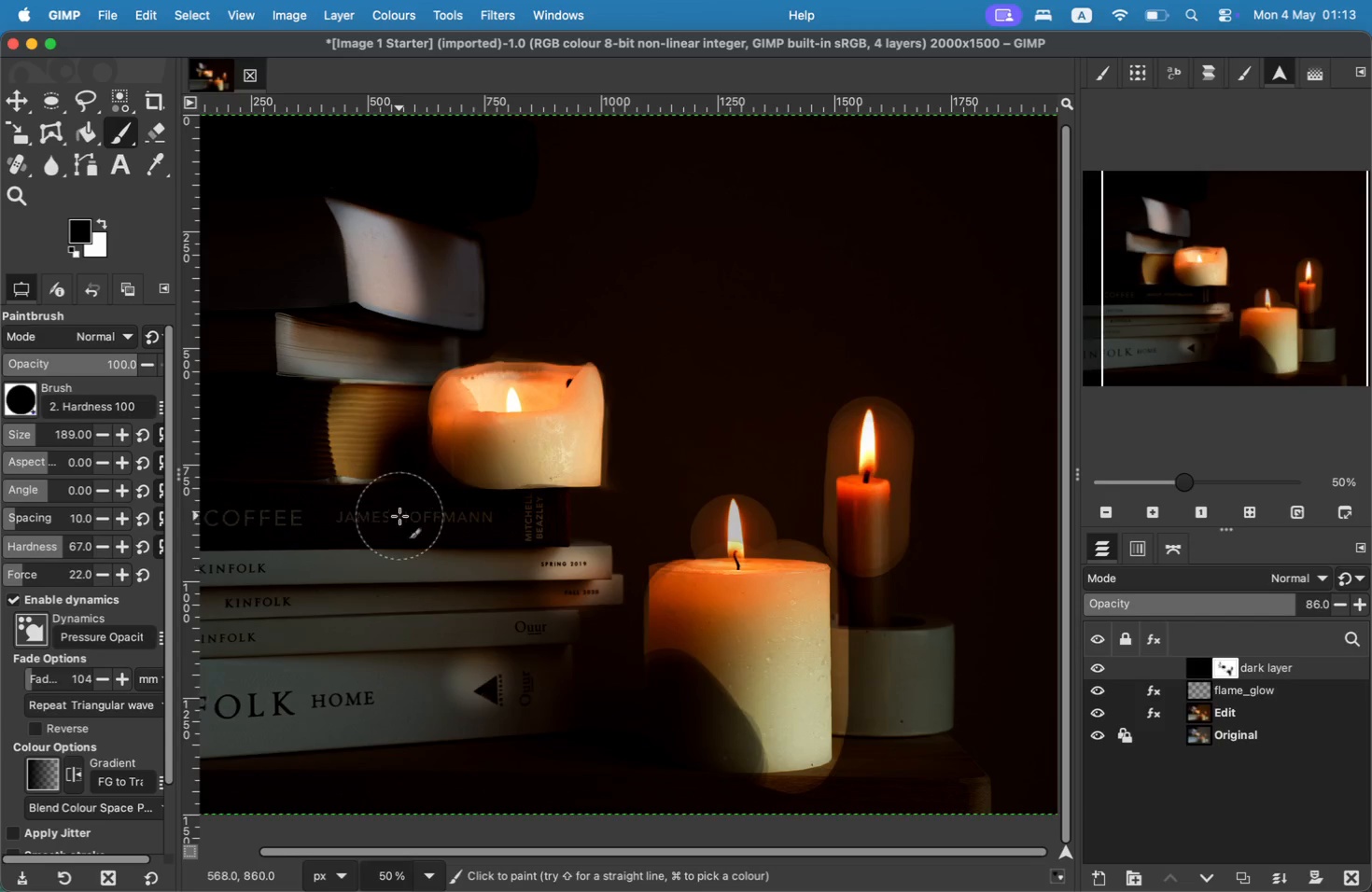 
left_click_drag(start_coordinate=[525, 587], to_coordinate=[555, 591])
 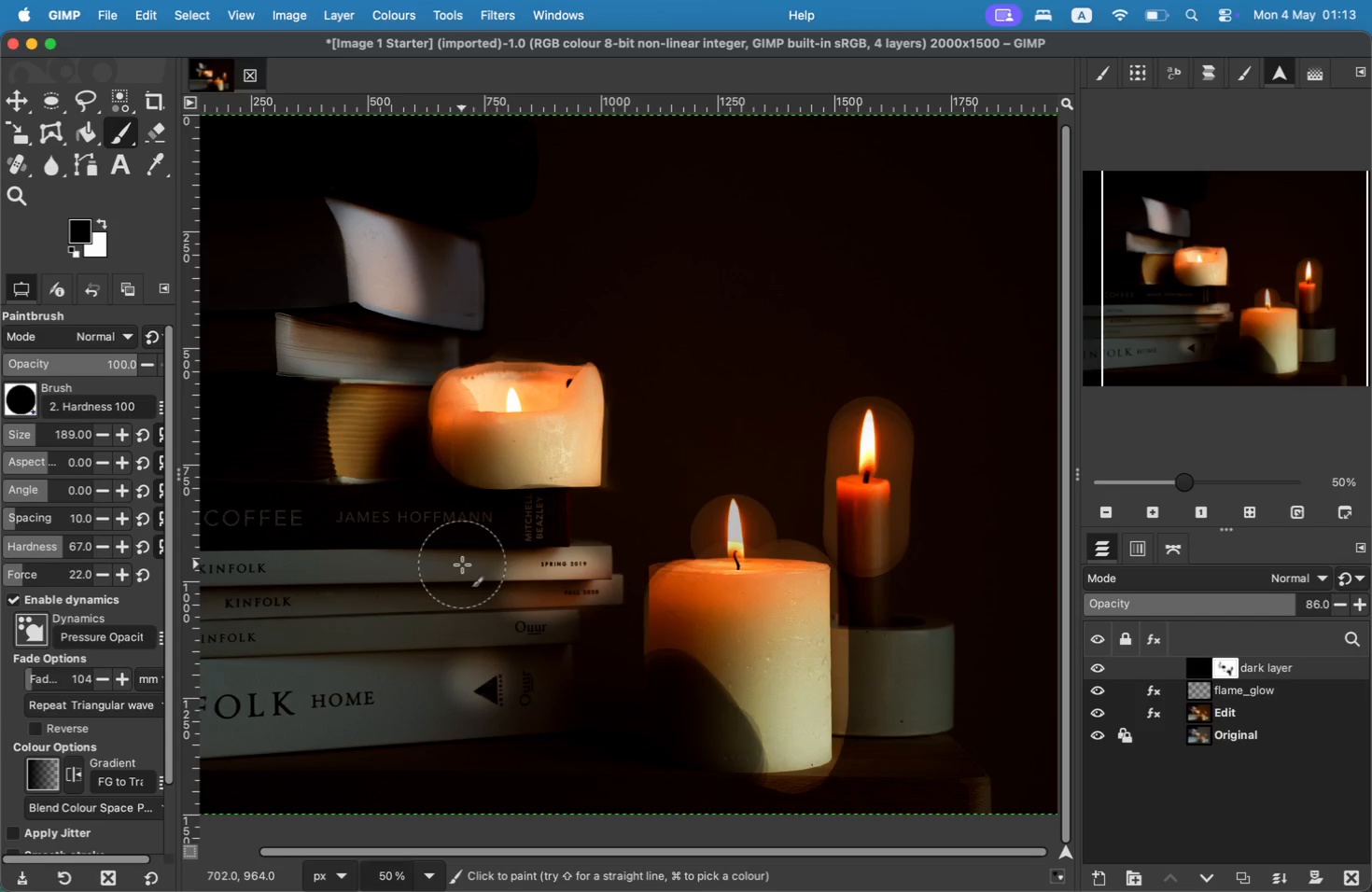 
key(Meta+CommandLeft)
 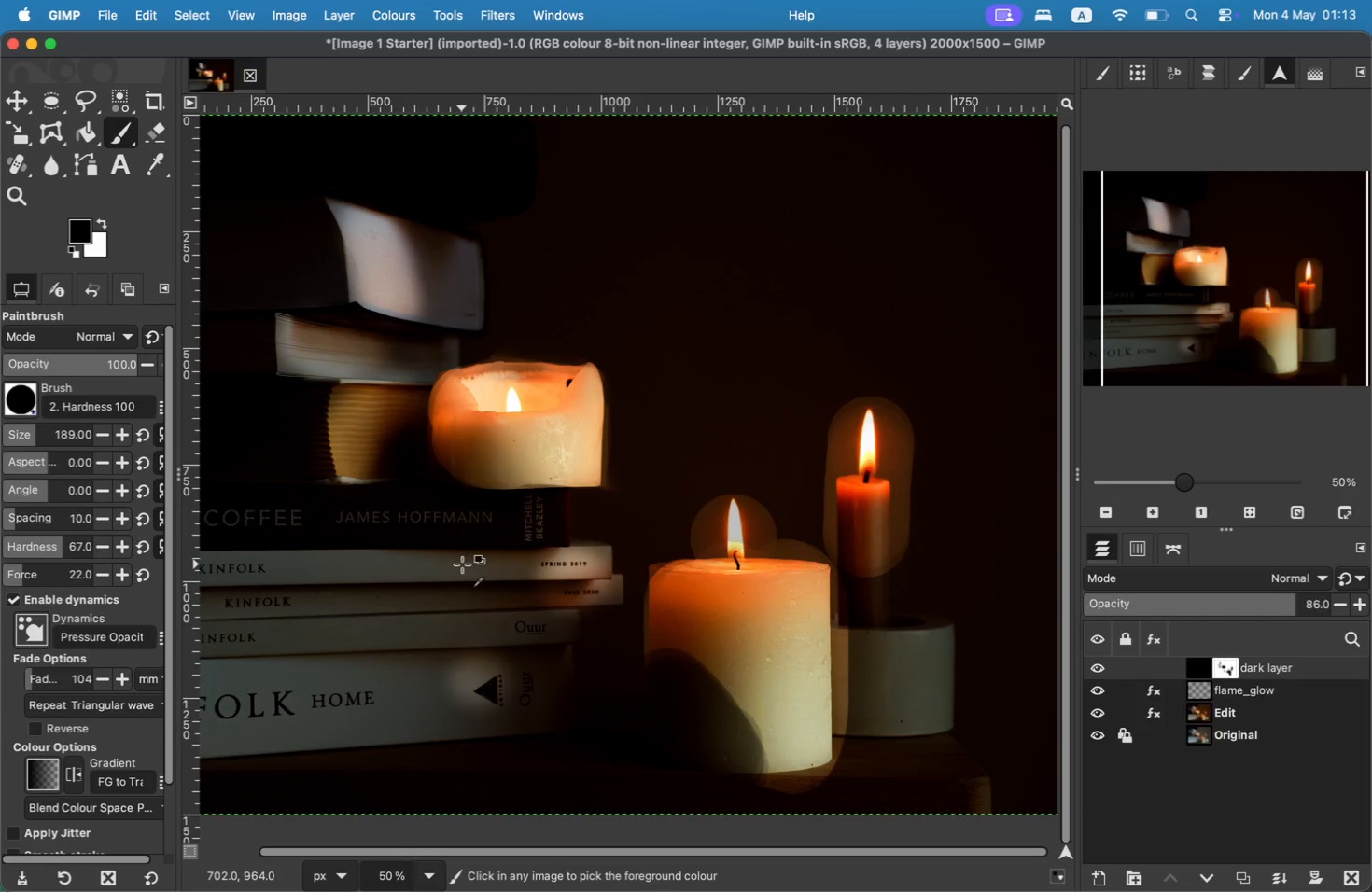 
key(Meta+Z)
 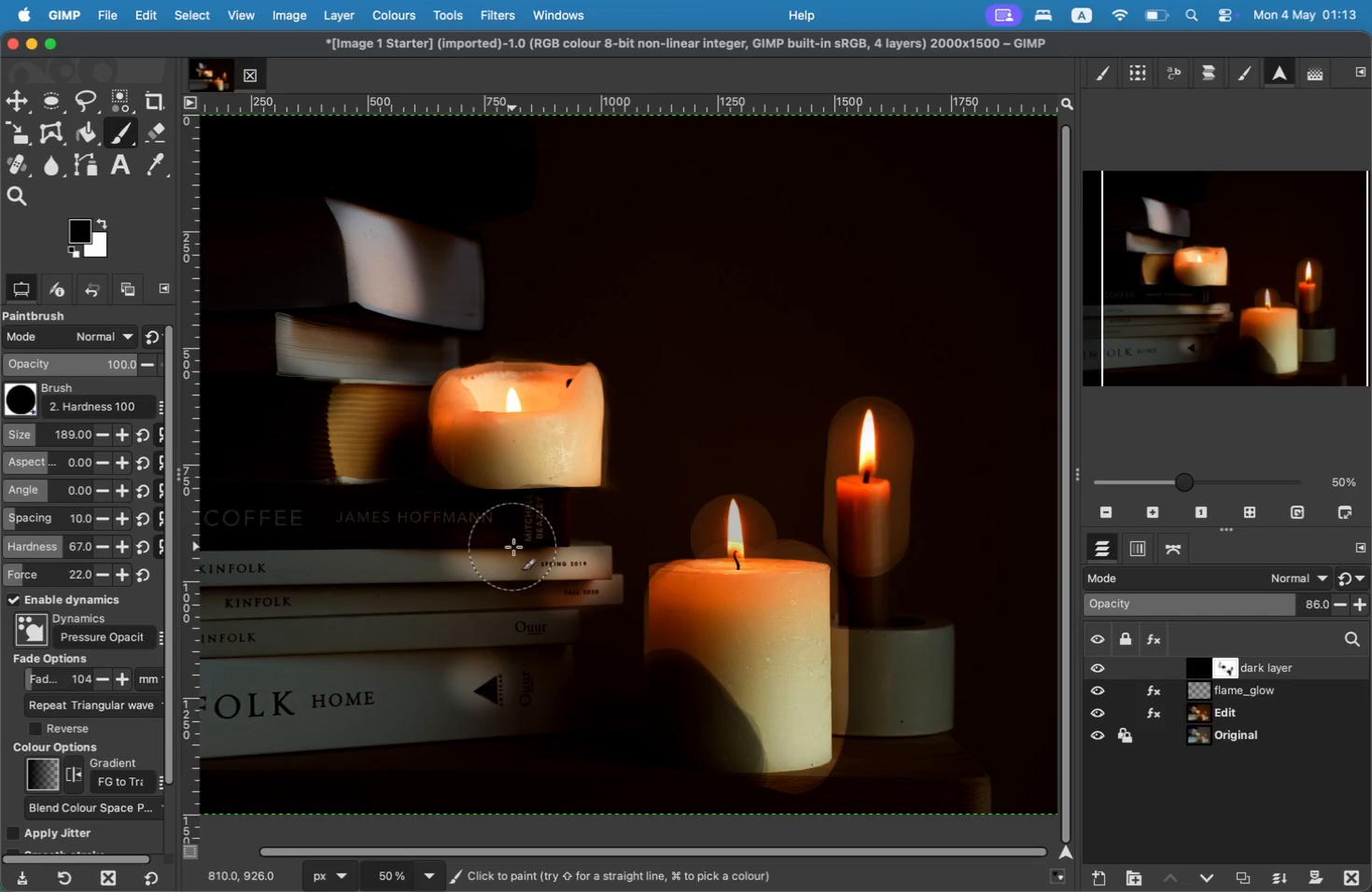 
wait(13.05)
 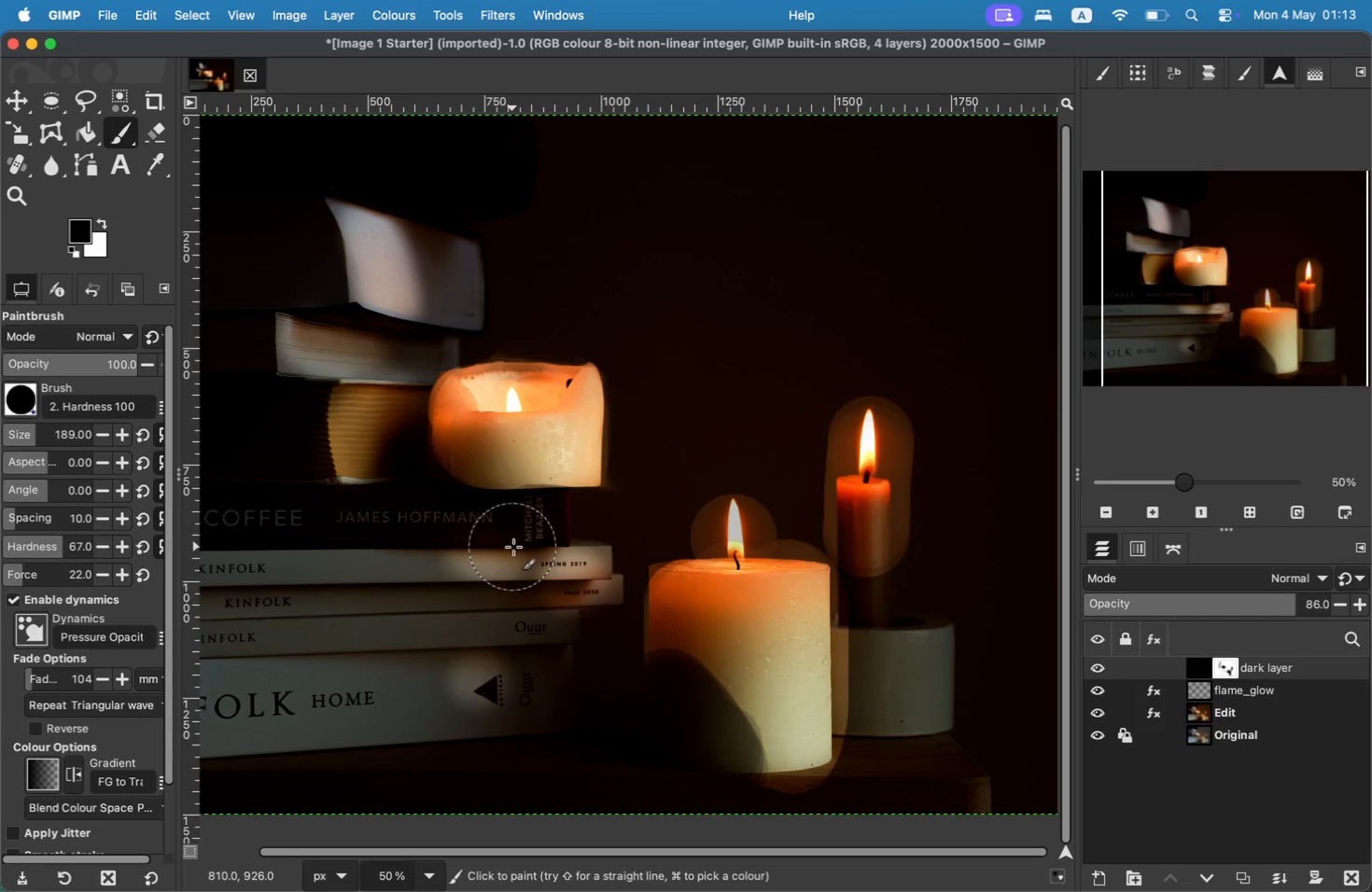 
left_click_drag(start_coordinate=[96, 221], to_coordinate=[431, 668])
 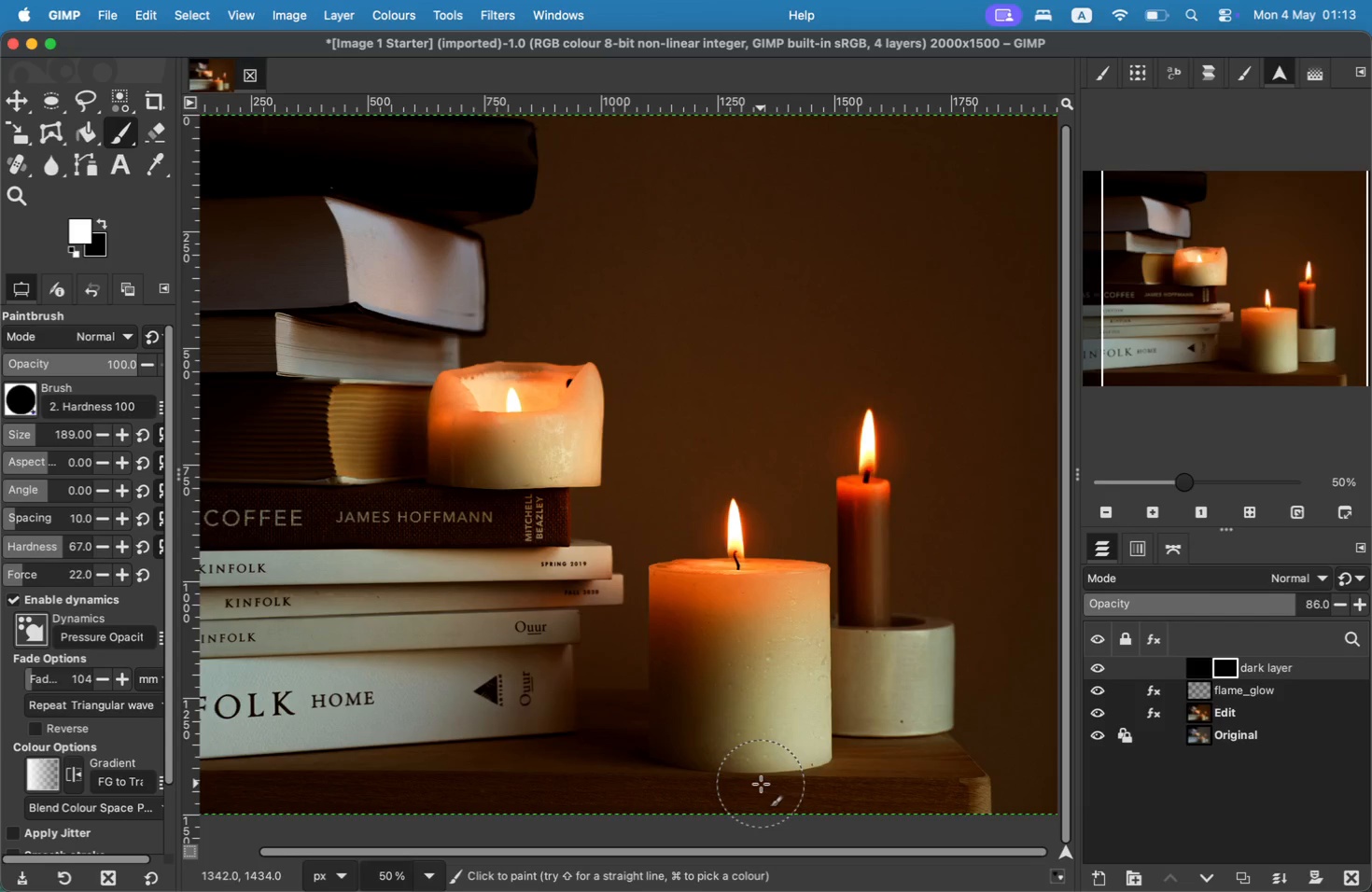 
wait(5.66)
 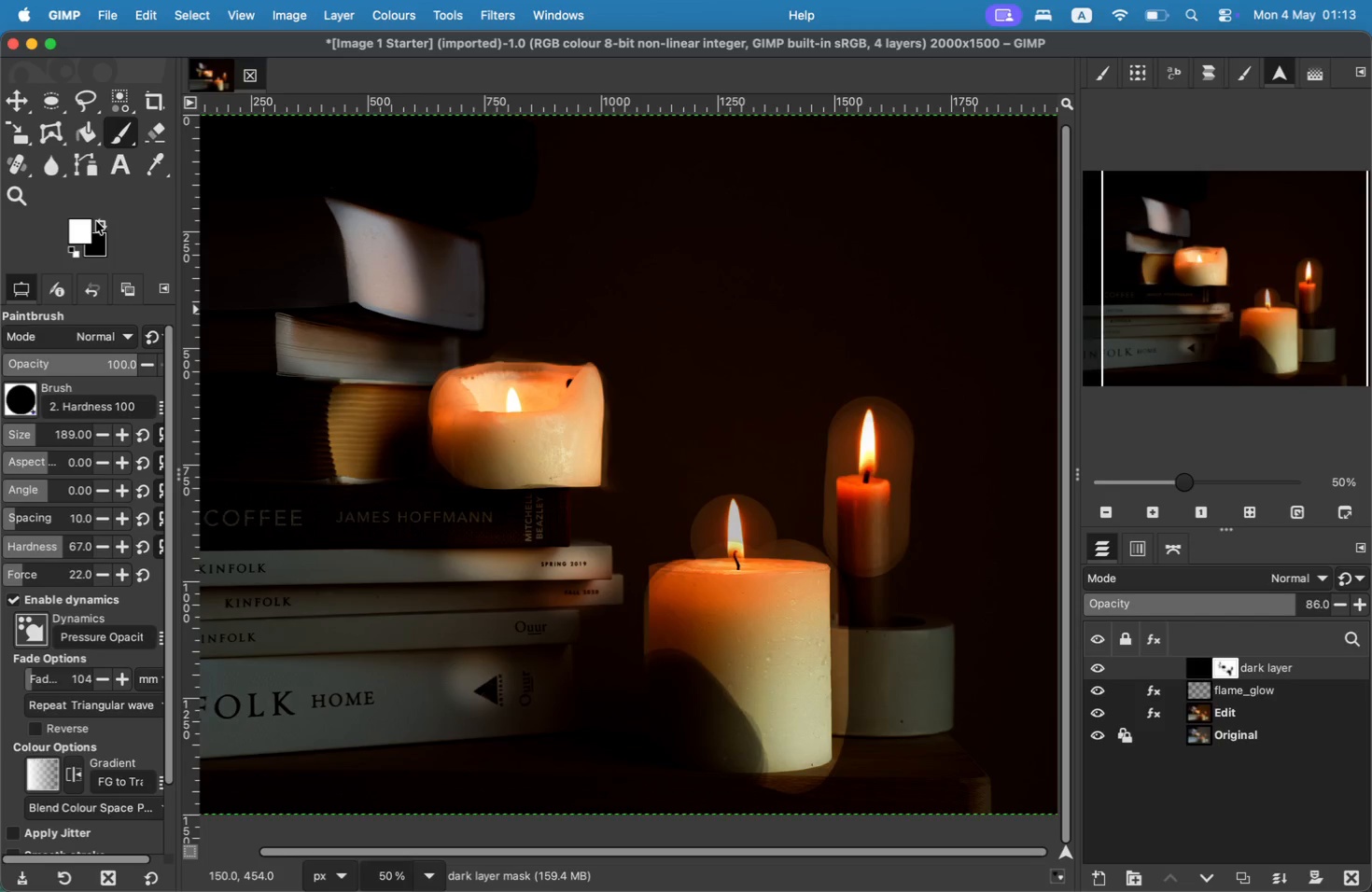 
scroll: coordinate [1141, 638], scroll_direction: down, amount: 1.0
 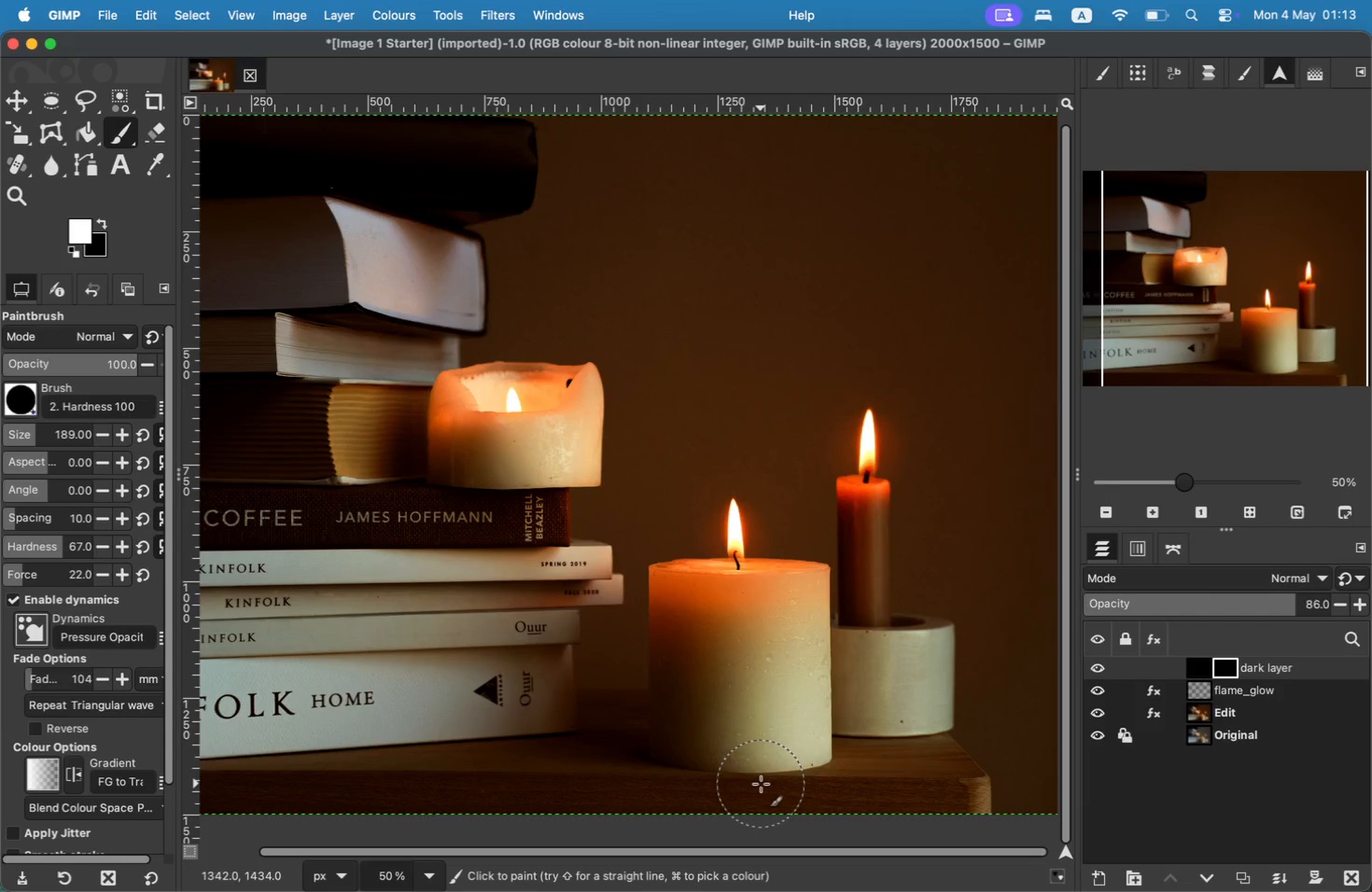 
scroll: coordinate [1141, 638], scroll_direction: up, amount: 1.0
 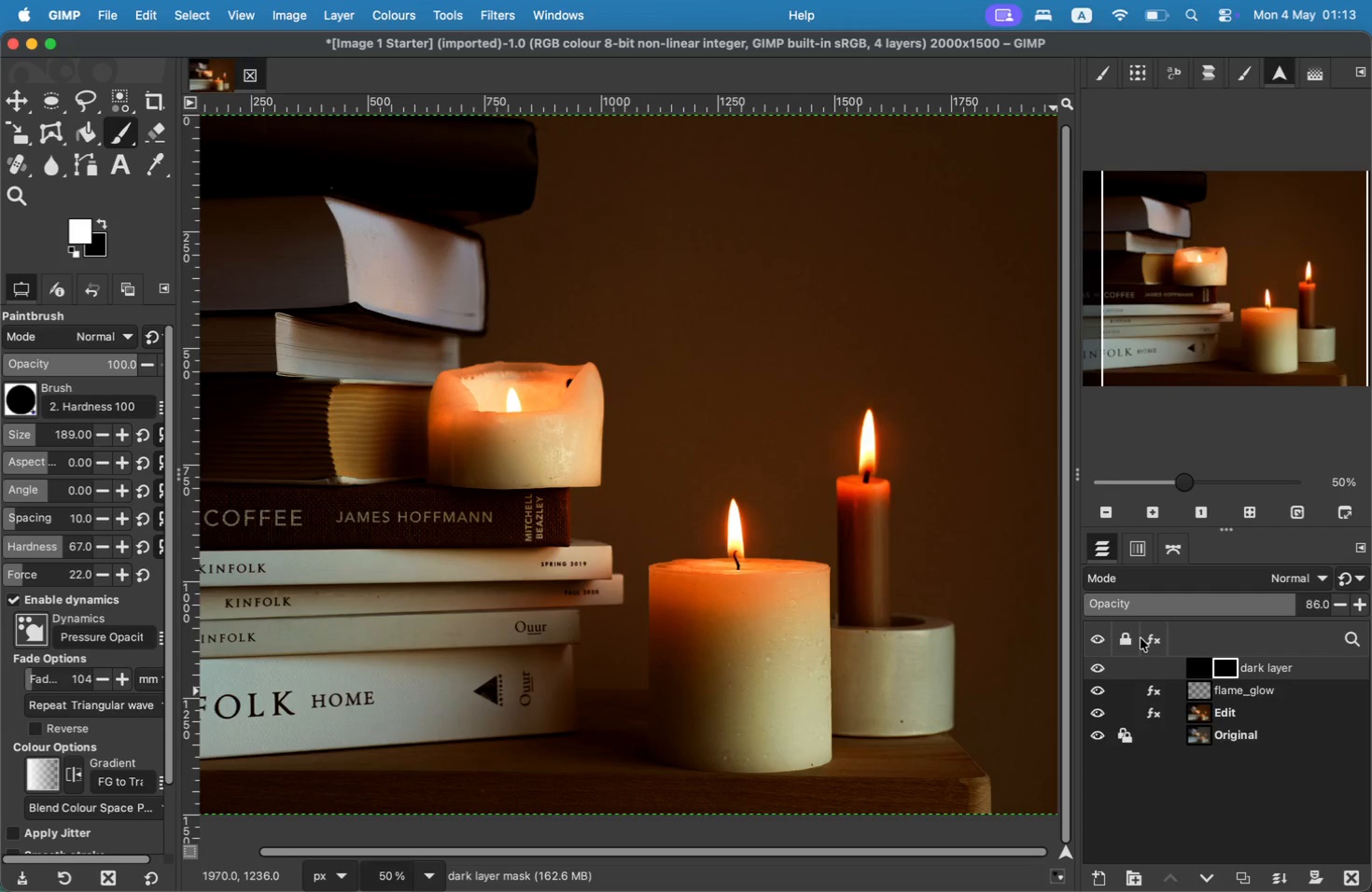 
key(Meta+Z)
 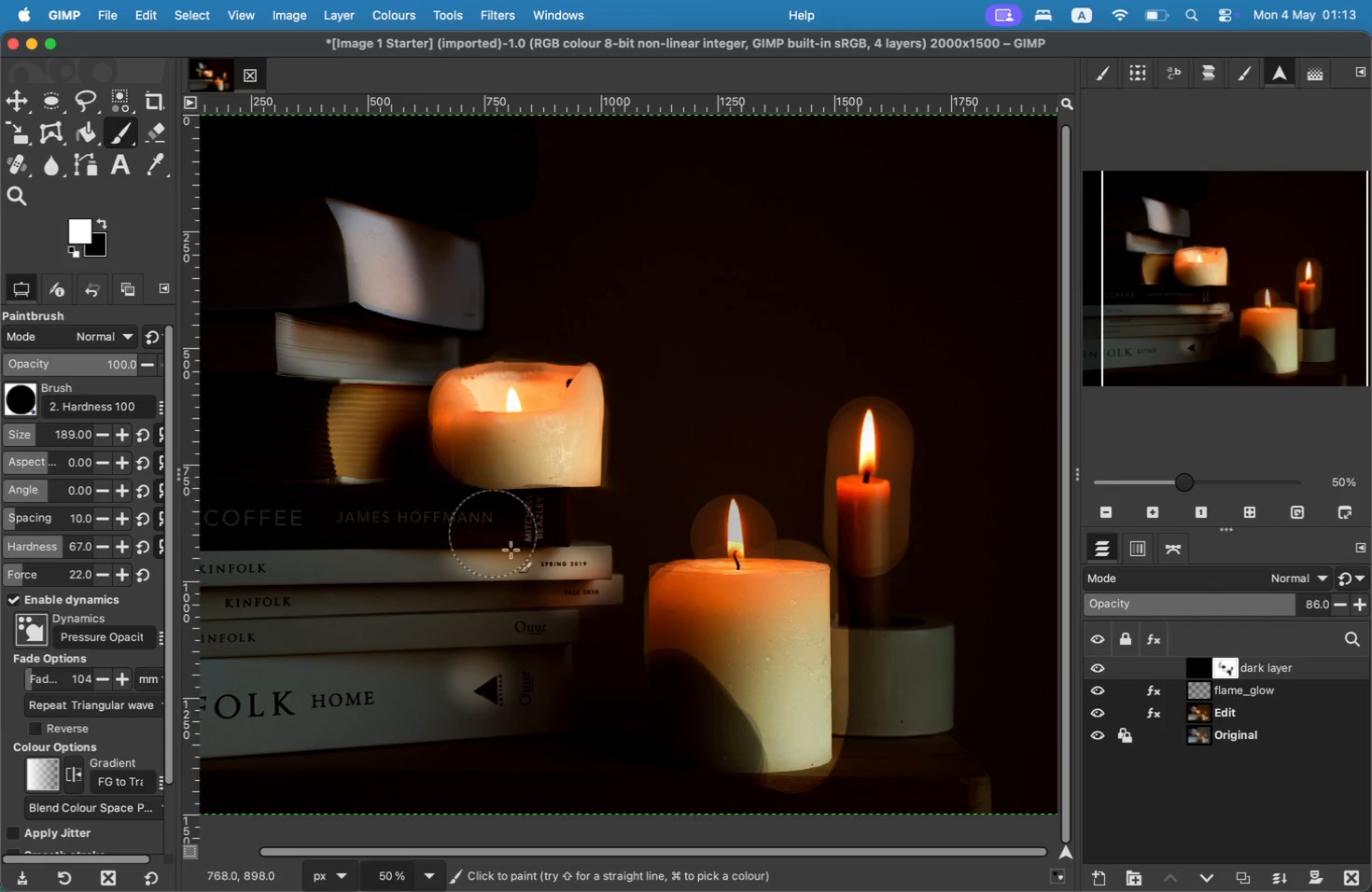 
left_click([710, 697])
 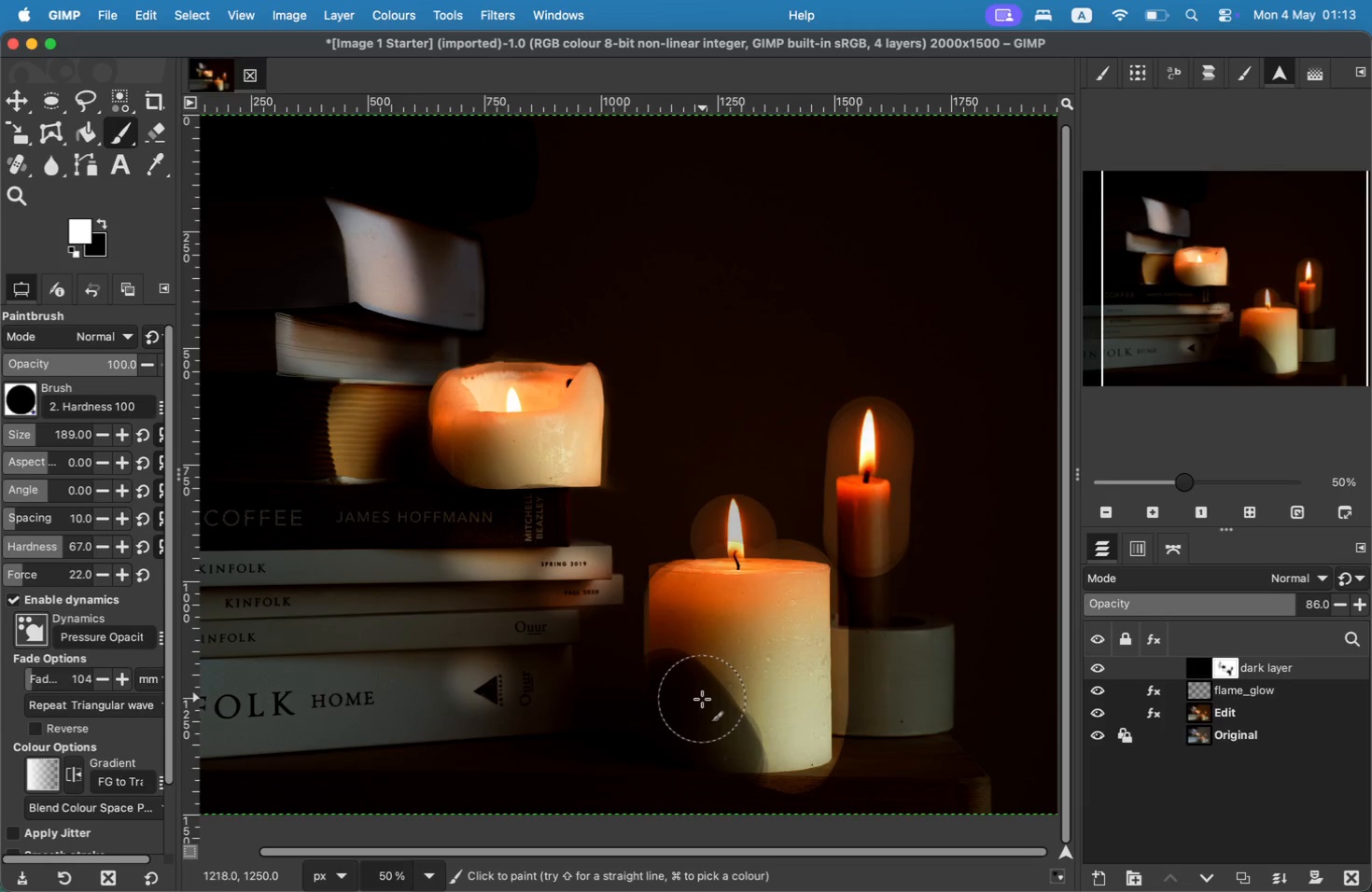 
left_click([702, 699])
 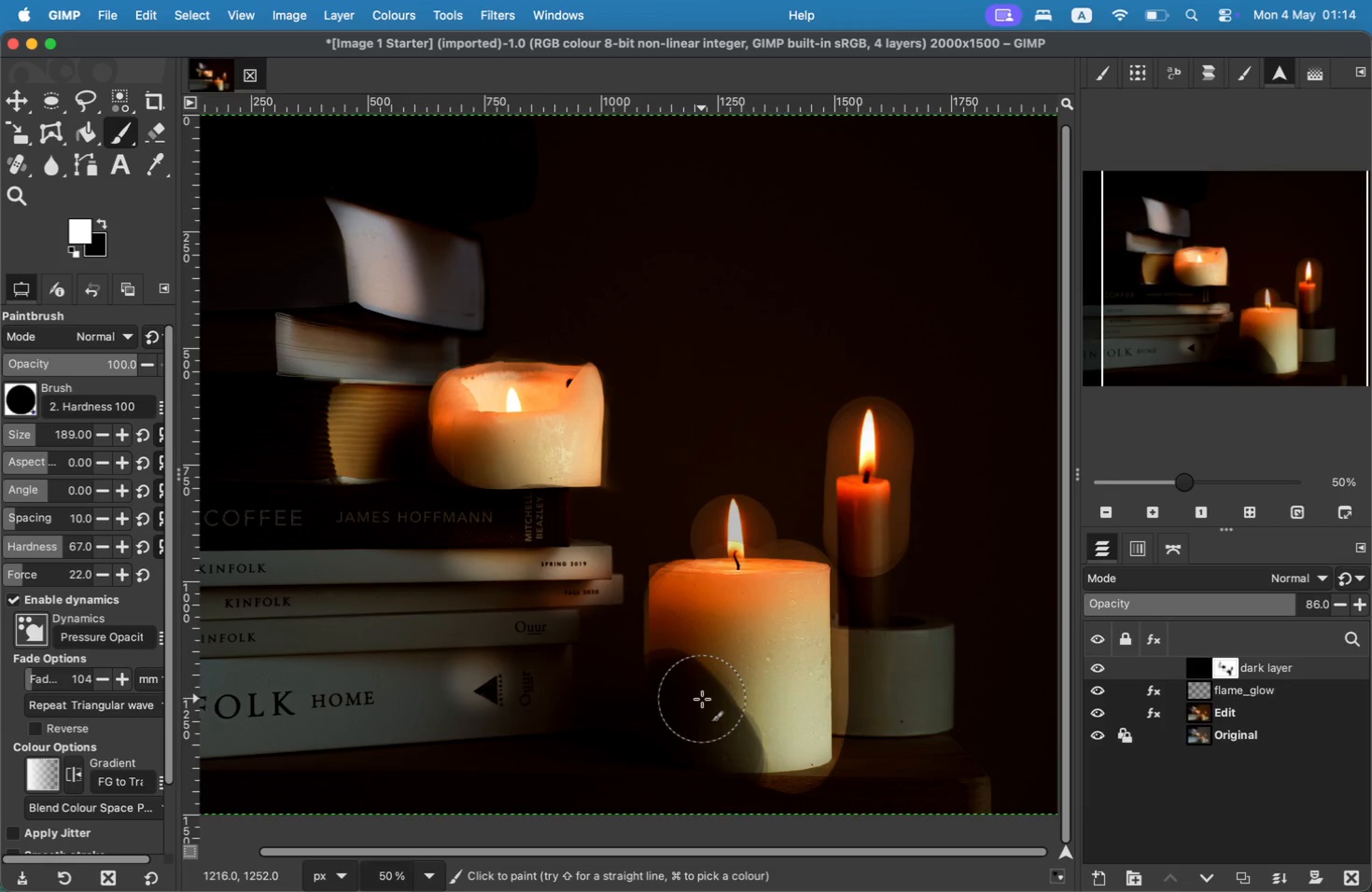 
left_click_drag(start_coordinate=[702, 699], to_coordinate=[729, 699])
 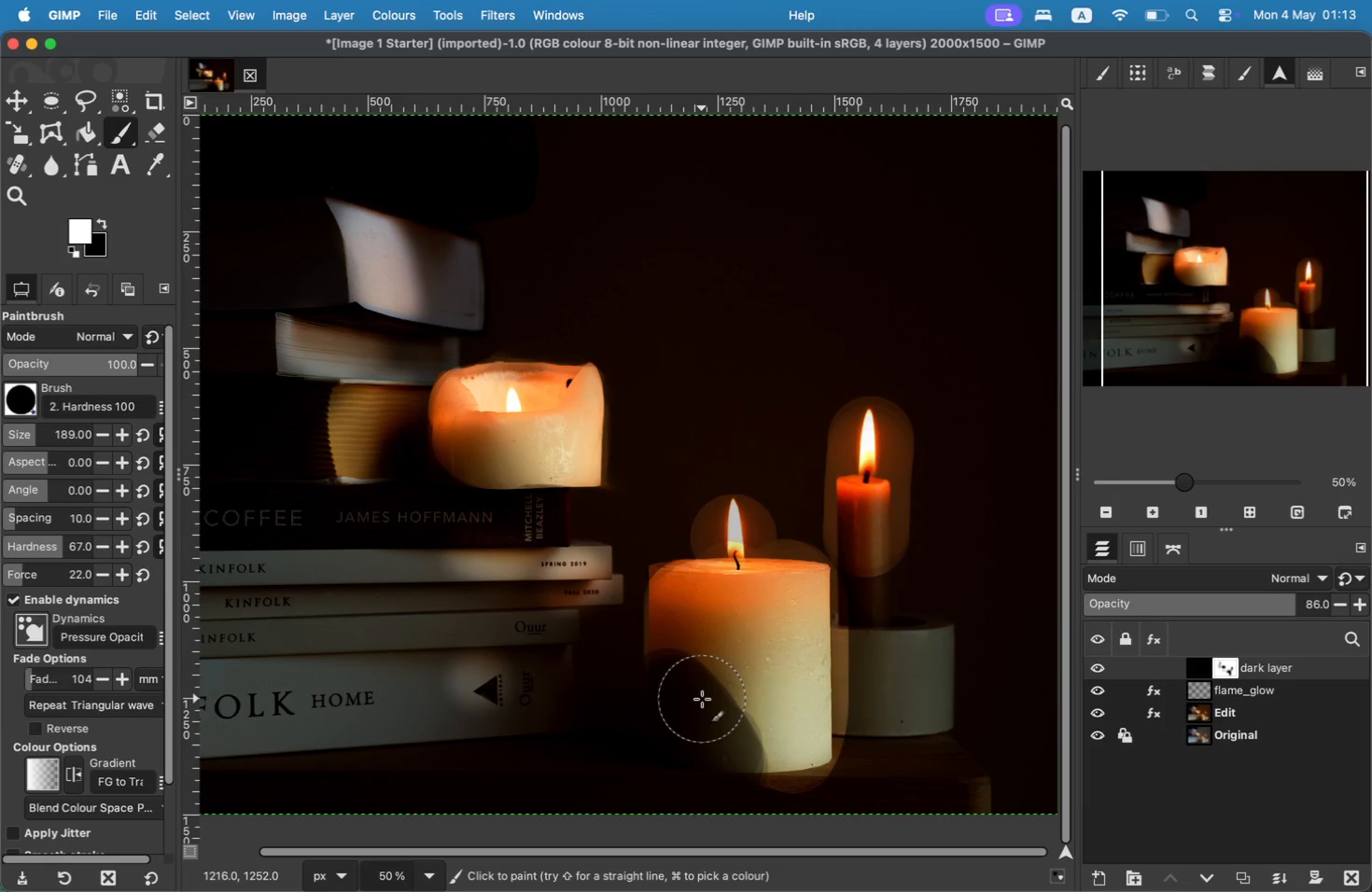 
left_click_drag(start_coordinate=[764, 640], to_coordinate=[767, 661])
 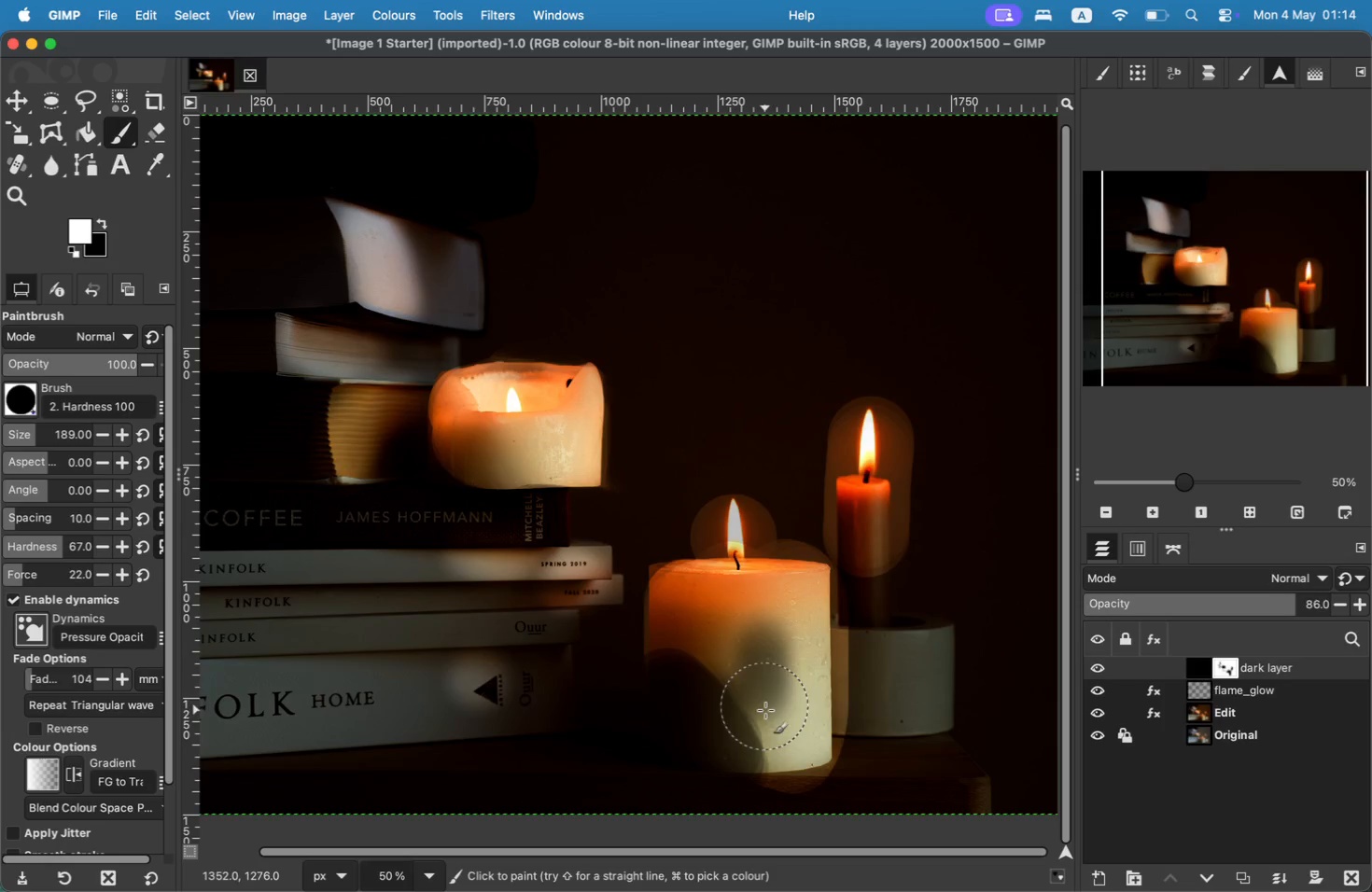 
key(Meta+CommandLeft)
 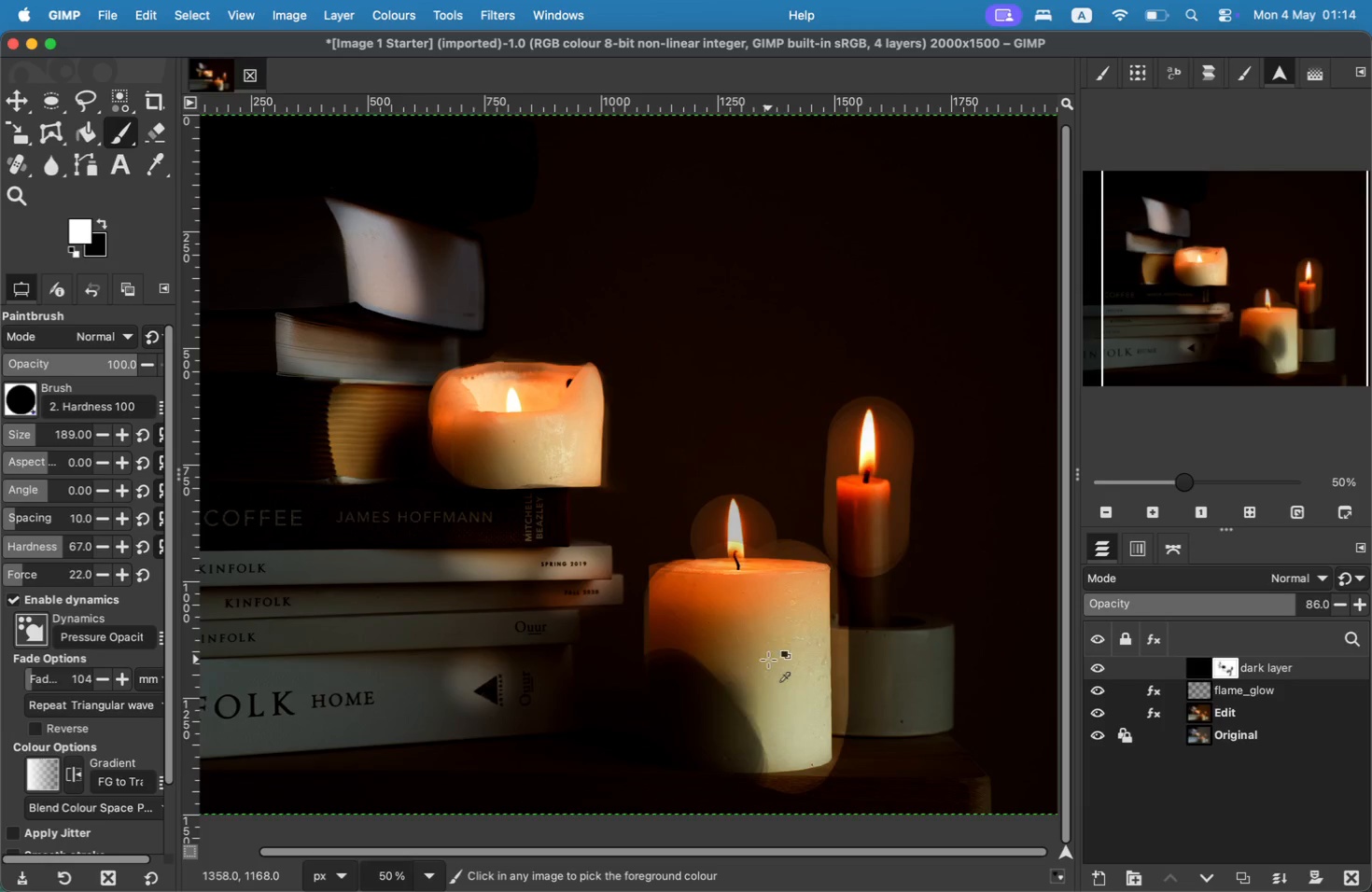 
key(Meta+Z)
 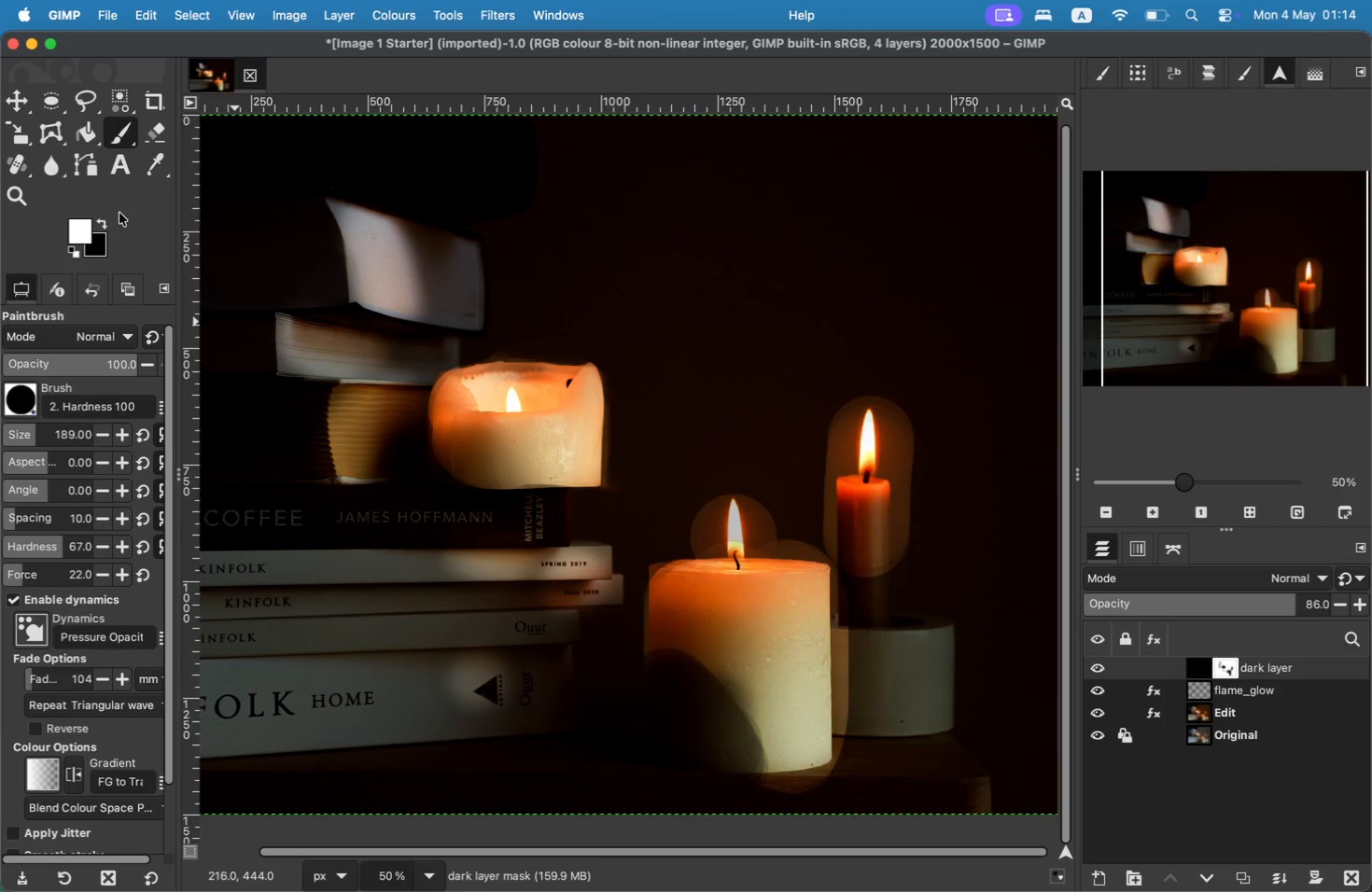 
left_click([99, 222])
 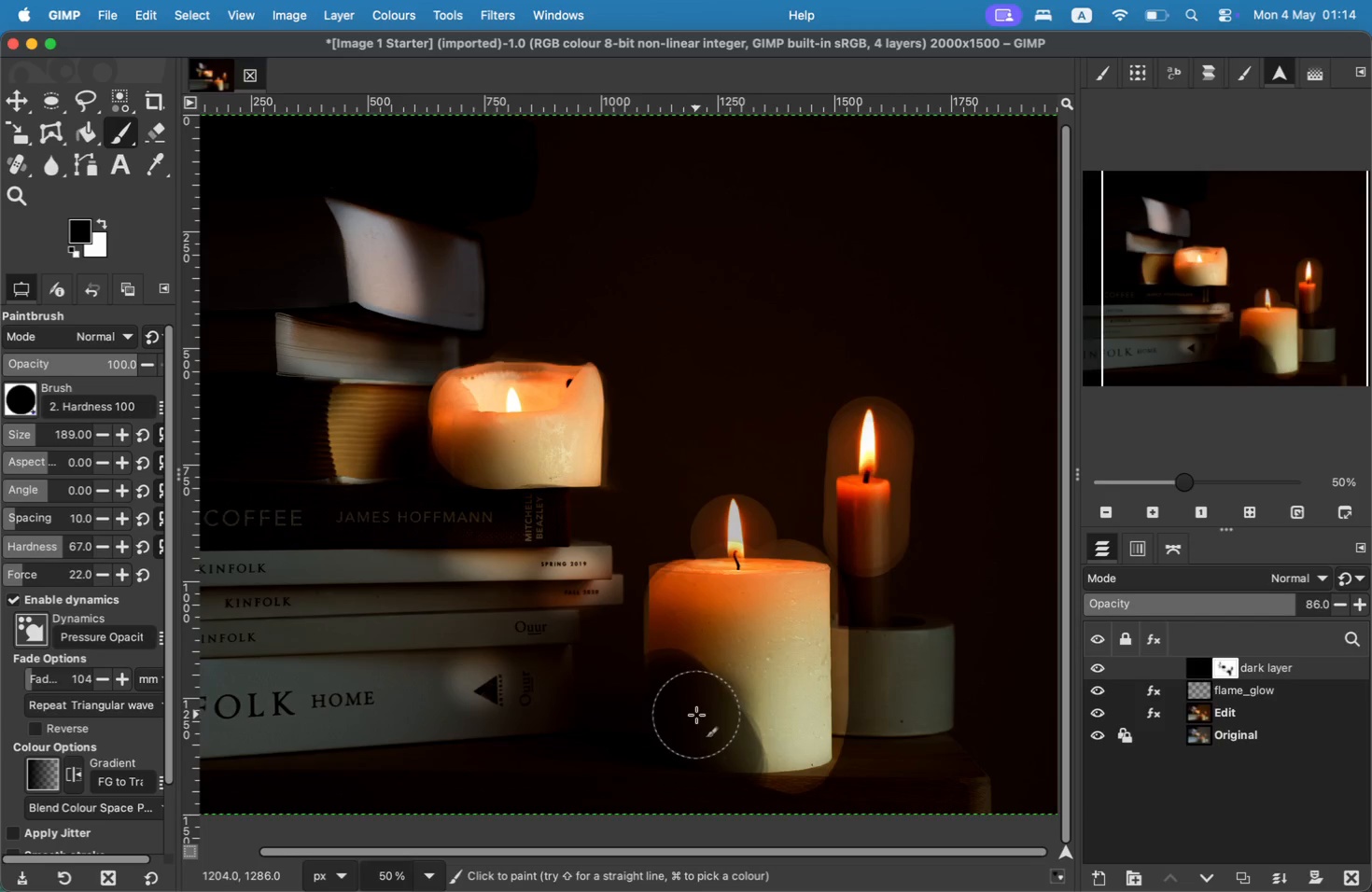 
wait(5.13)
 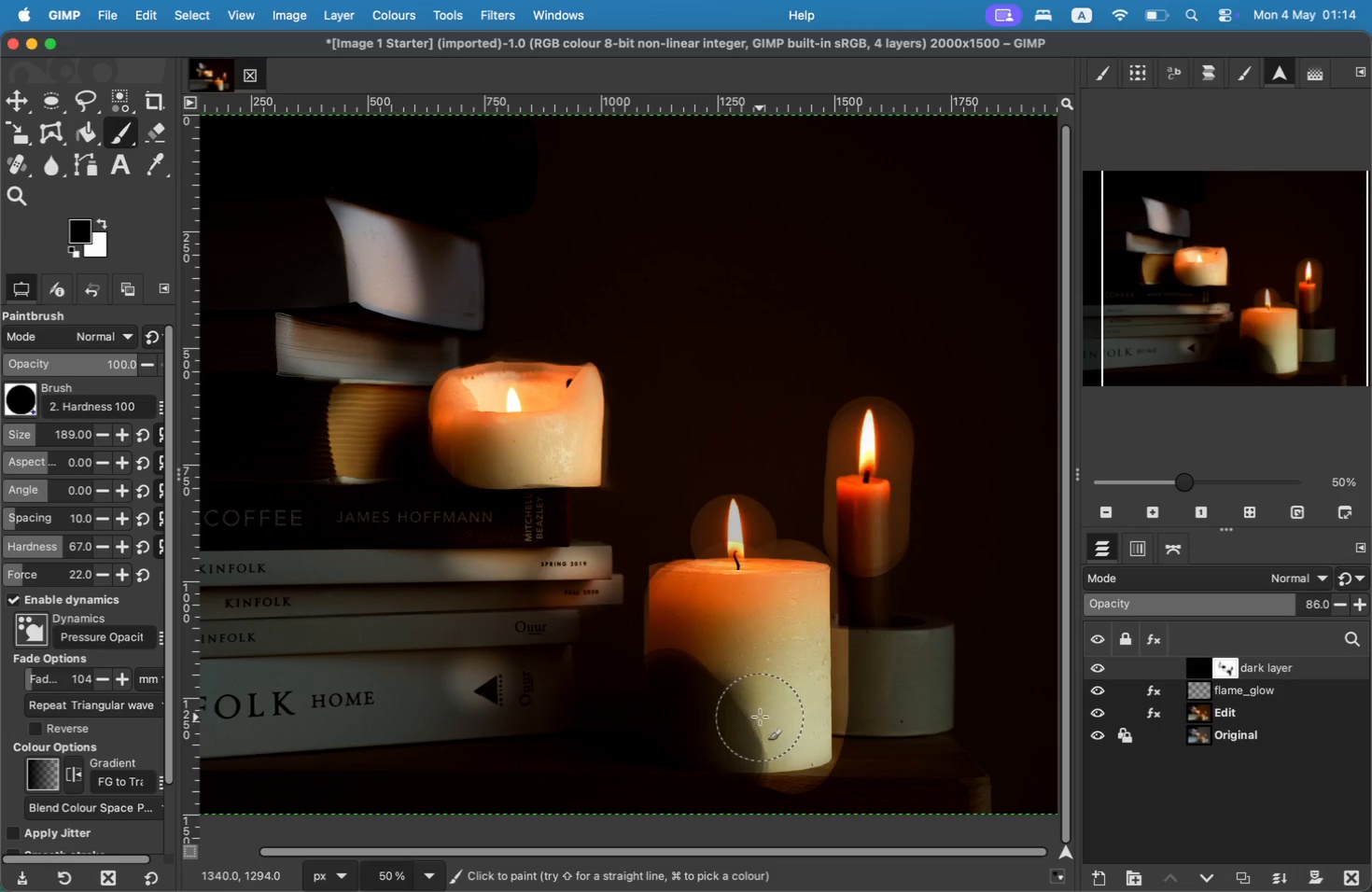 
left_click([750, 735])
 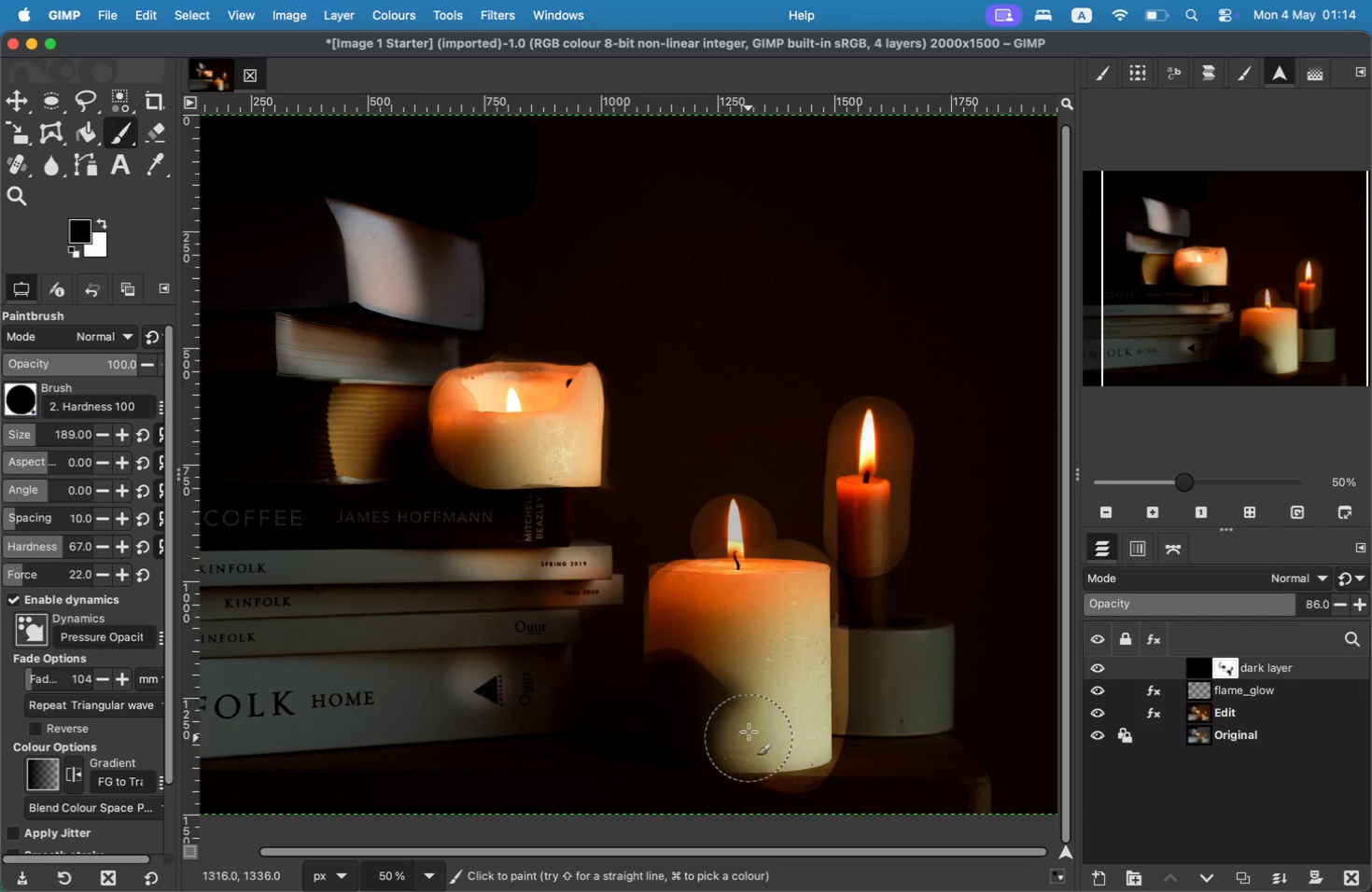 
left_click_drag(start_coordinate=[749, 707], to_coordinate=[743, 675])
 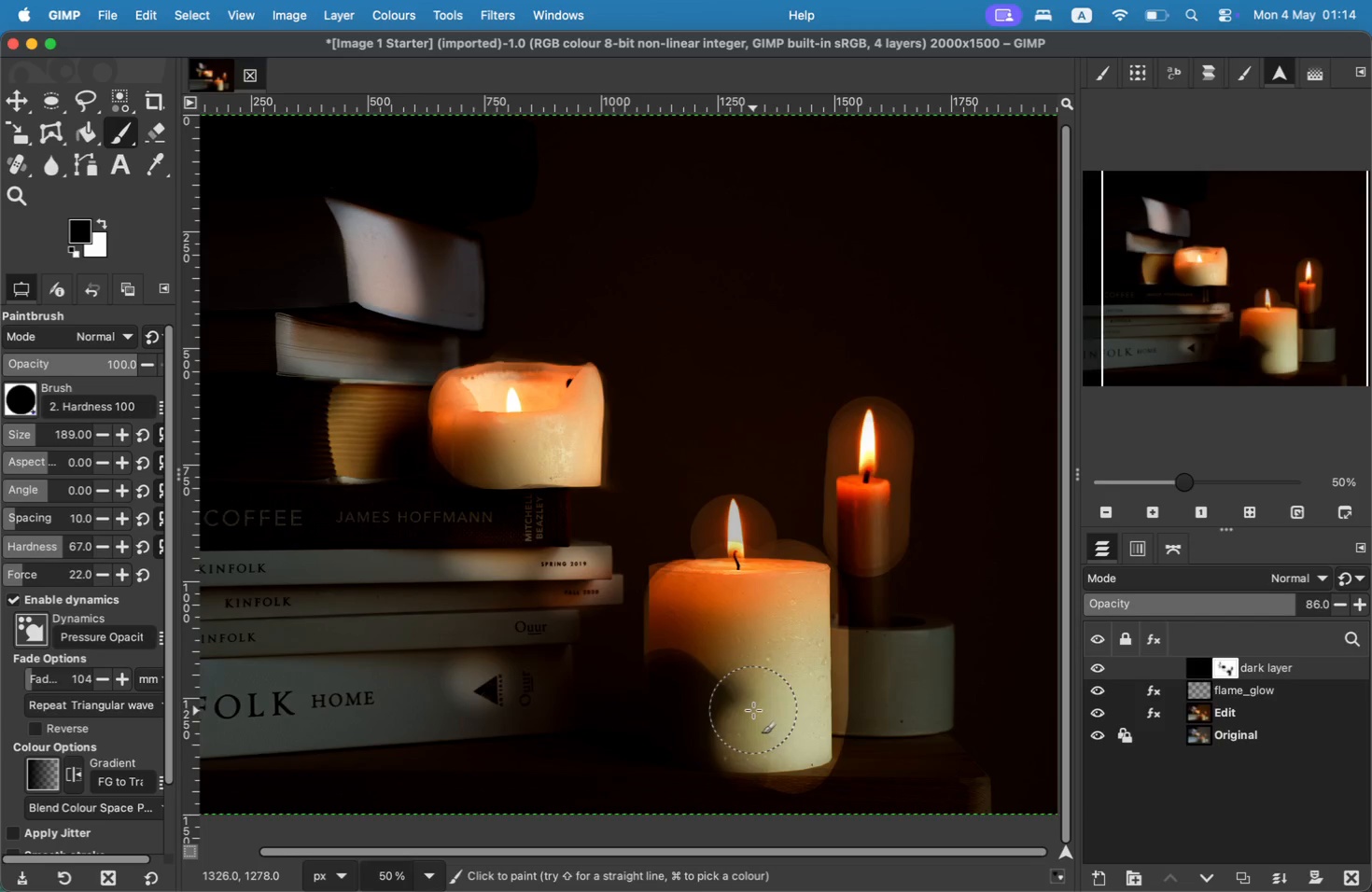 
left_click_drag(start_coordinate=[737, 661], to_coordinate=[715, 634])
 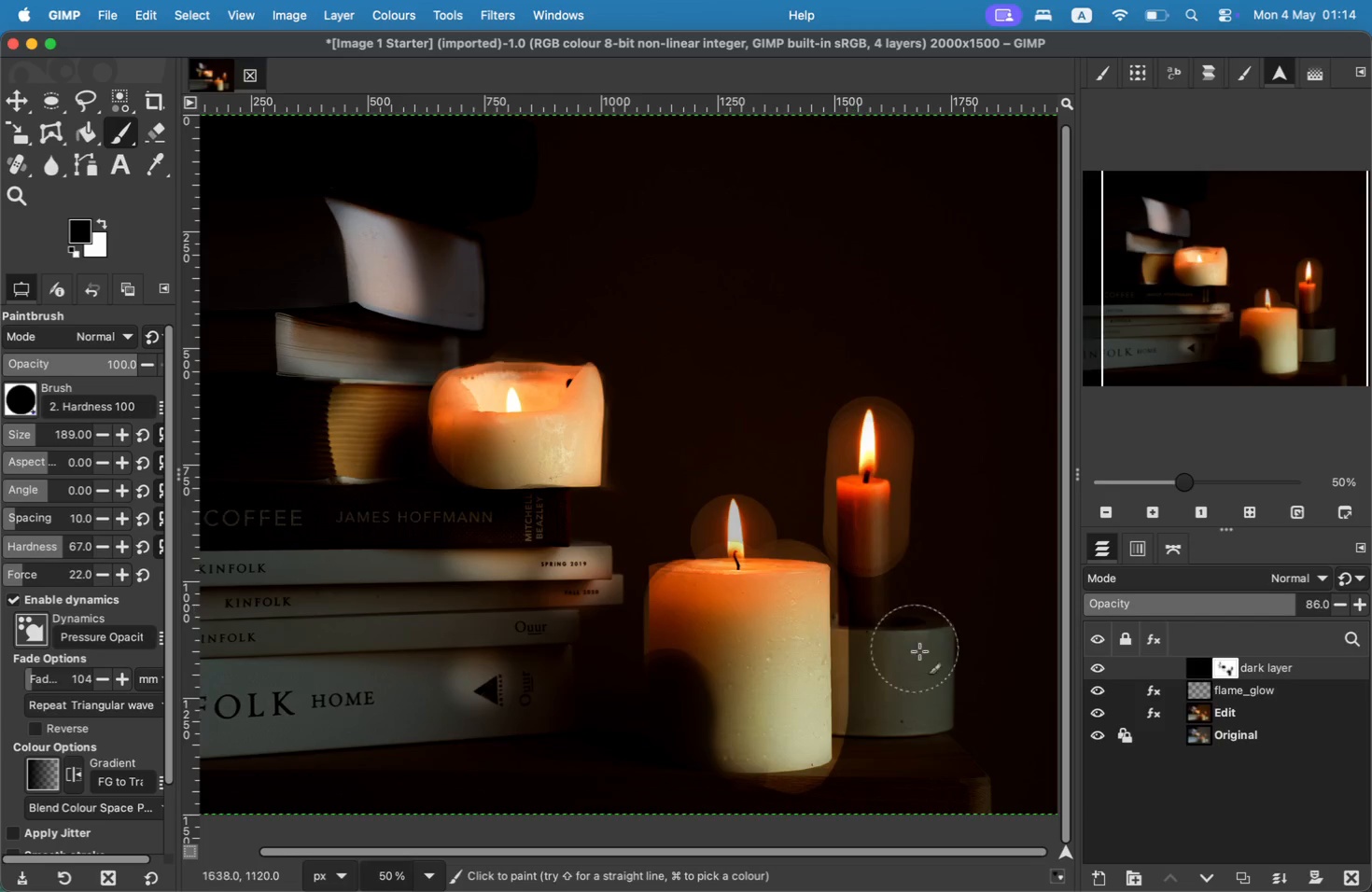 
wait(6.84)
 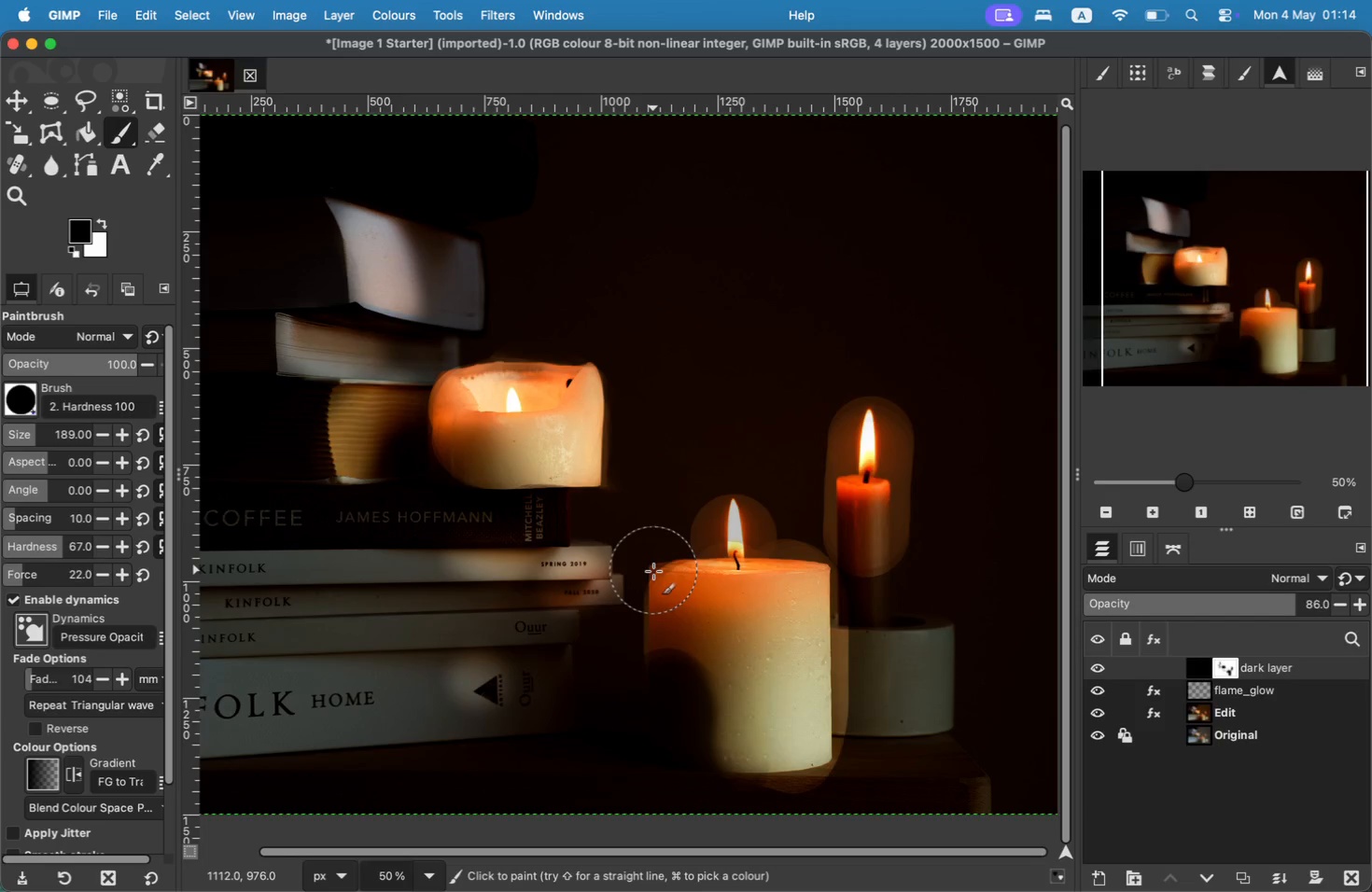 
left_click_drag(start_coordinate=[873, 656], to_coordinate=[915, 659])
 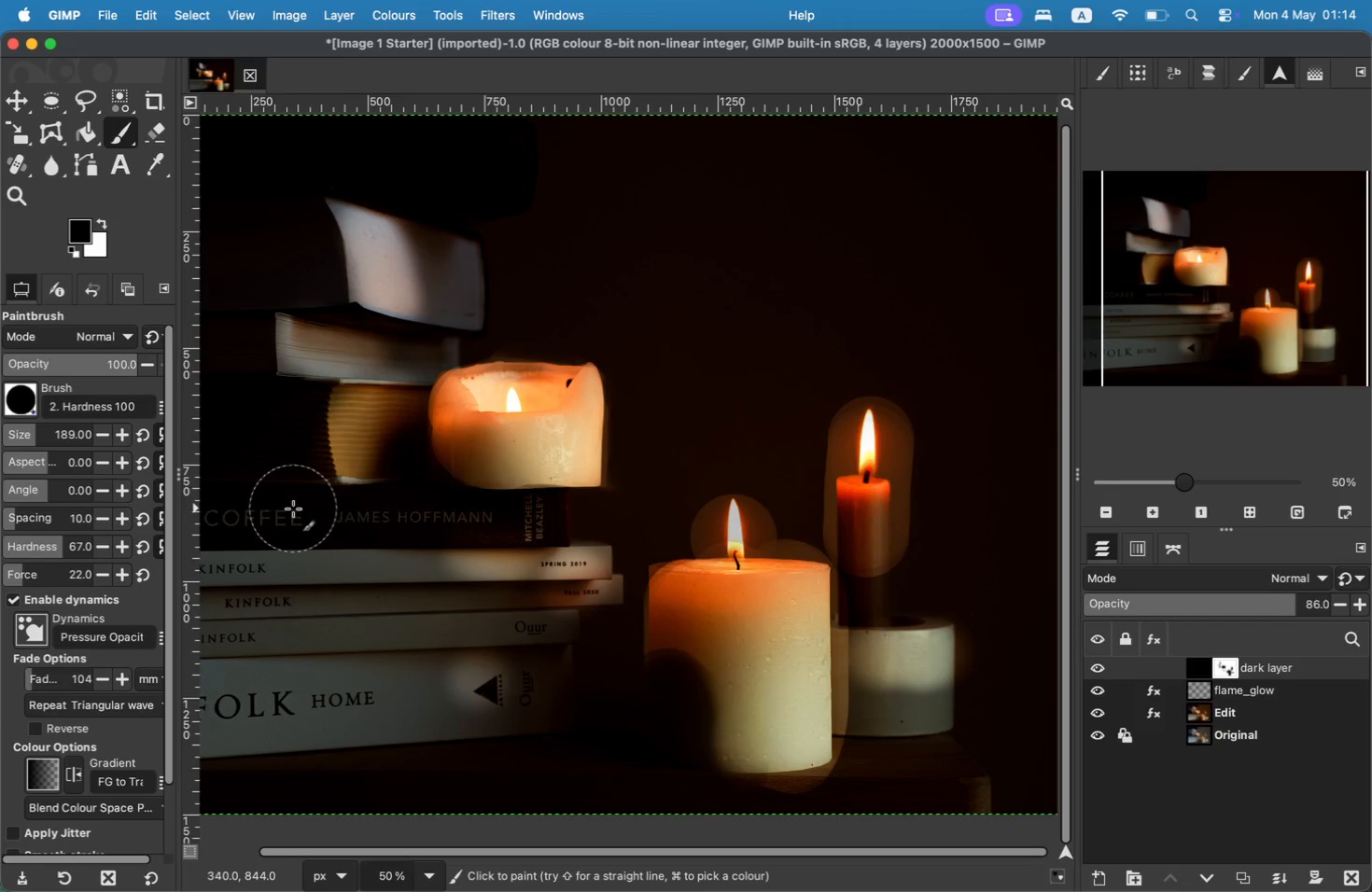 
key(Meta+CommandLeft)
 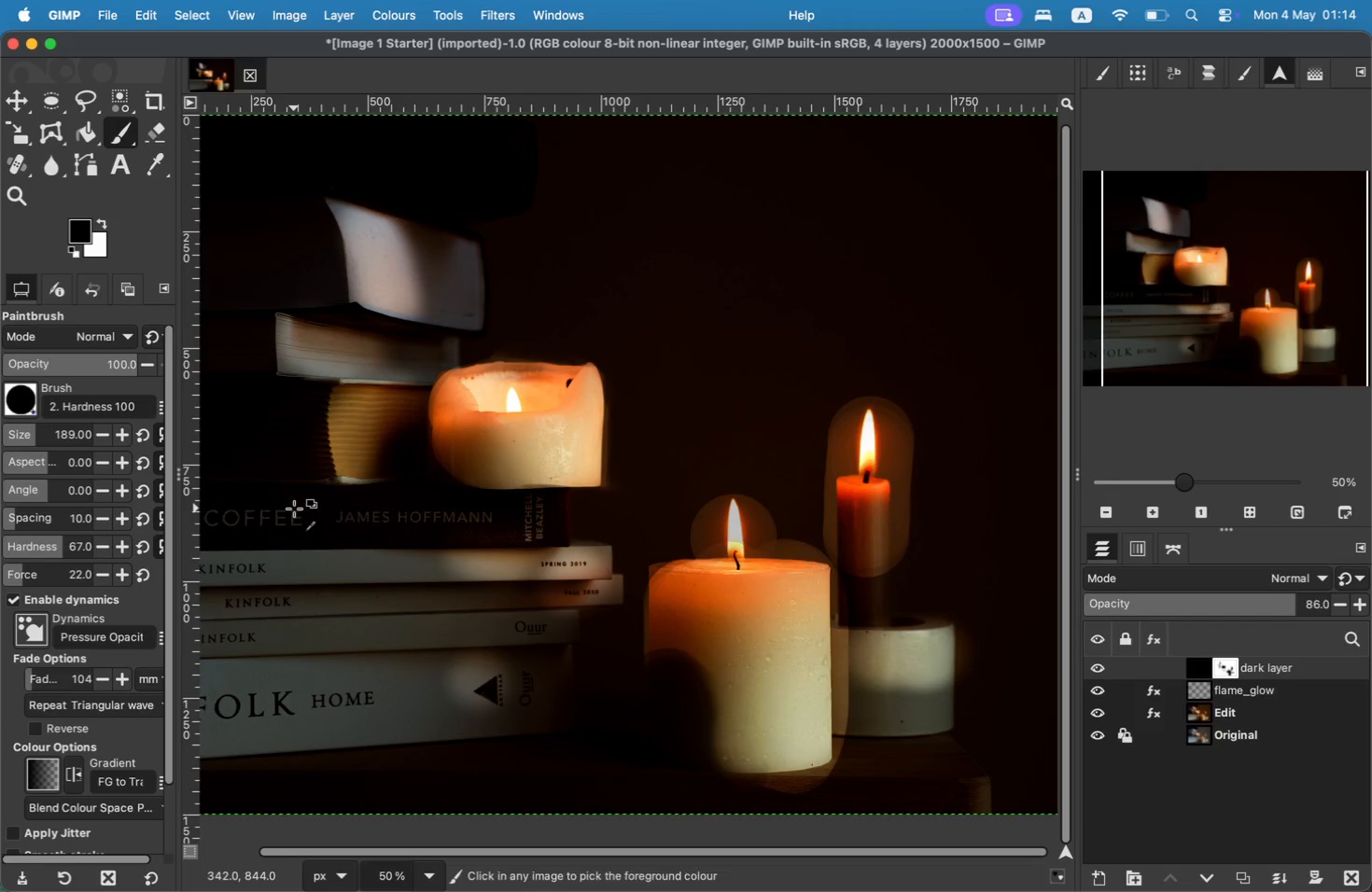 
key(Meta+Z)
 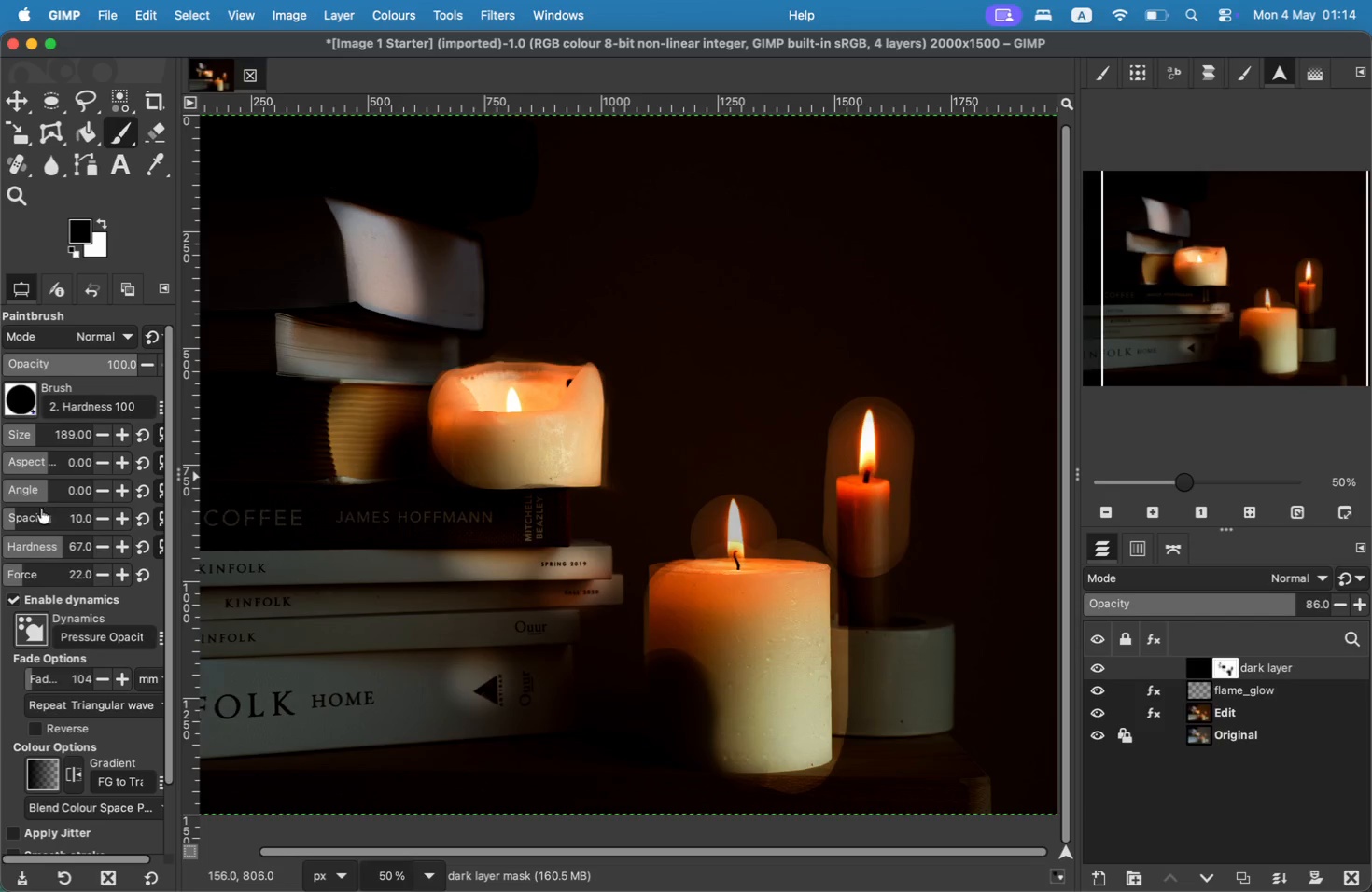 
left_click([42, 545])
 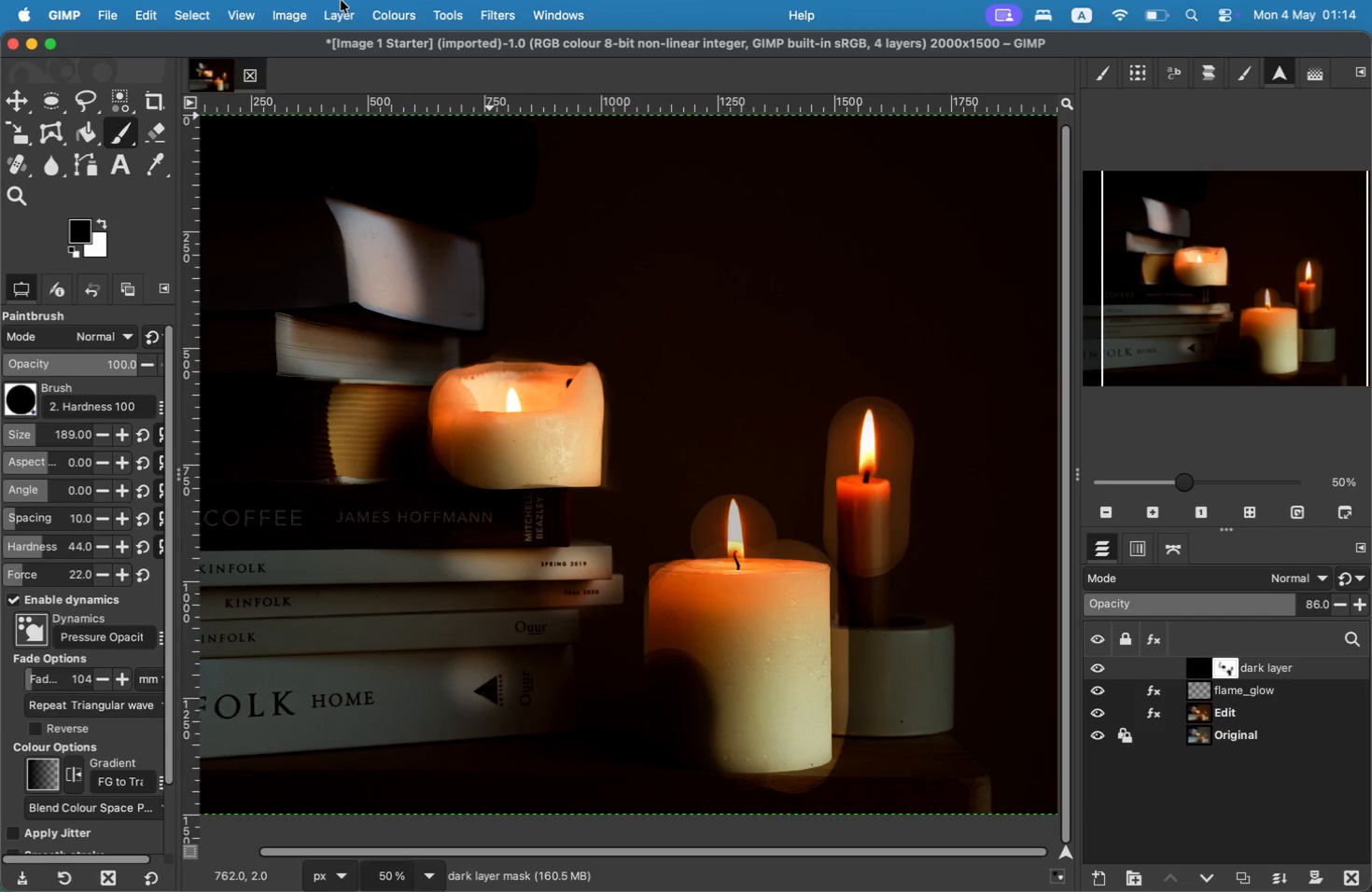 
wait(9.66)
 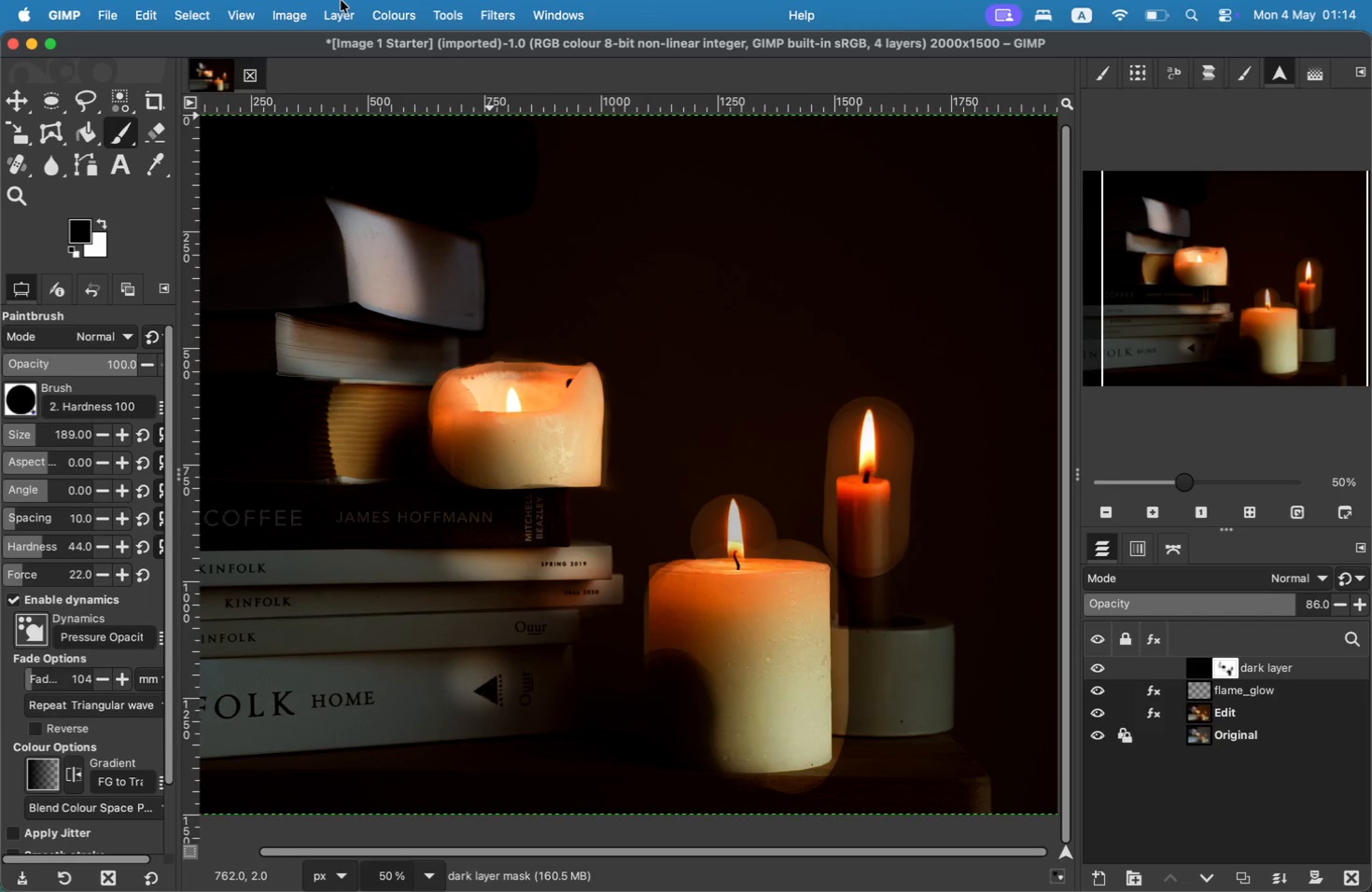 
left_click([25, 549])
 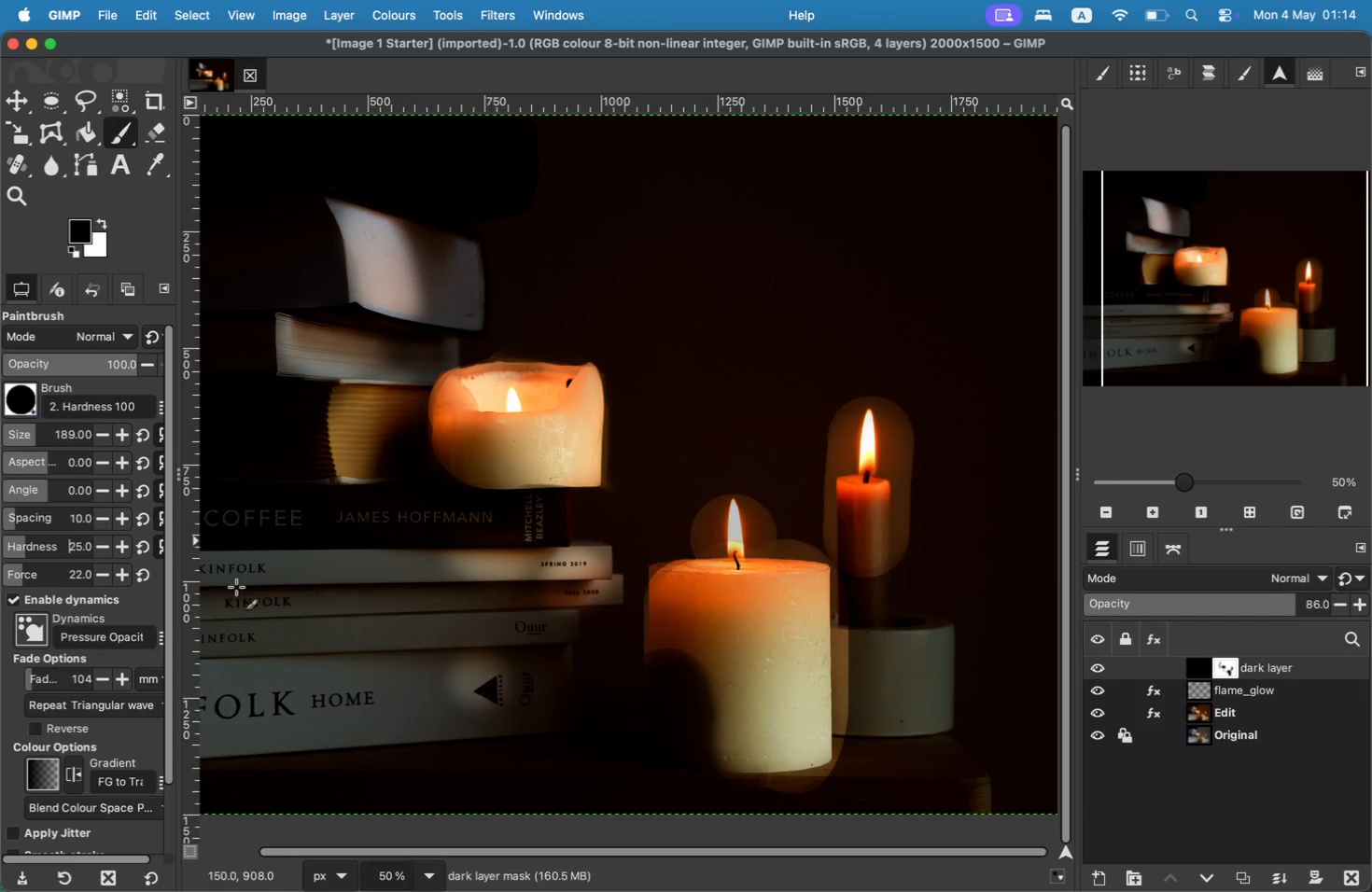 
left_click_drag(start_coordinate=[917, 674], to_coordinate=[940, 640])
 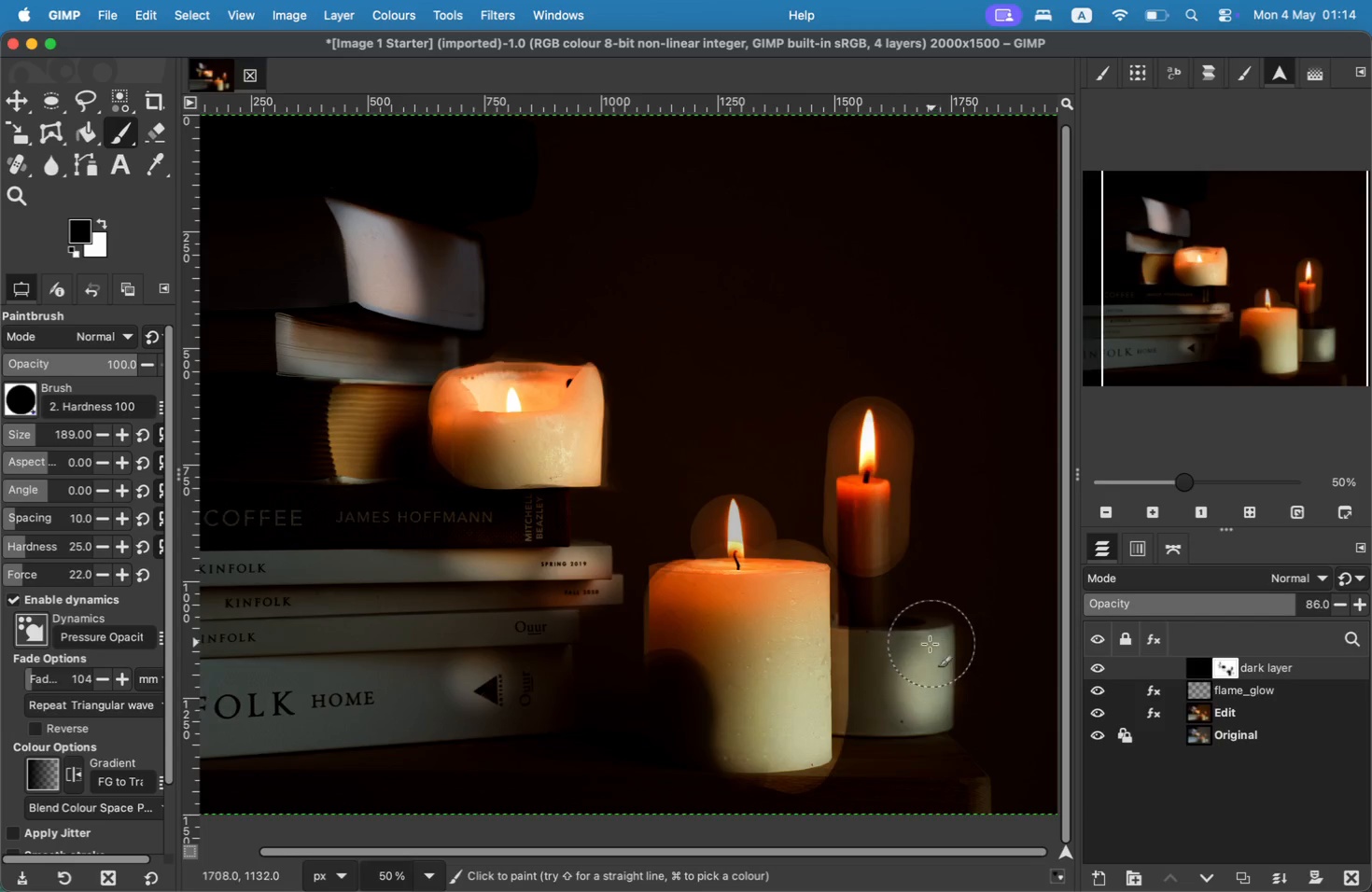 
key(Meta+CommandLeft)
 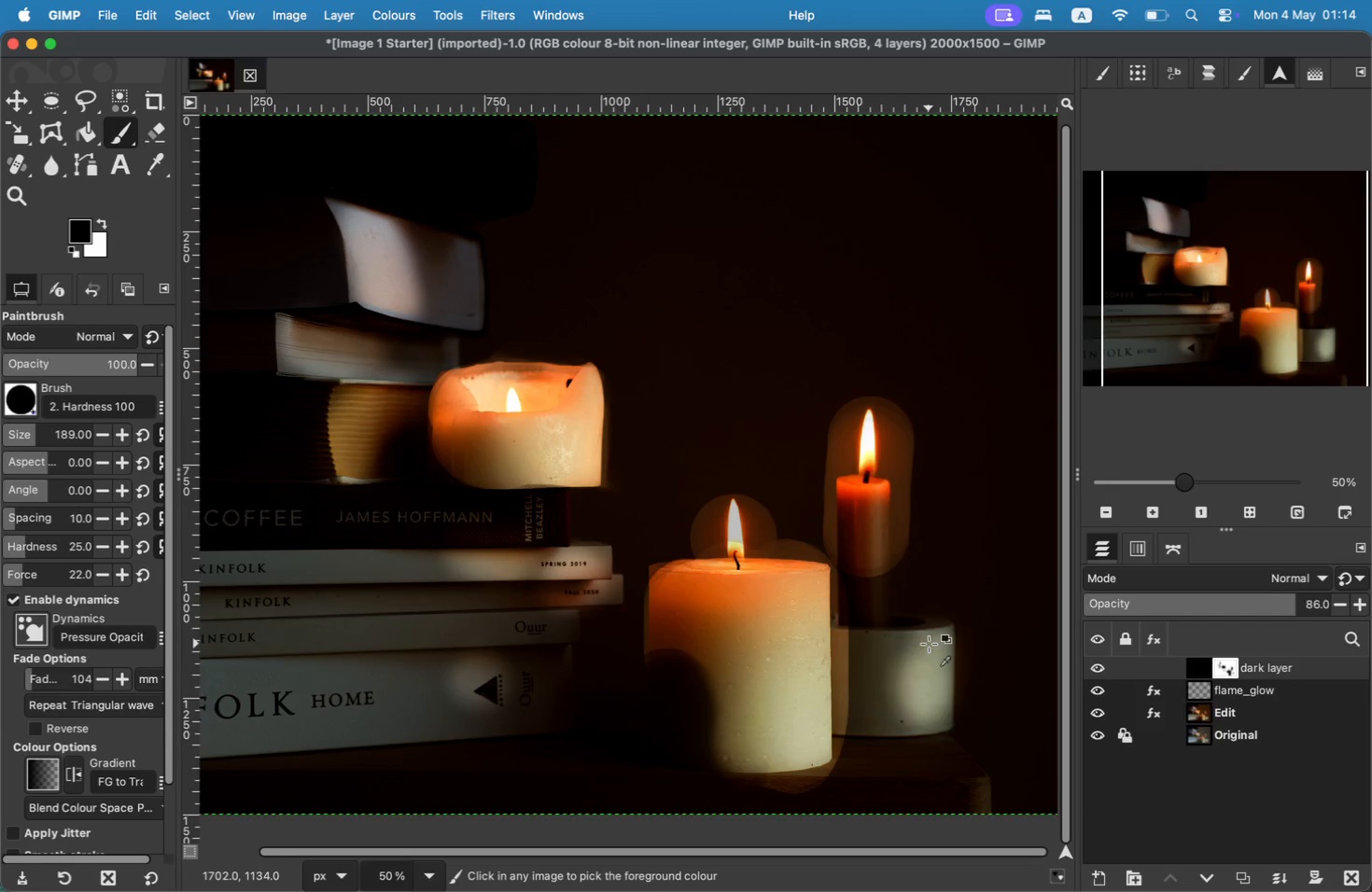 
key(Meta+Z)
 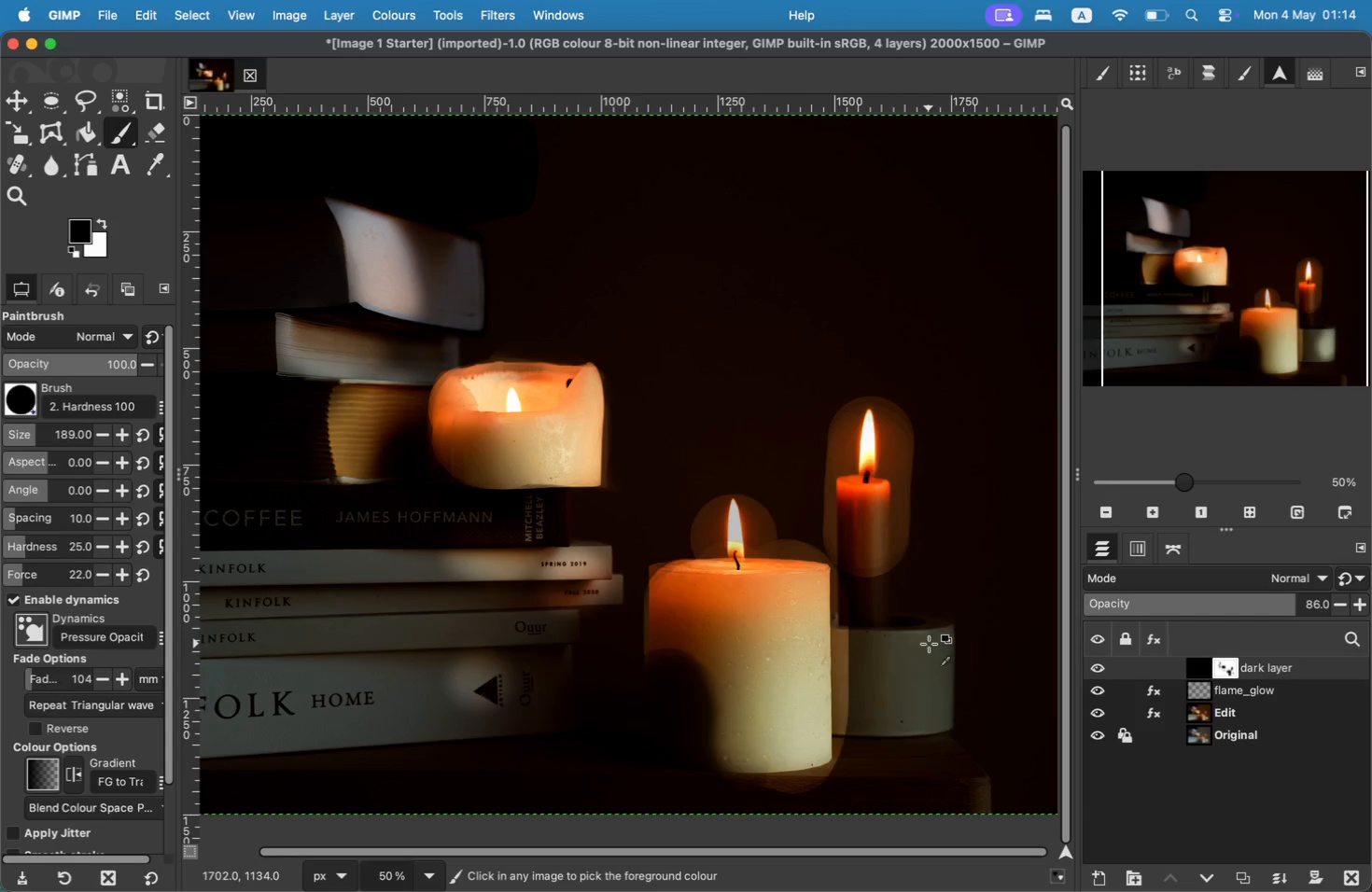 
triple_click([920, 691])
 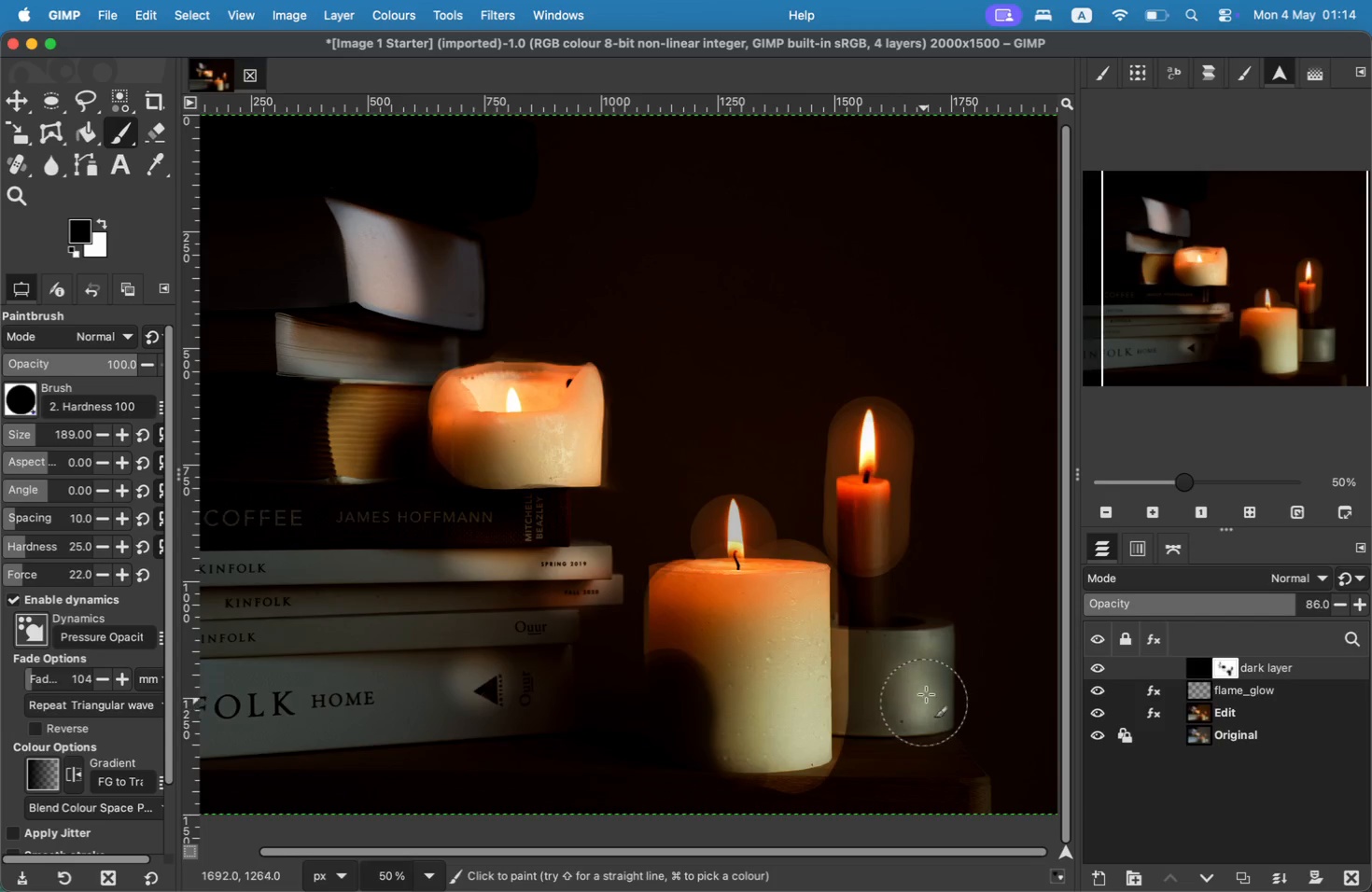 
left_click_drag(start_coordinate=[924, 707], to_coordinate=[924, 703])
 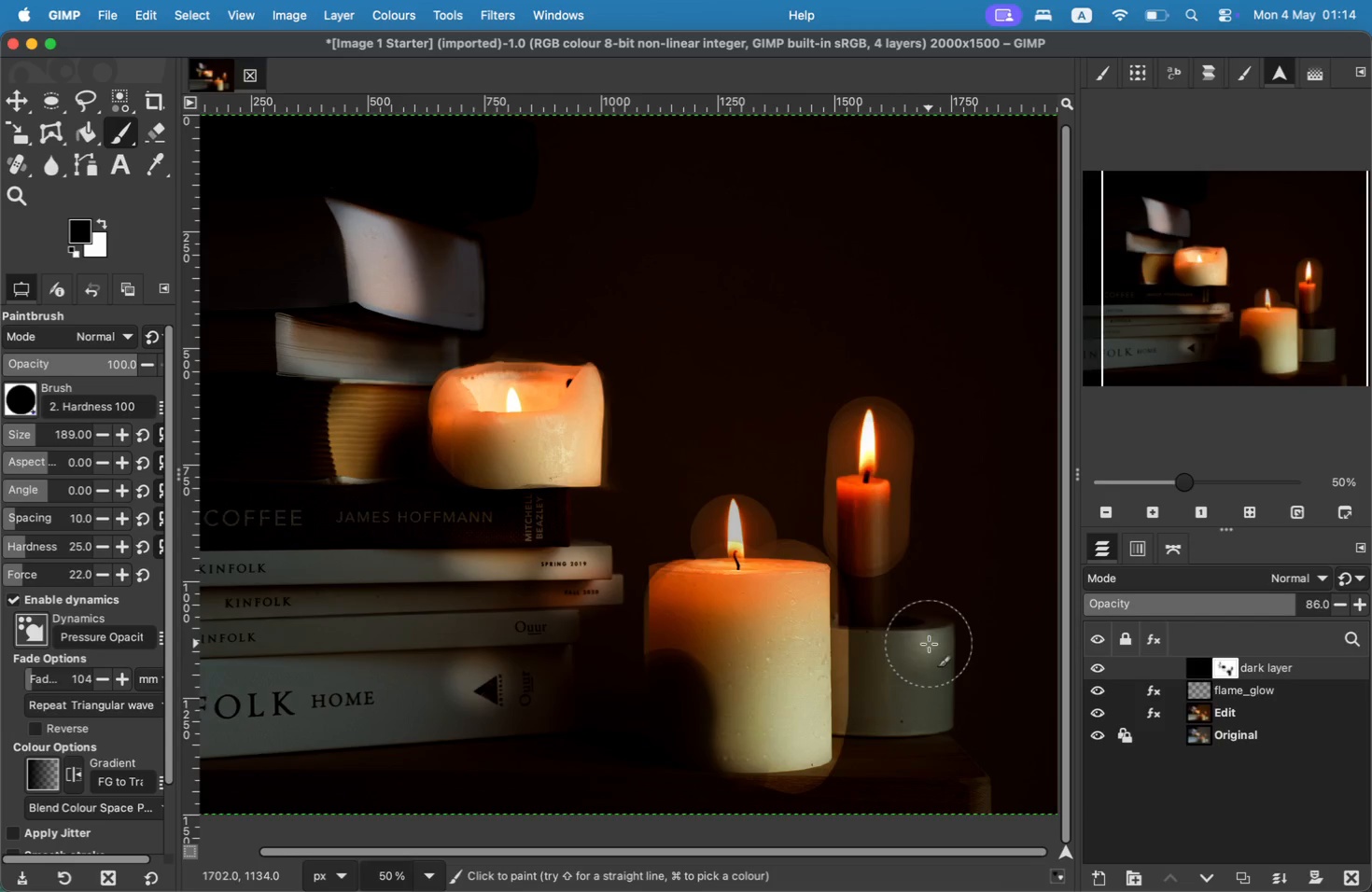 
left_click_drag(start_coordinate=[926, 690], to_coordinate=[926, 678])
 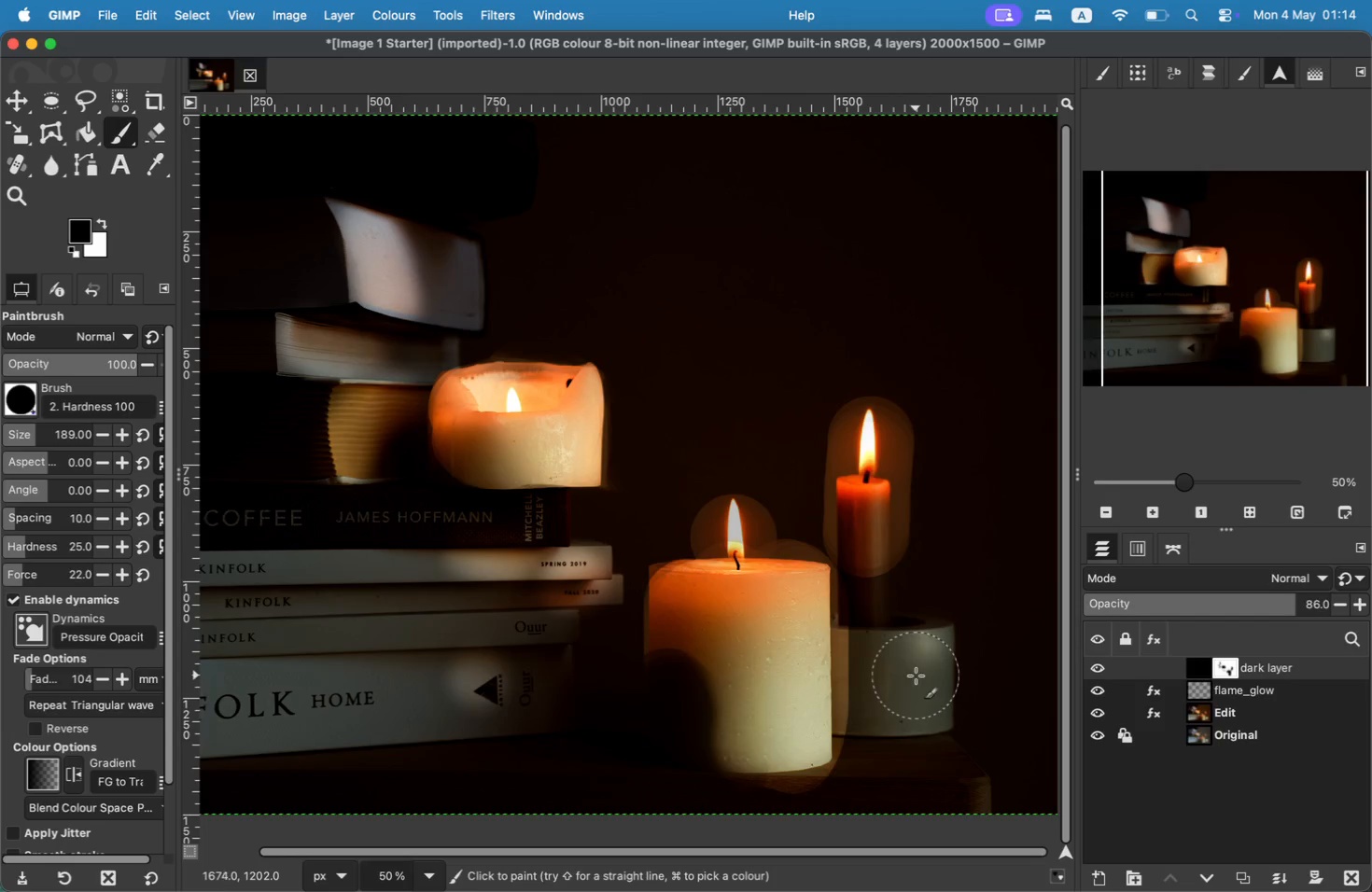 
triple_click([925, 654])
 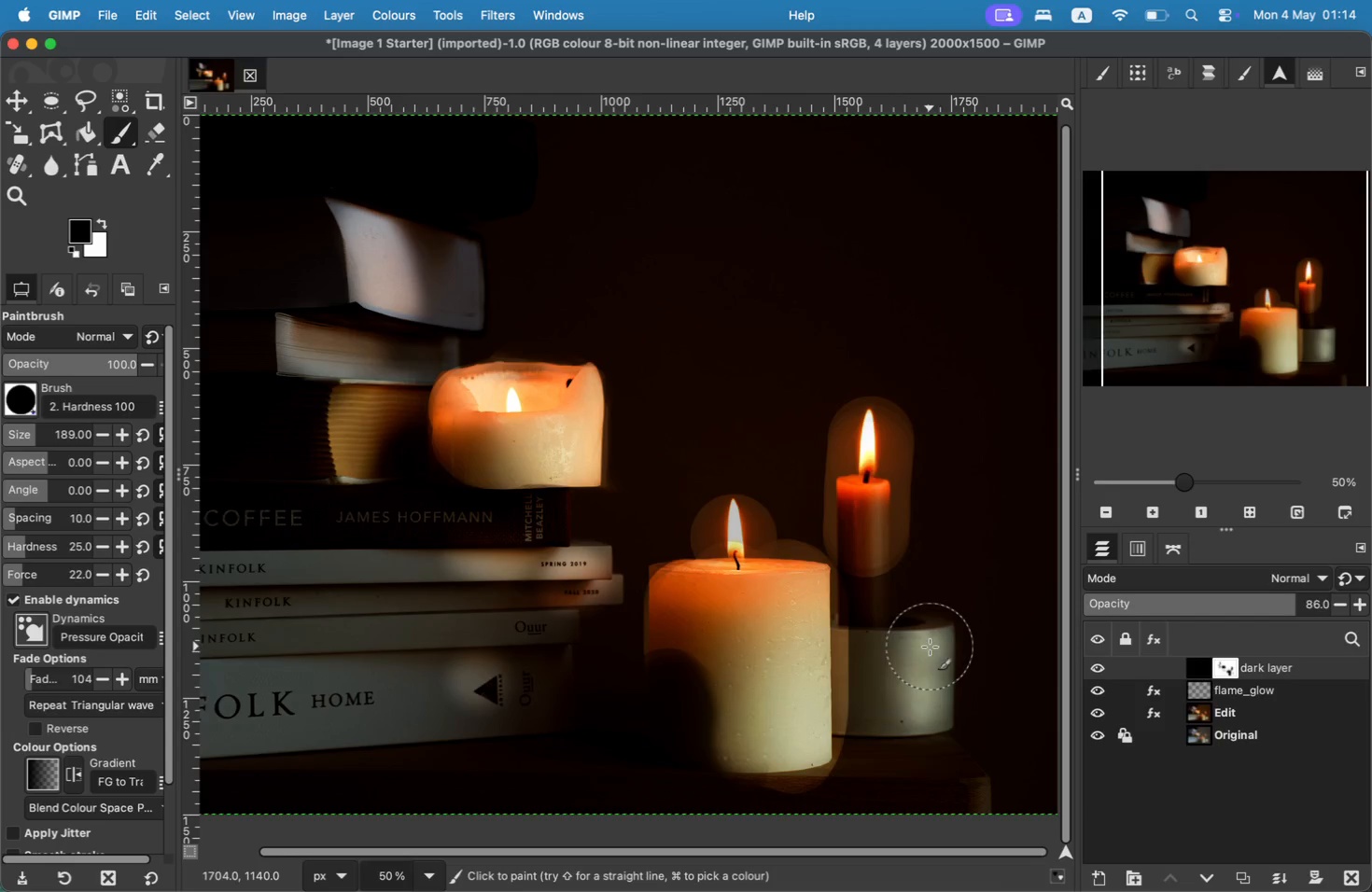 
triple_click([912, 744])
 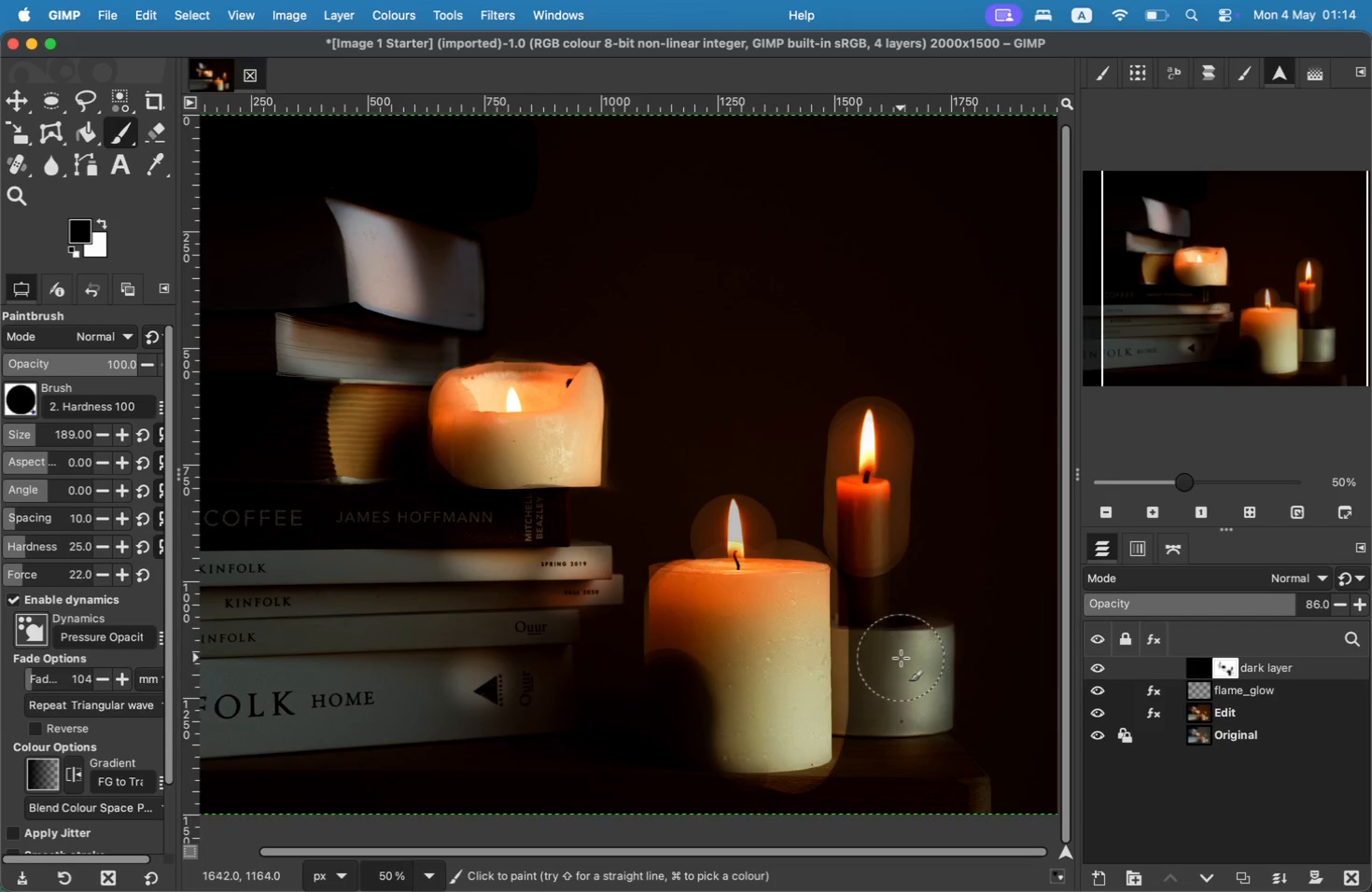 
double_click([875, 641])
 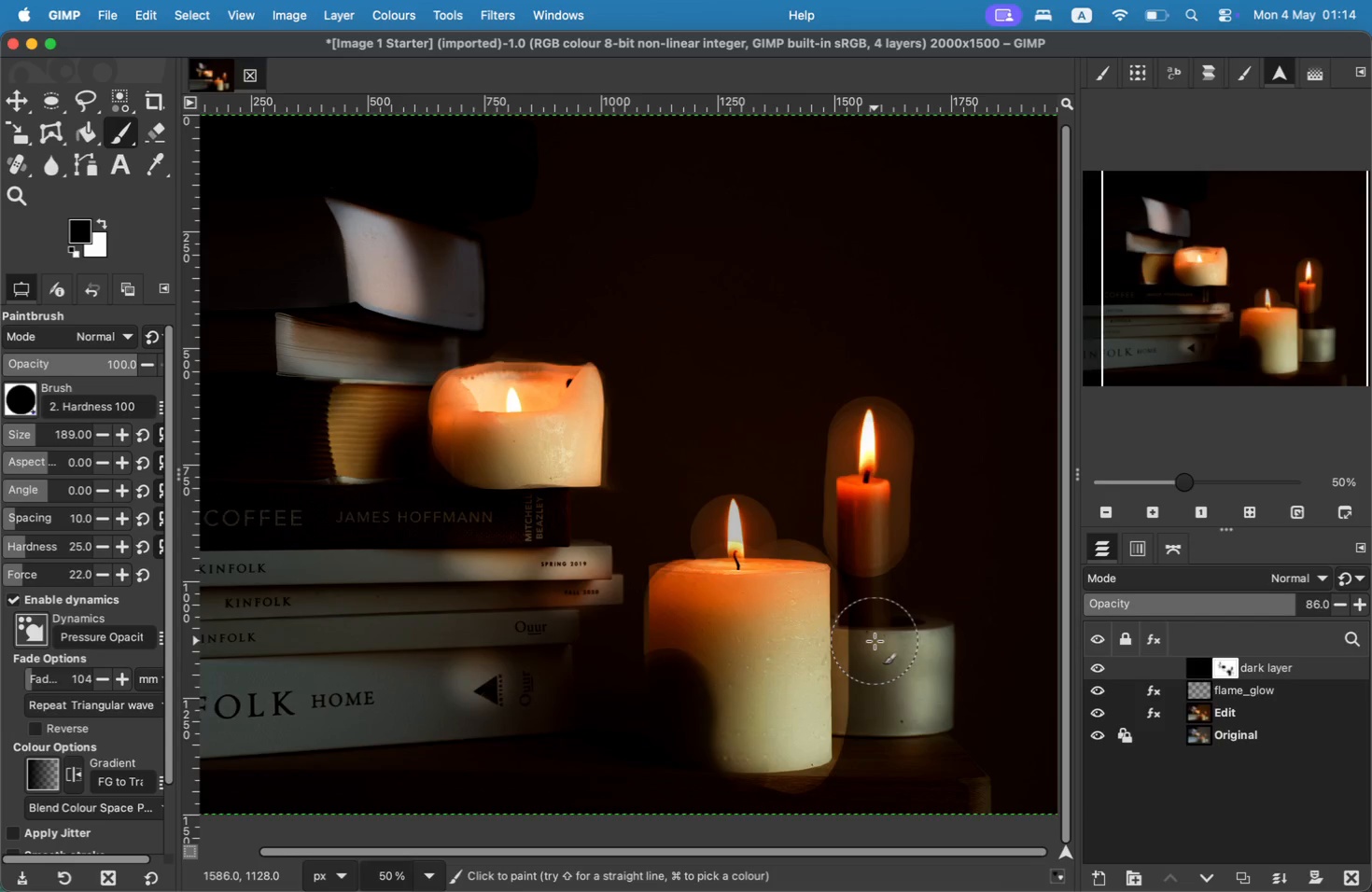 
left_click([875, 641])
 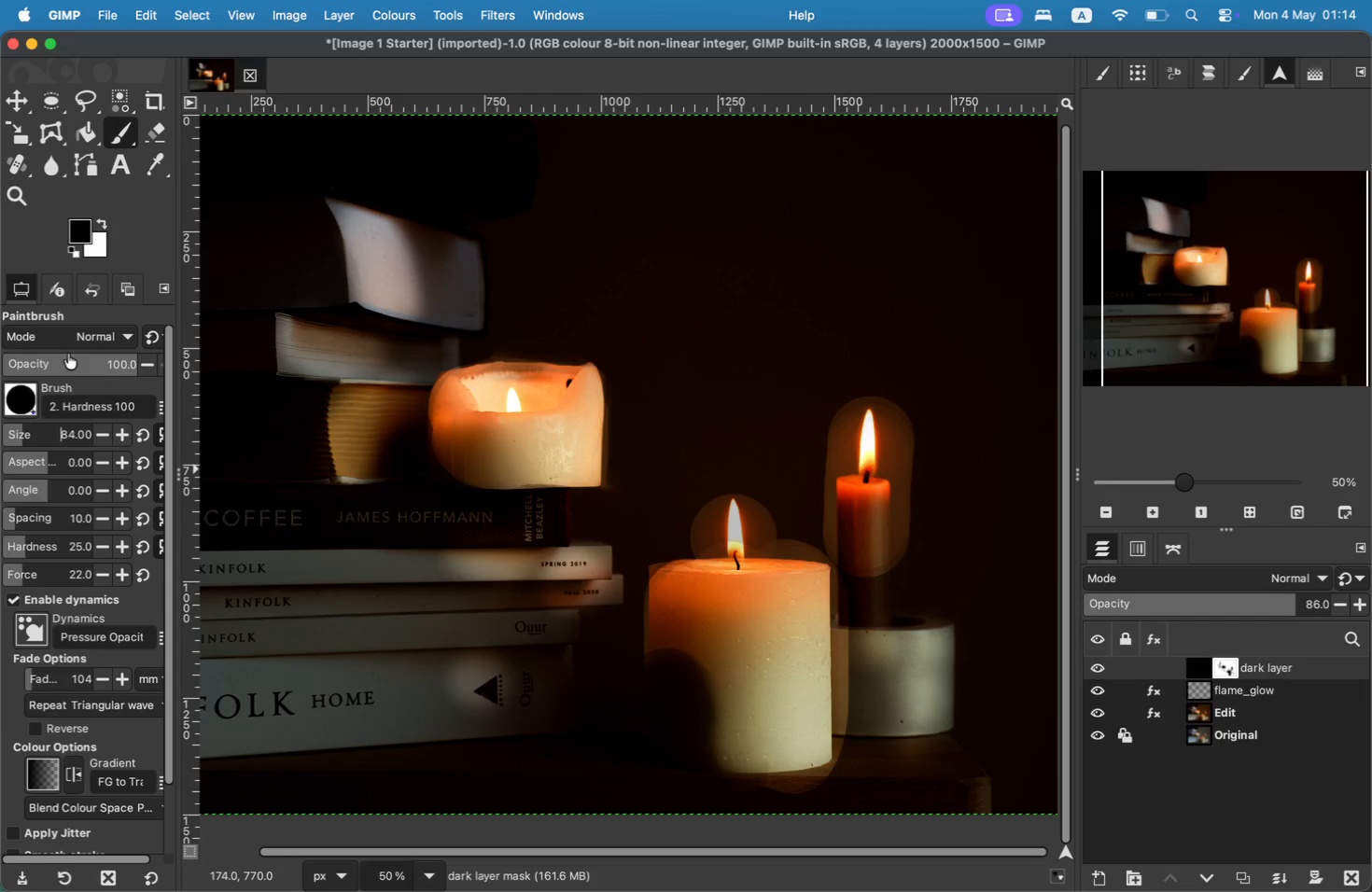 
left_click([100, 221])
 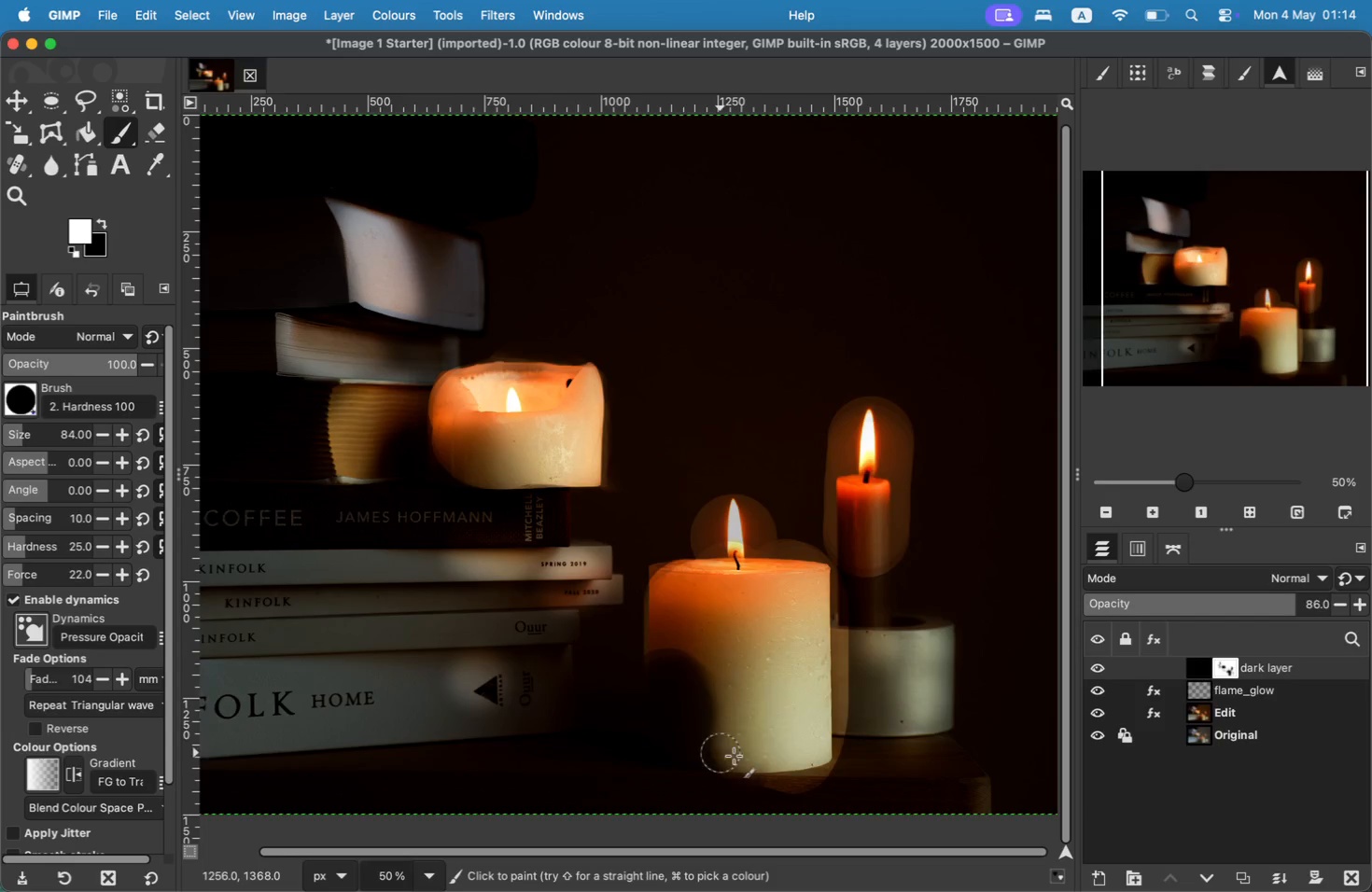 
left_click_drag(start_coordinate=[852, 692], to_coordinate=[847, 715])
 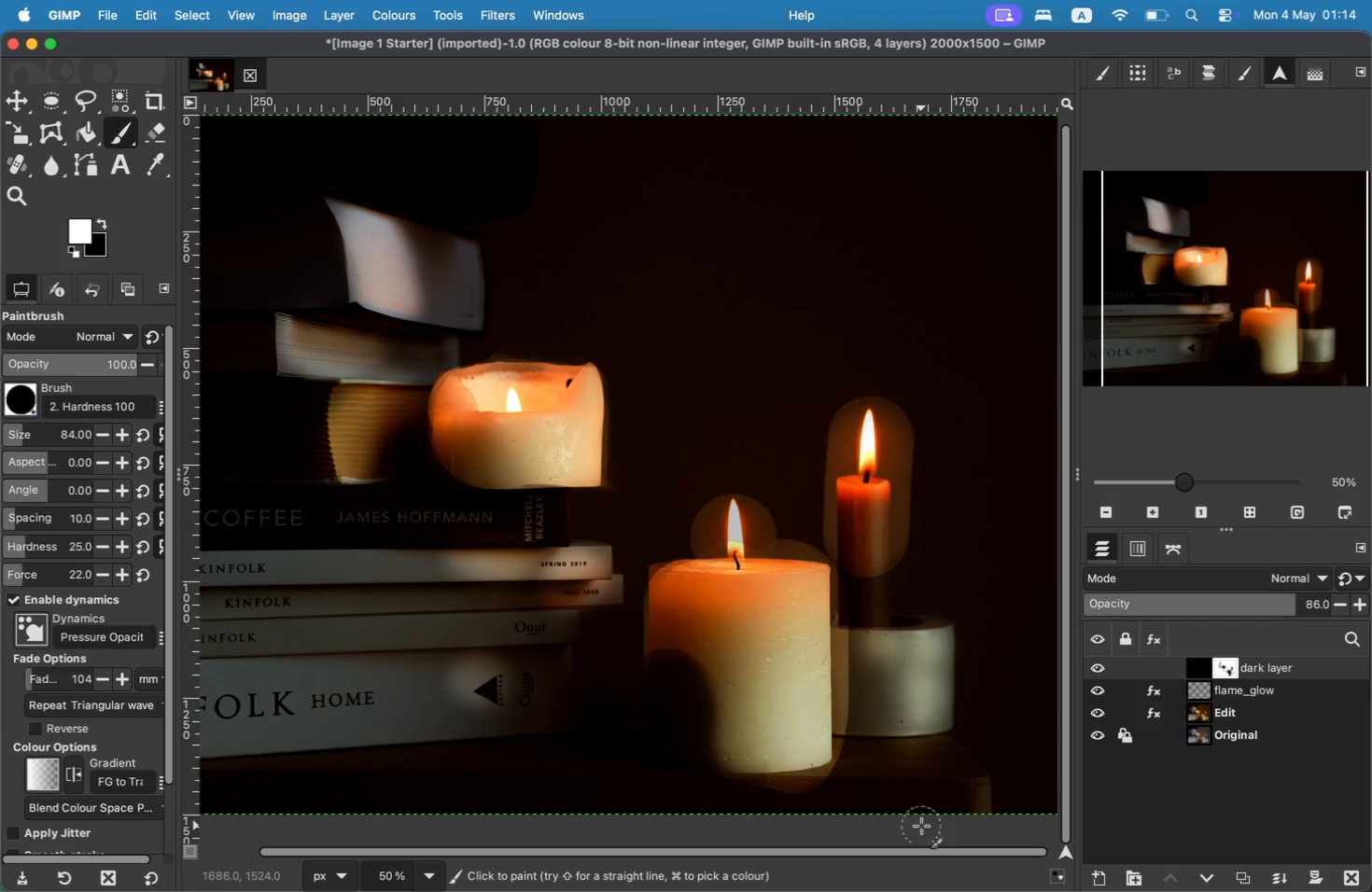 
left_click_drag(start_coordinate=[845, 705], to_coordinate=[832, 683])
 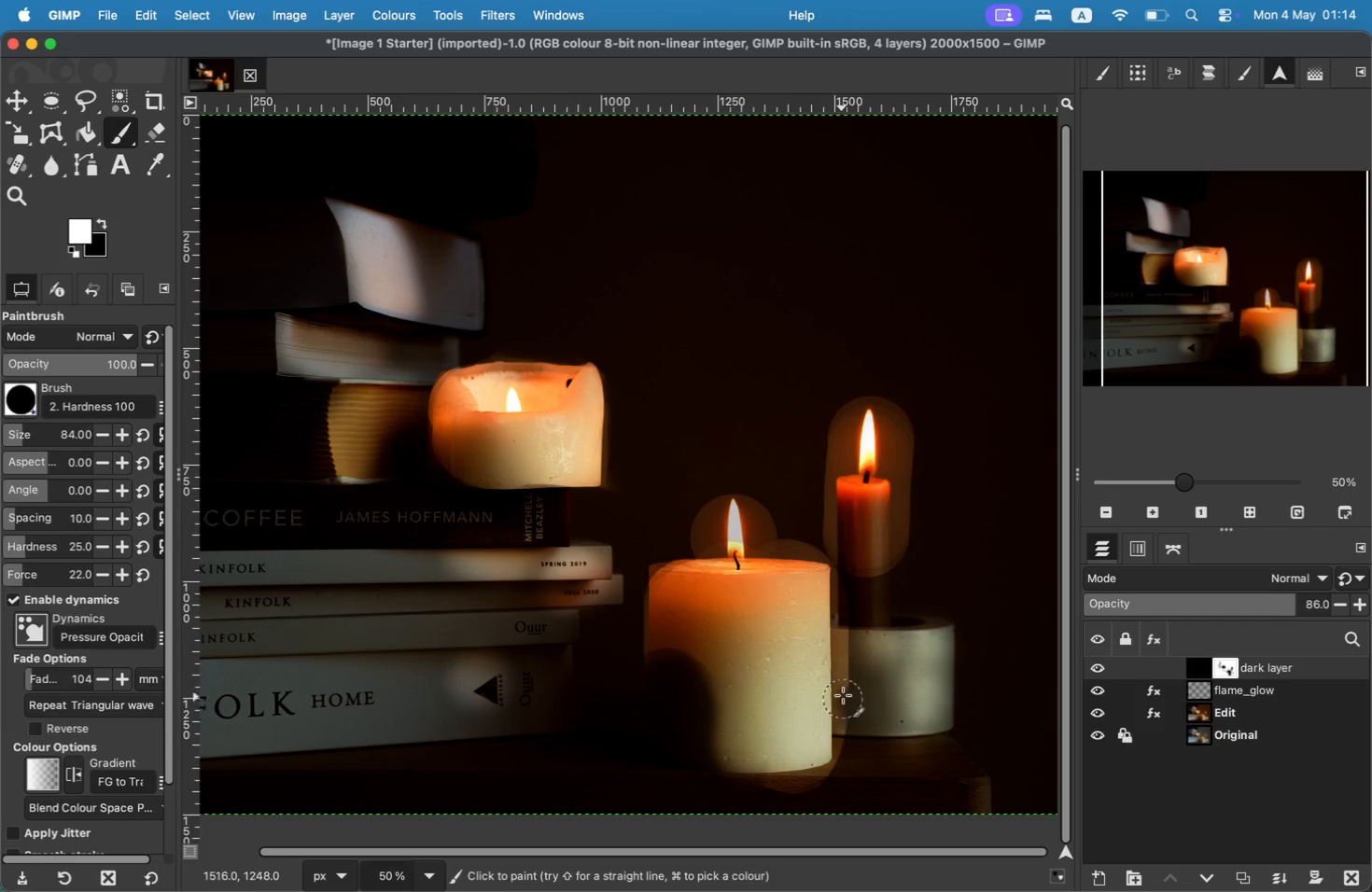 
left_click_drag(start_coordinate=[837, 663], to_coordinate=[837, 678])
 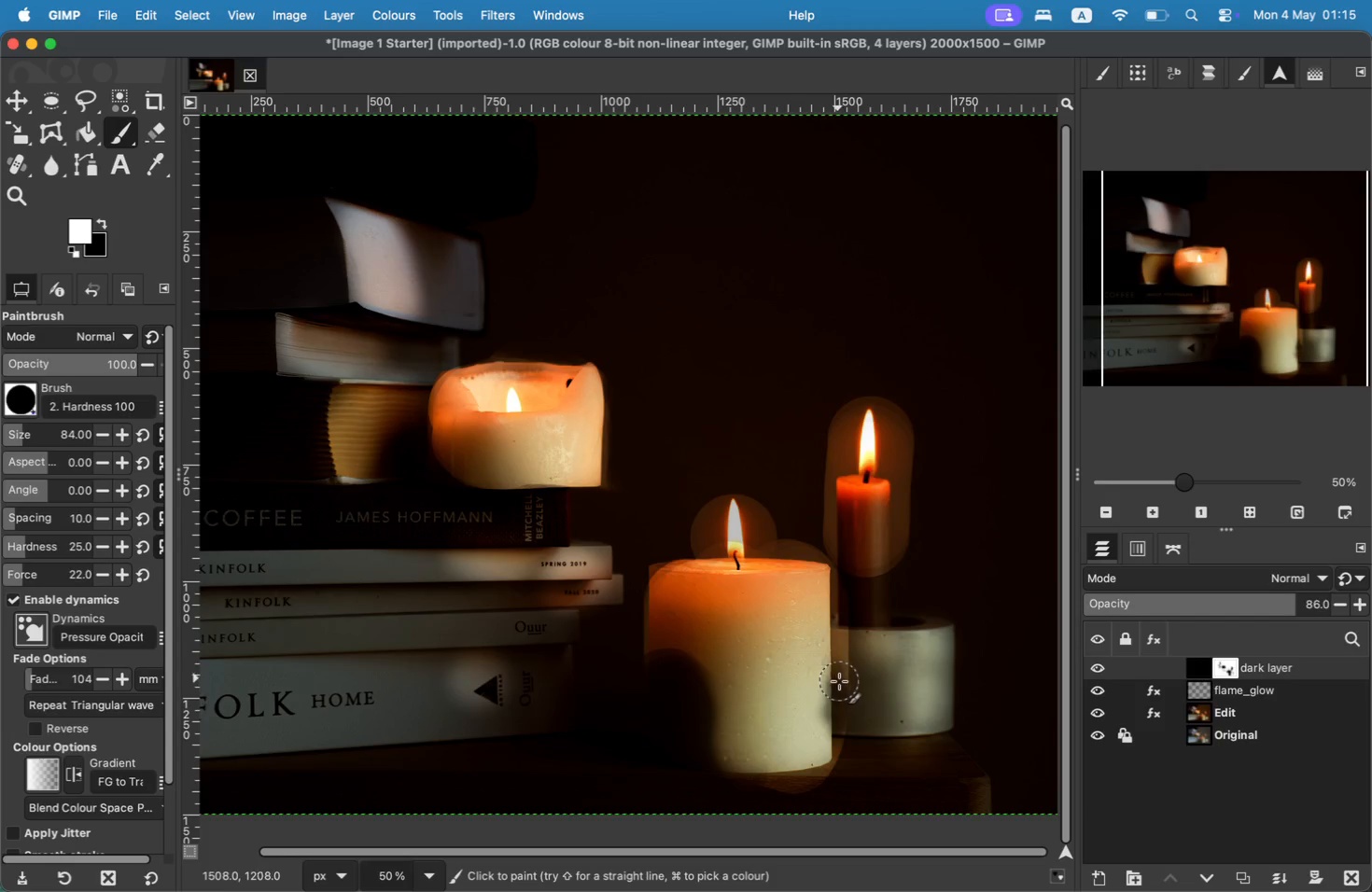 
left_click_drag(start_coordinate=[846, 667], to_coordinate=[850, 685])
 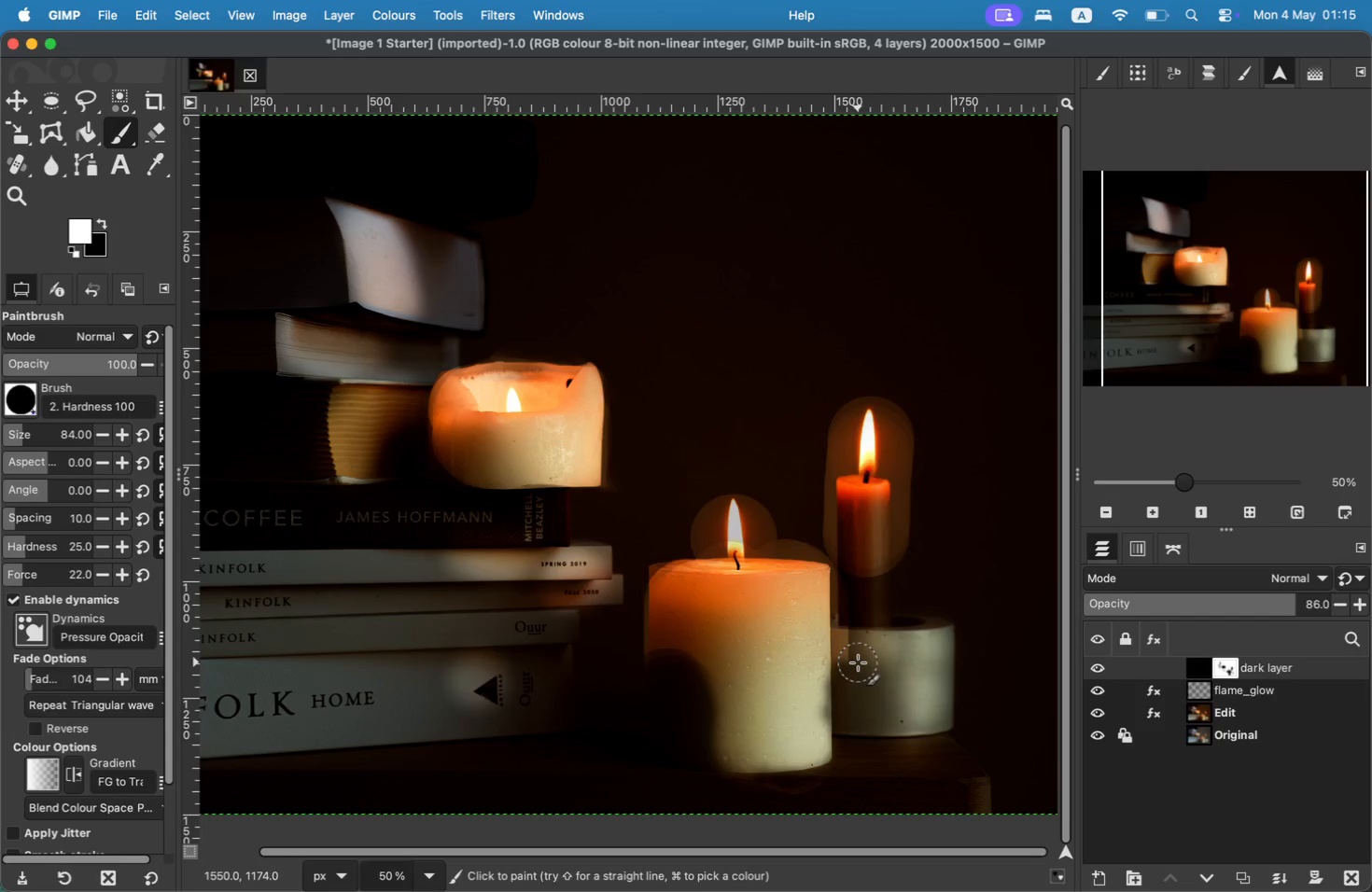 
wait(5.19)
 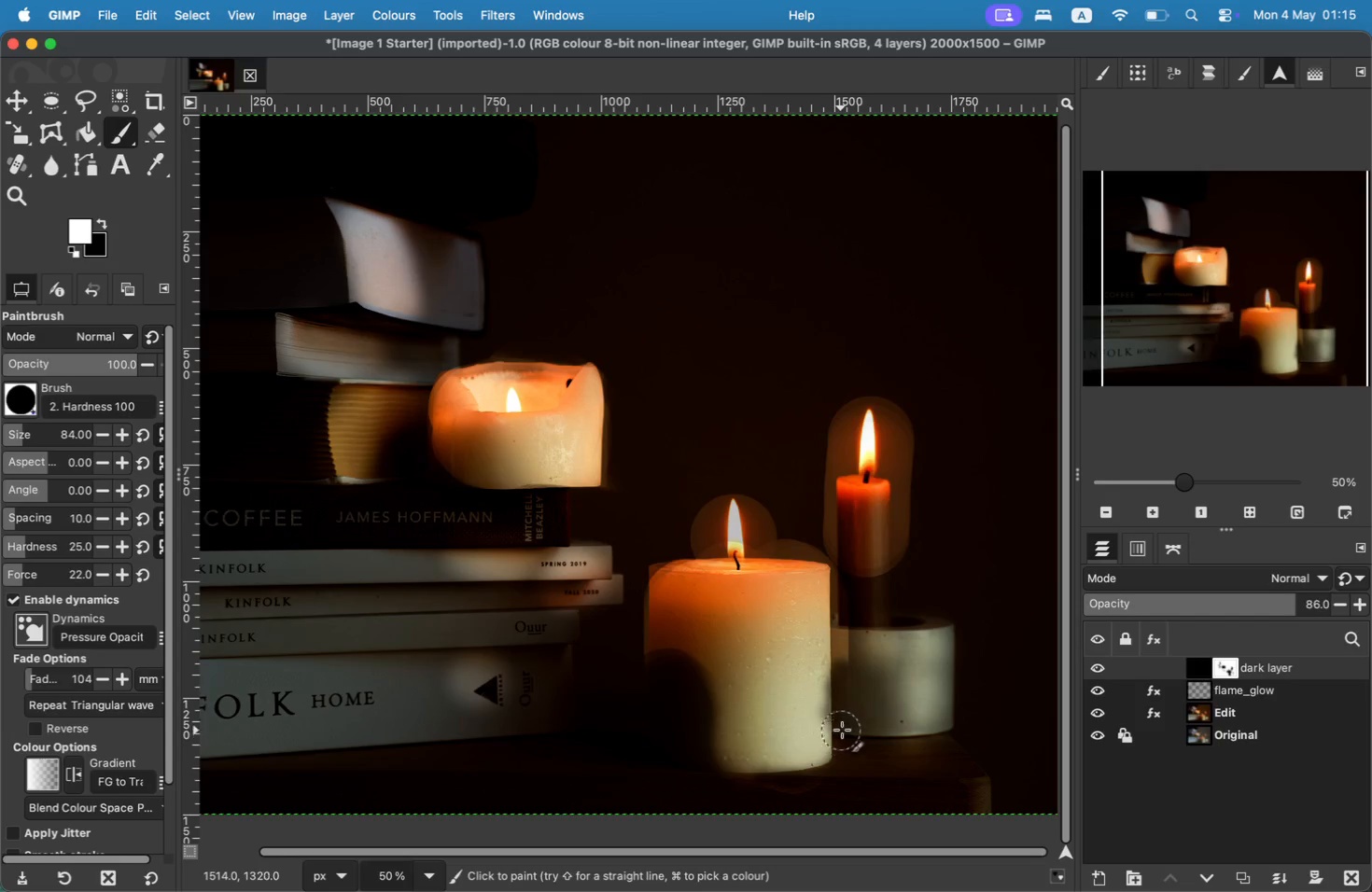 
hold_key(key=CommandLeft, duration=1.46)
 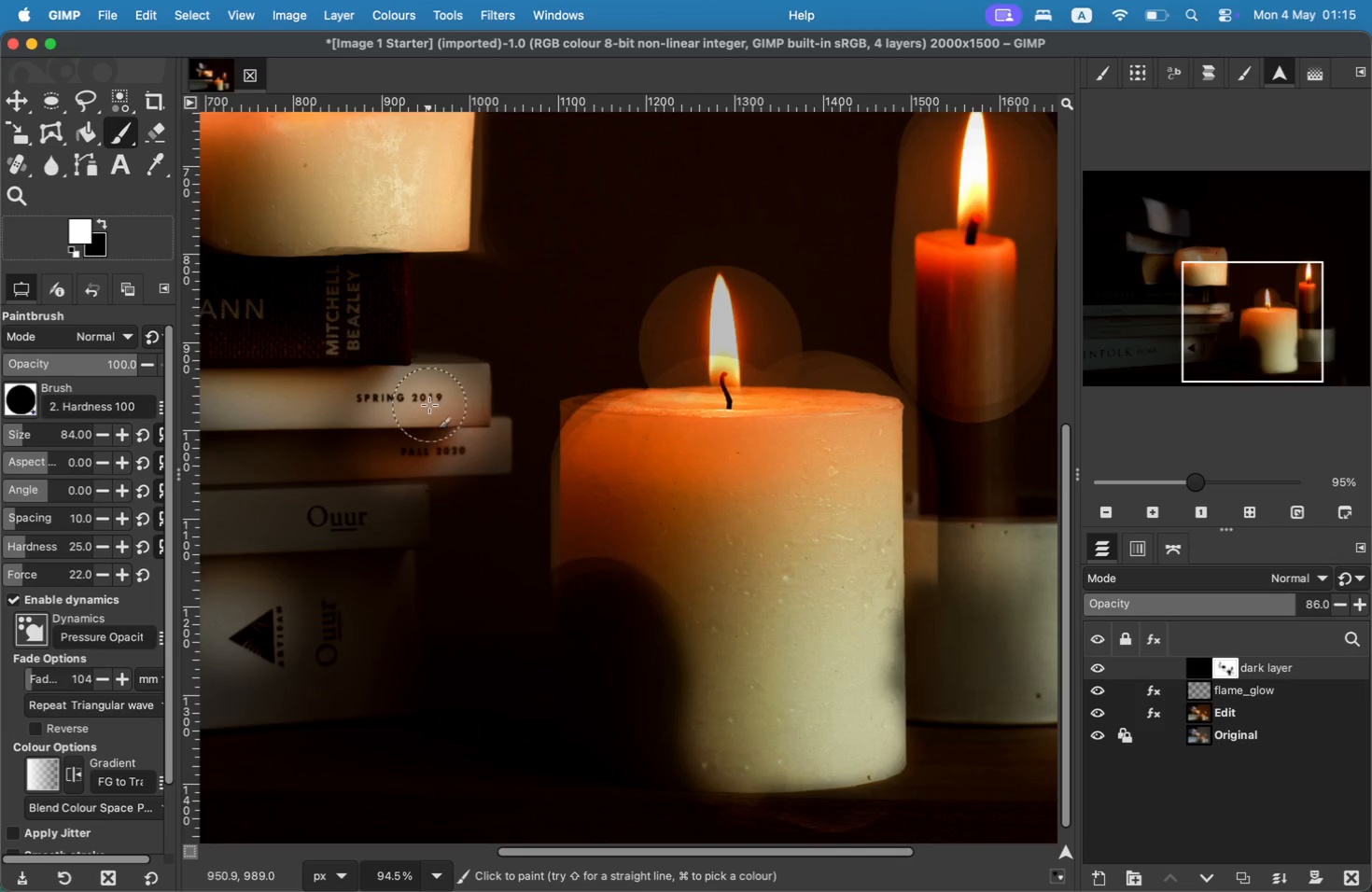 
wait(6.04)
 